 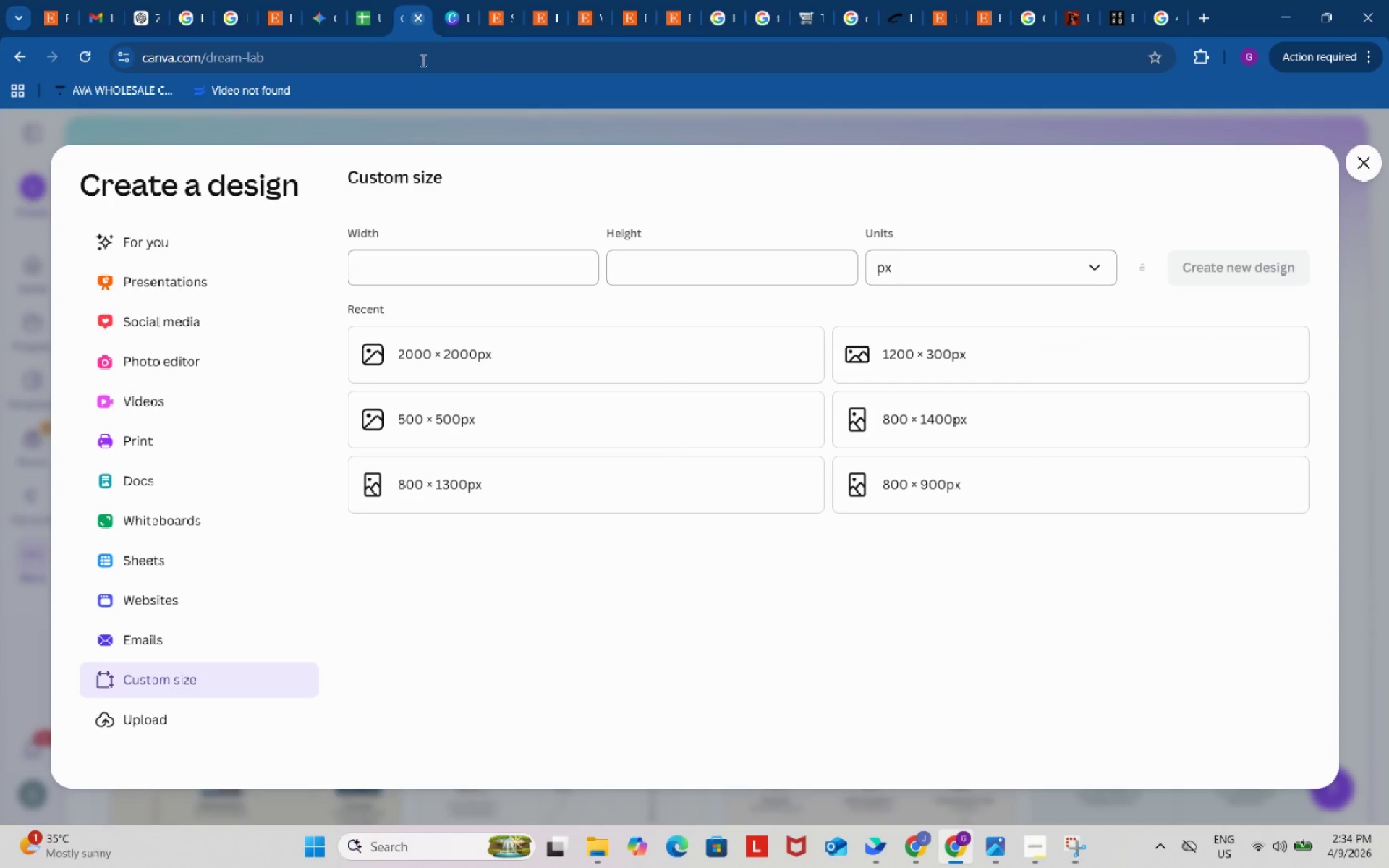 
left_click([1364, 163])
 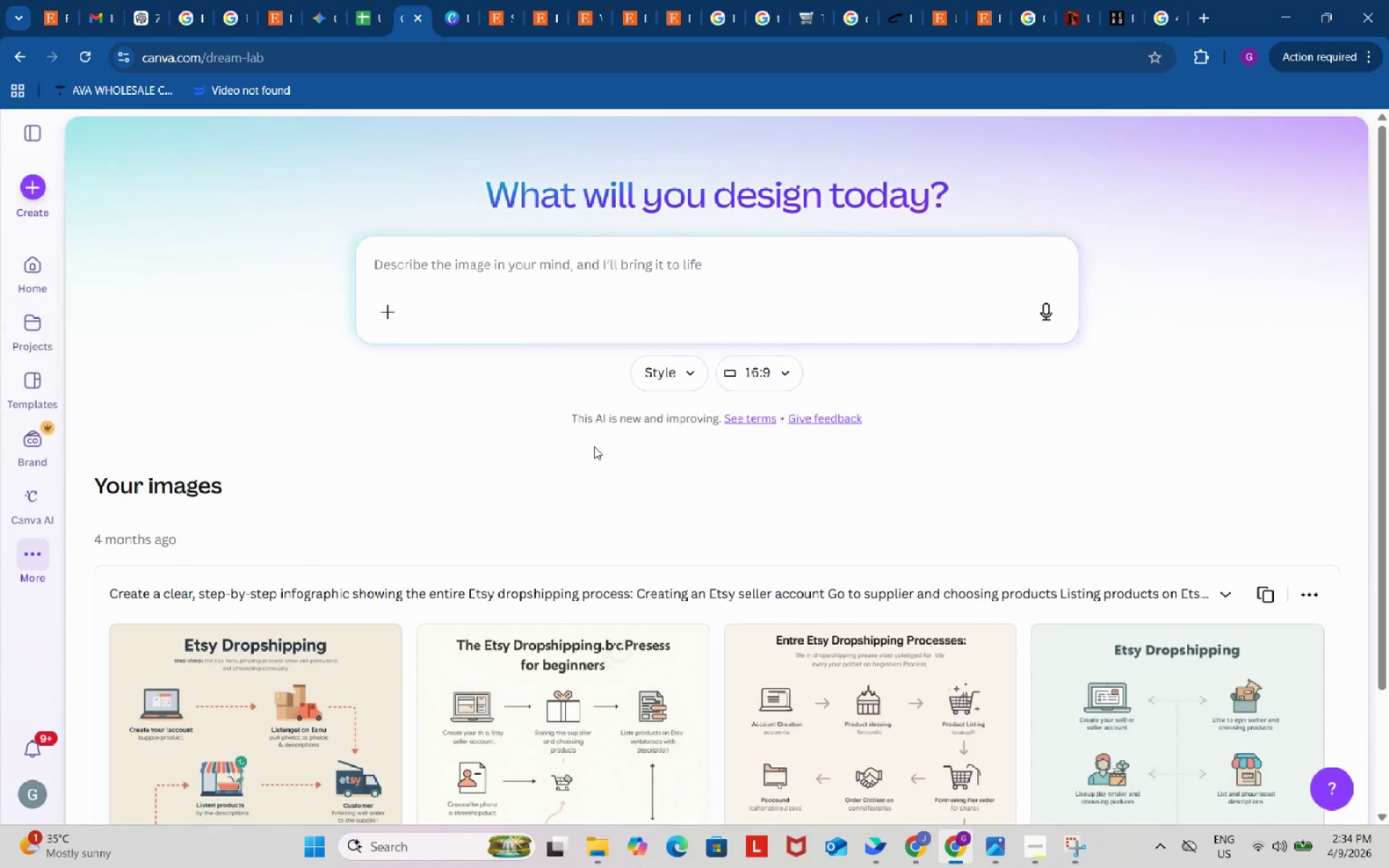 
scroll: coordinate [571, 541], scroll_direction: down, amount: 5.0
 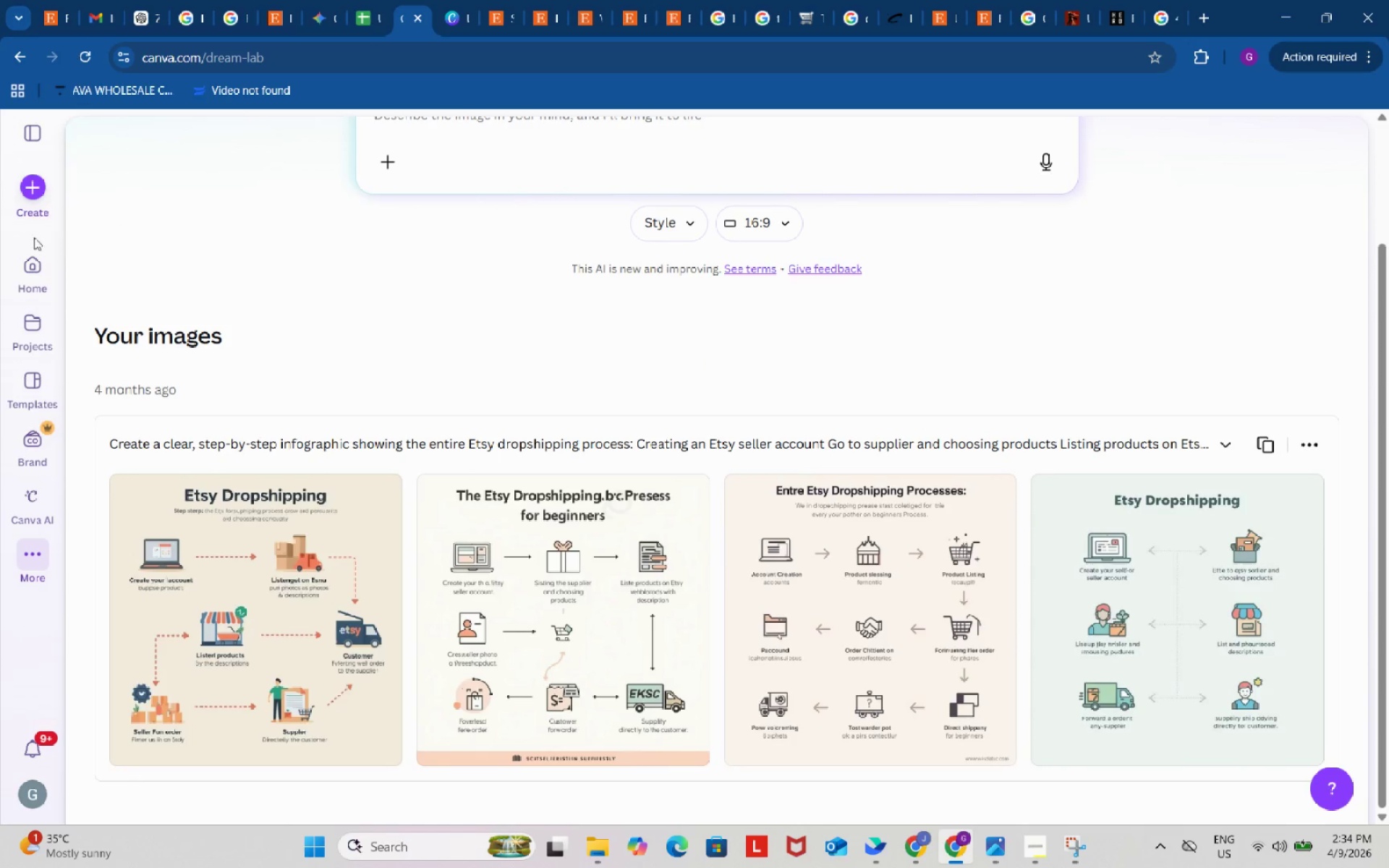 
left_click([35, 272])
 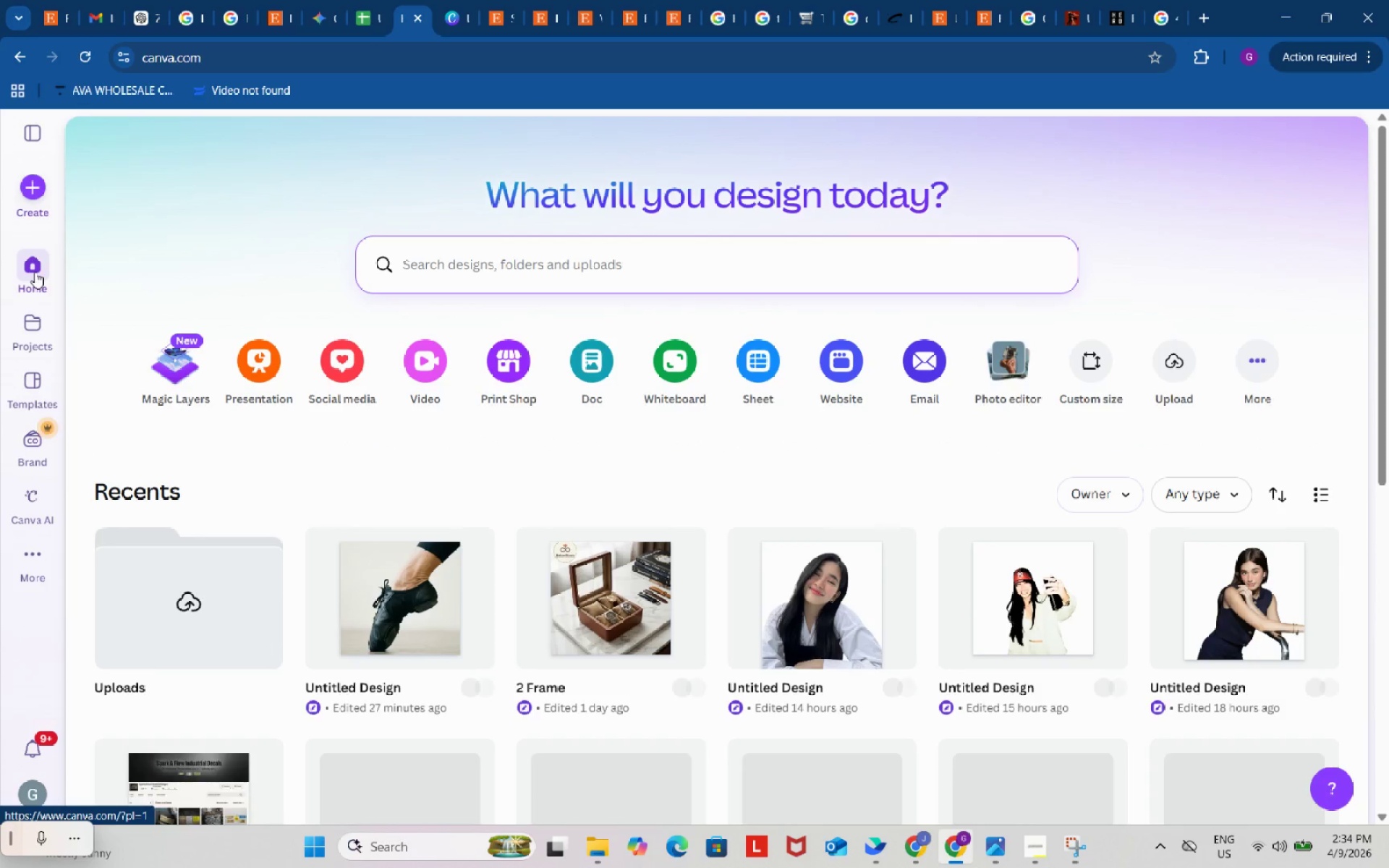 
left_click([35, 272])
 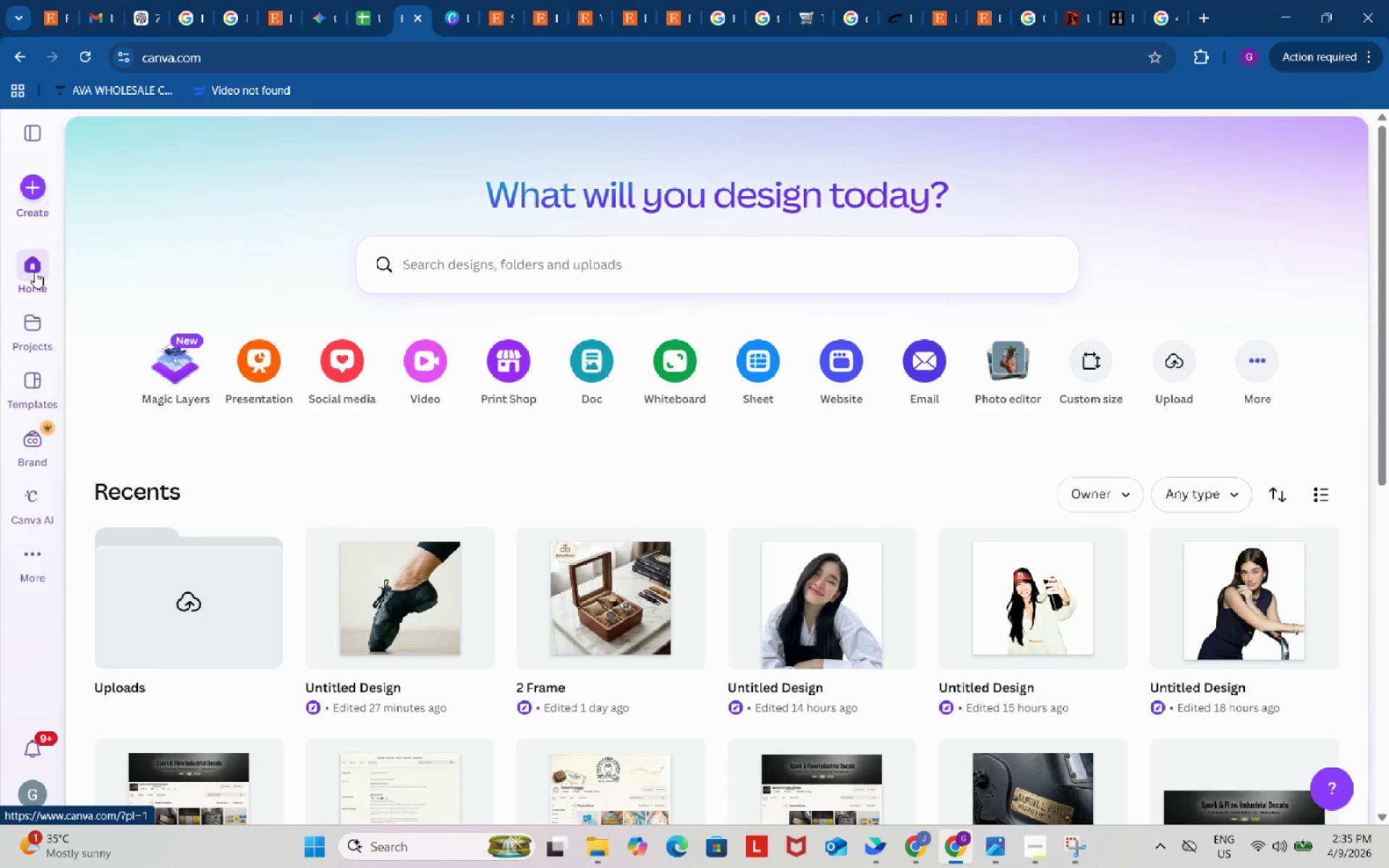 
wait(23.81)
 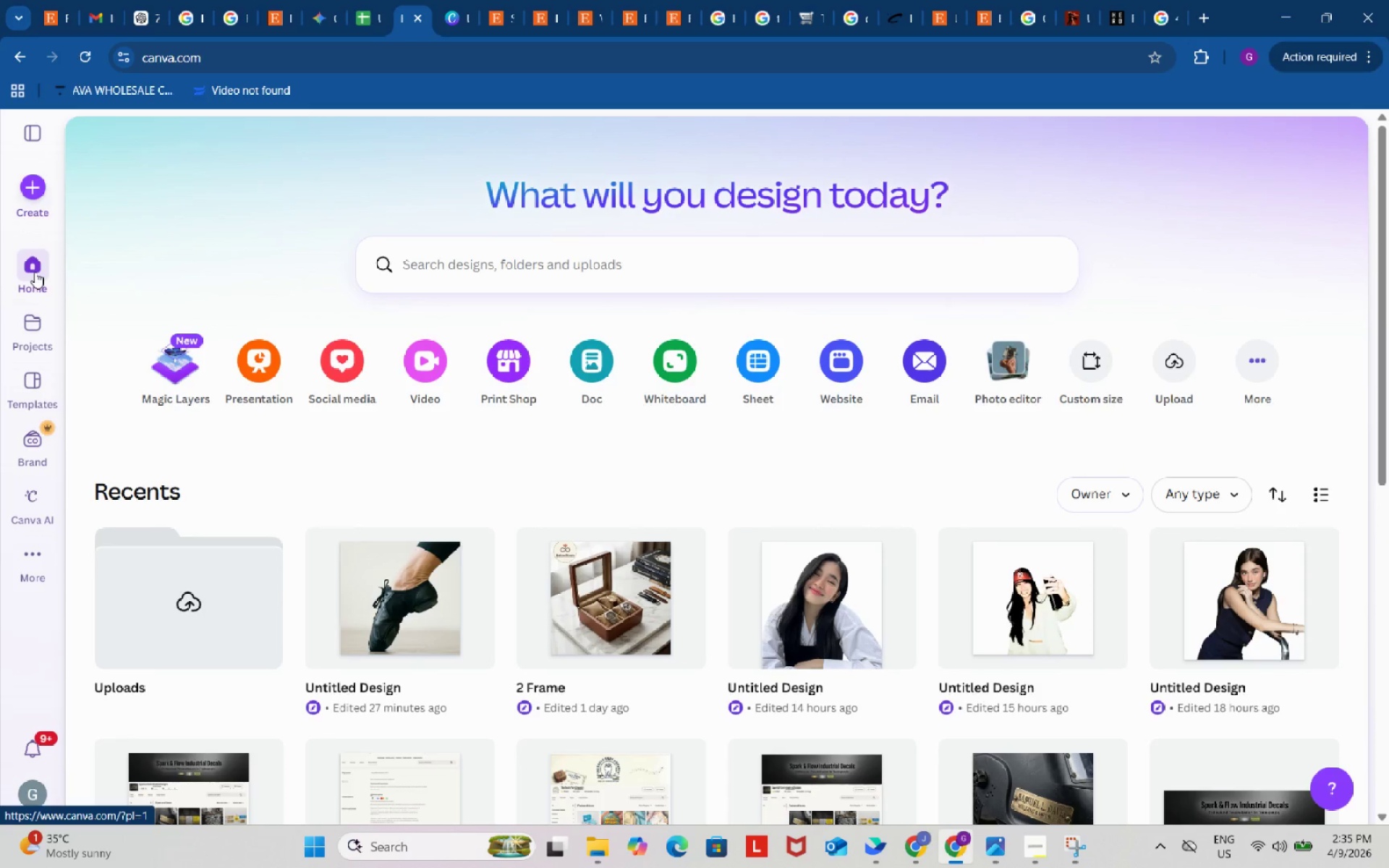 
scroll: coordinate [632, 554], scroll_direction: down, amount: 6.0
 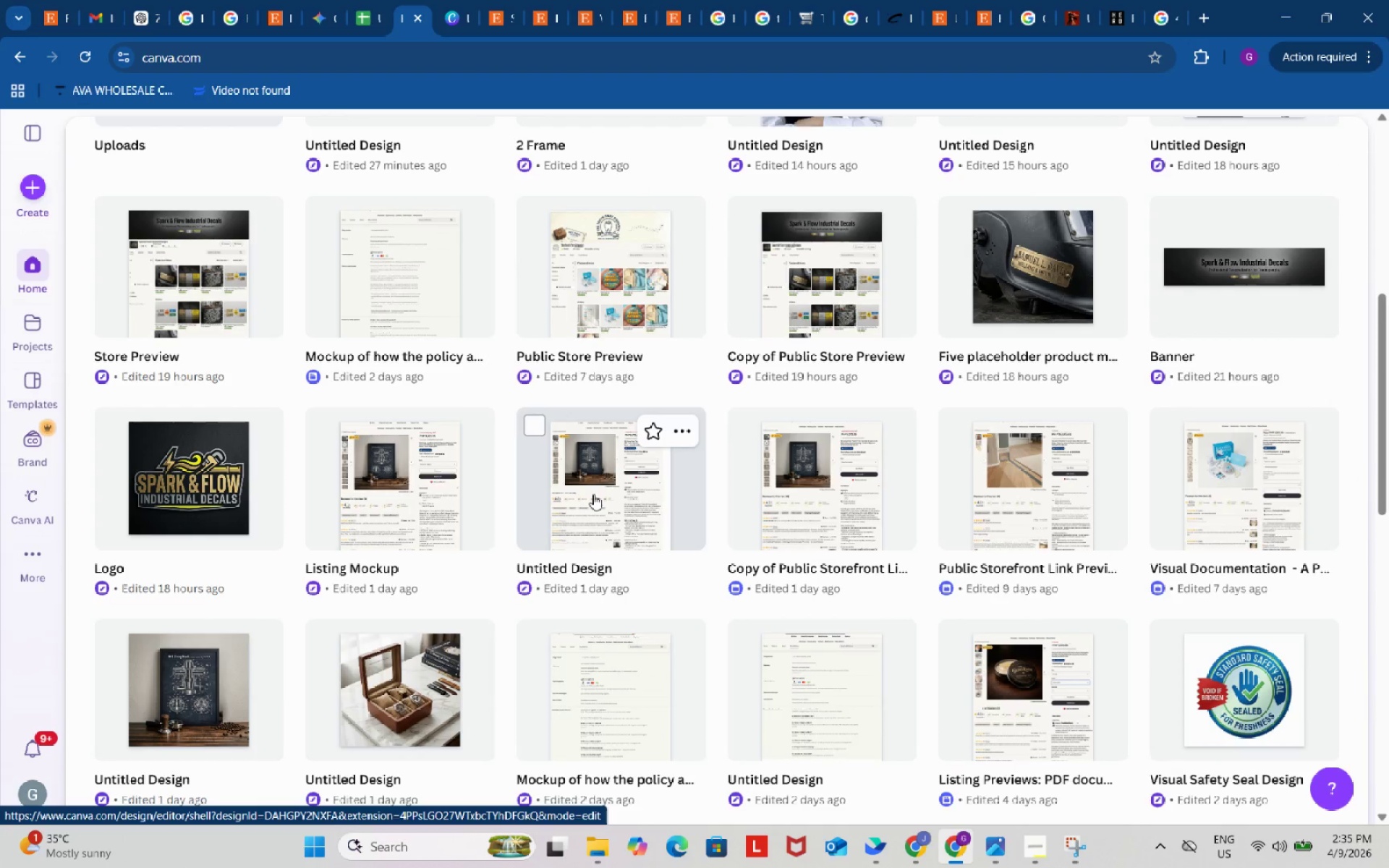 
wait(7.1)
 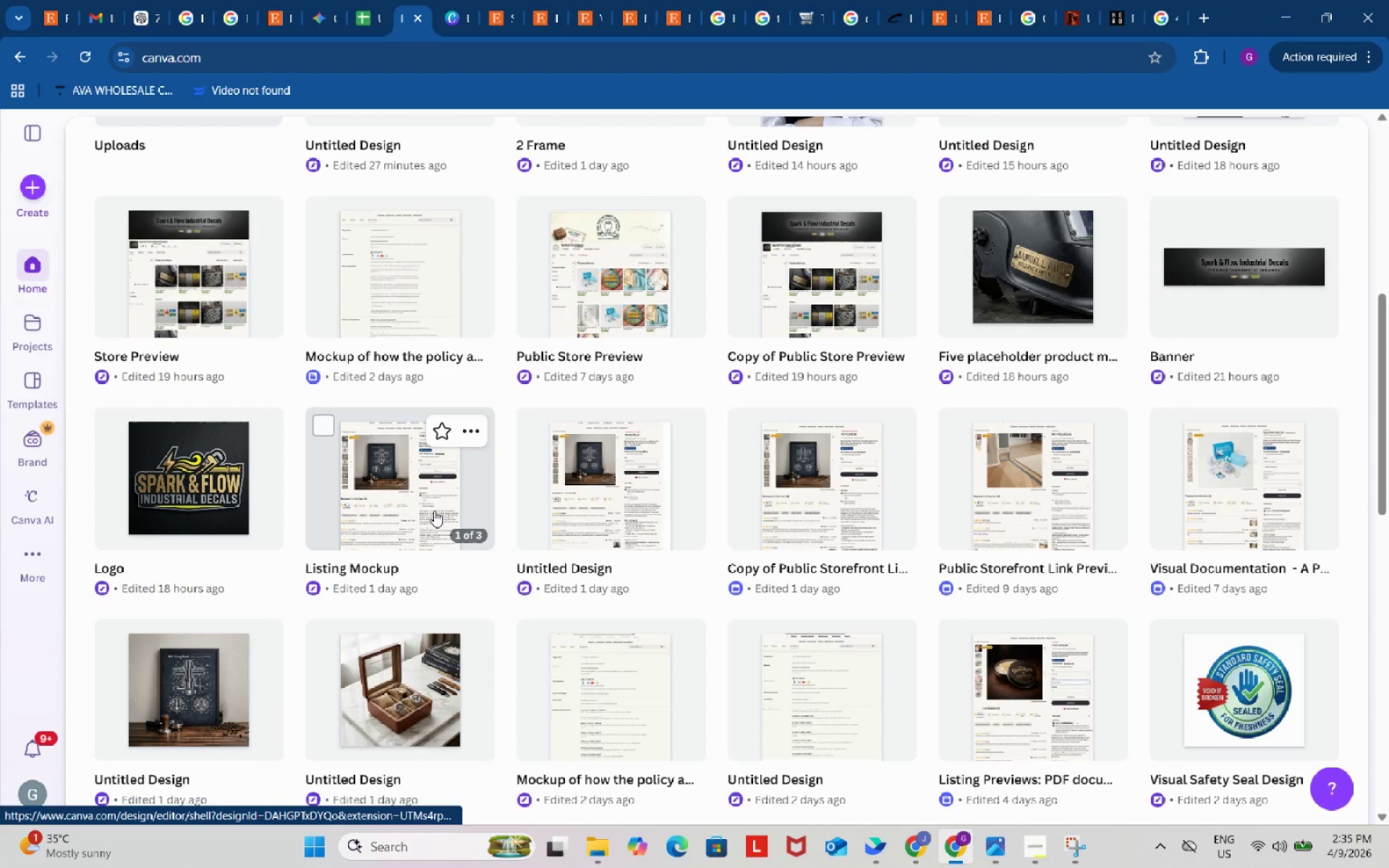 
left_click([593, 494])
 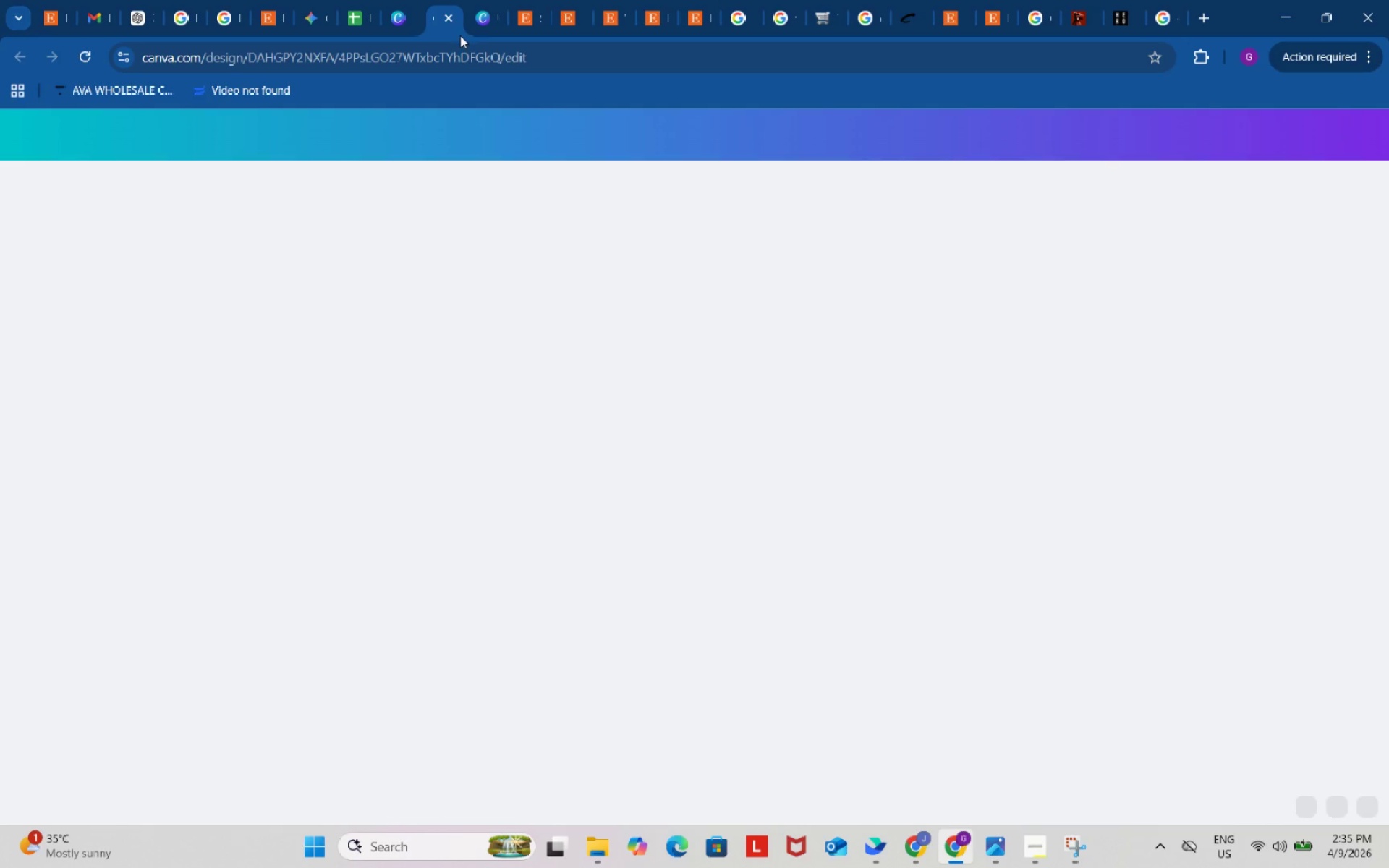 
left_click([600, 1])
 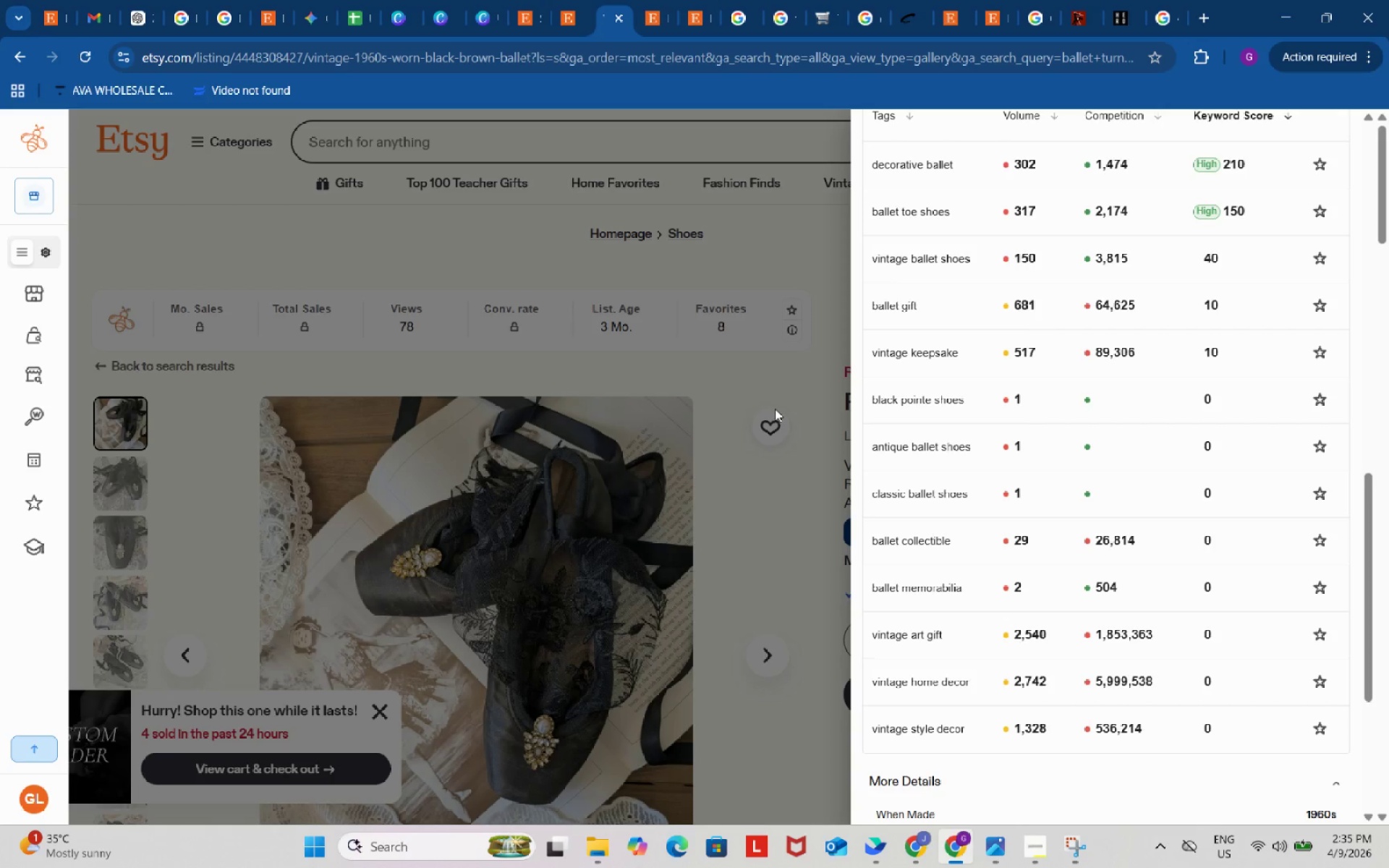 
left_click([783, 526])
 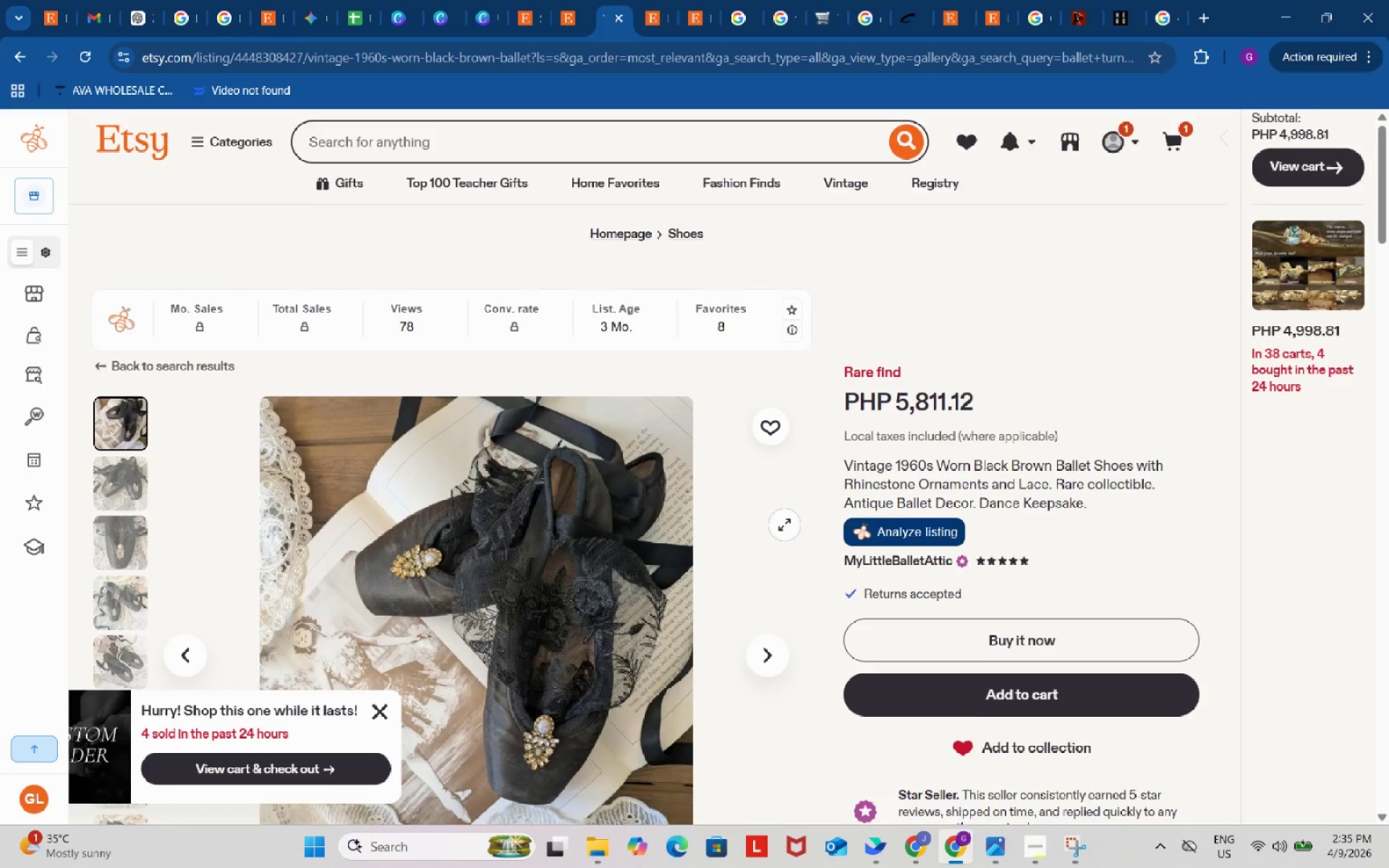 
scroll: coordinate [784, 524], scroll_direction: down, amount: 3.0
 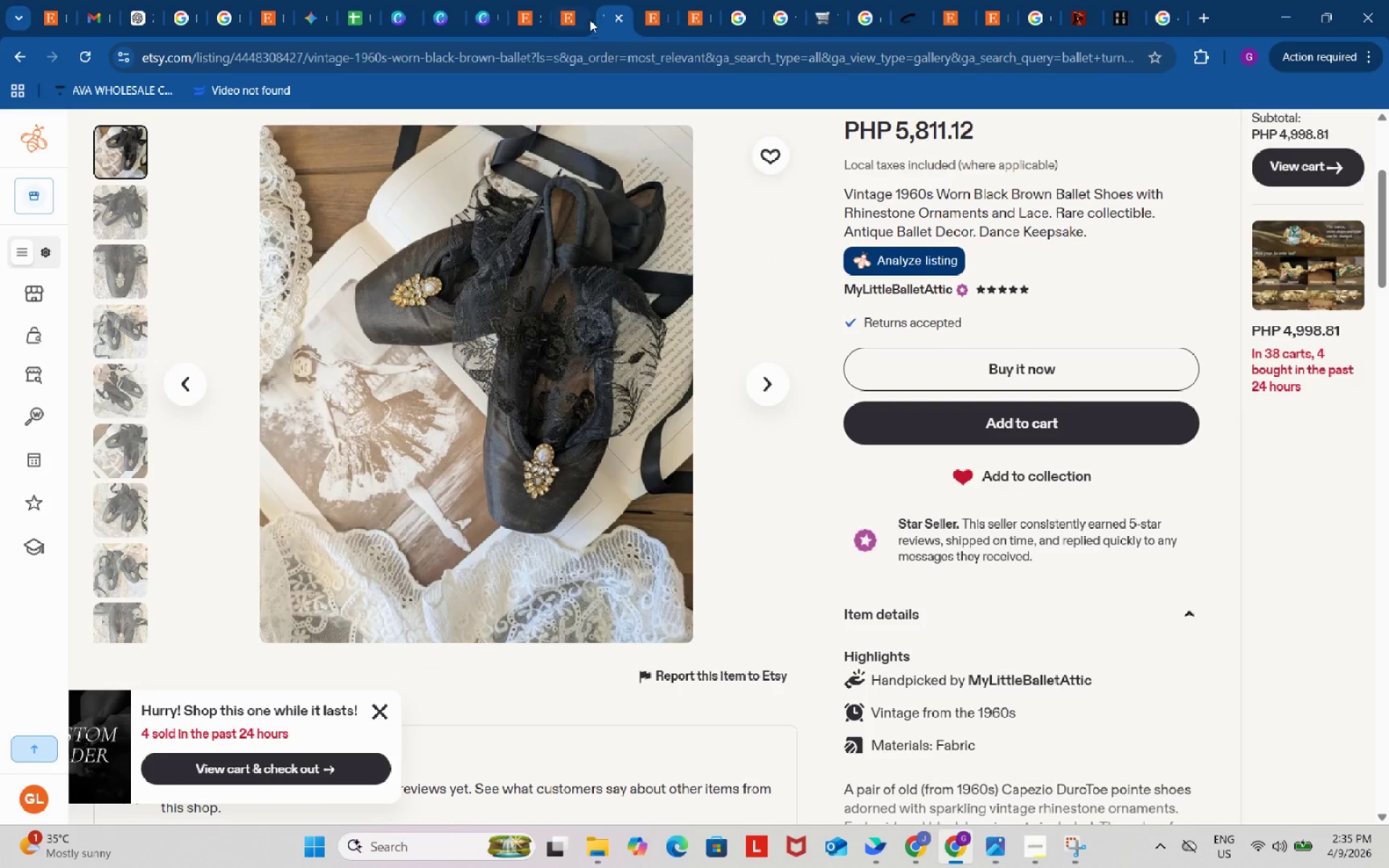 
left_click([577, 1])
 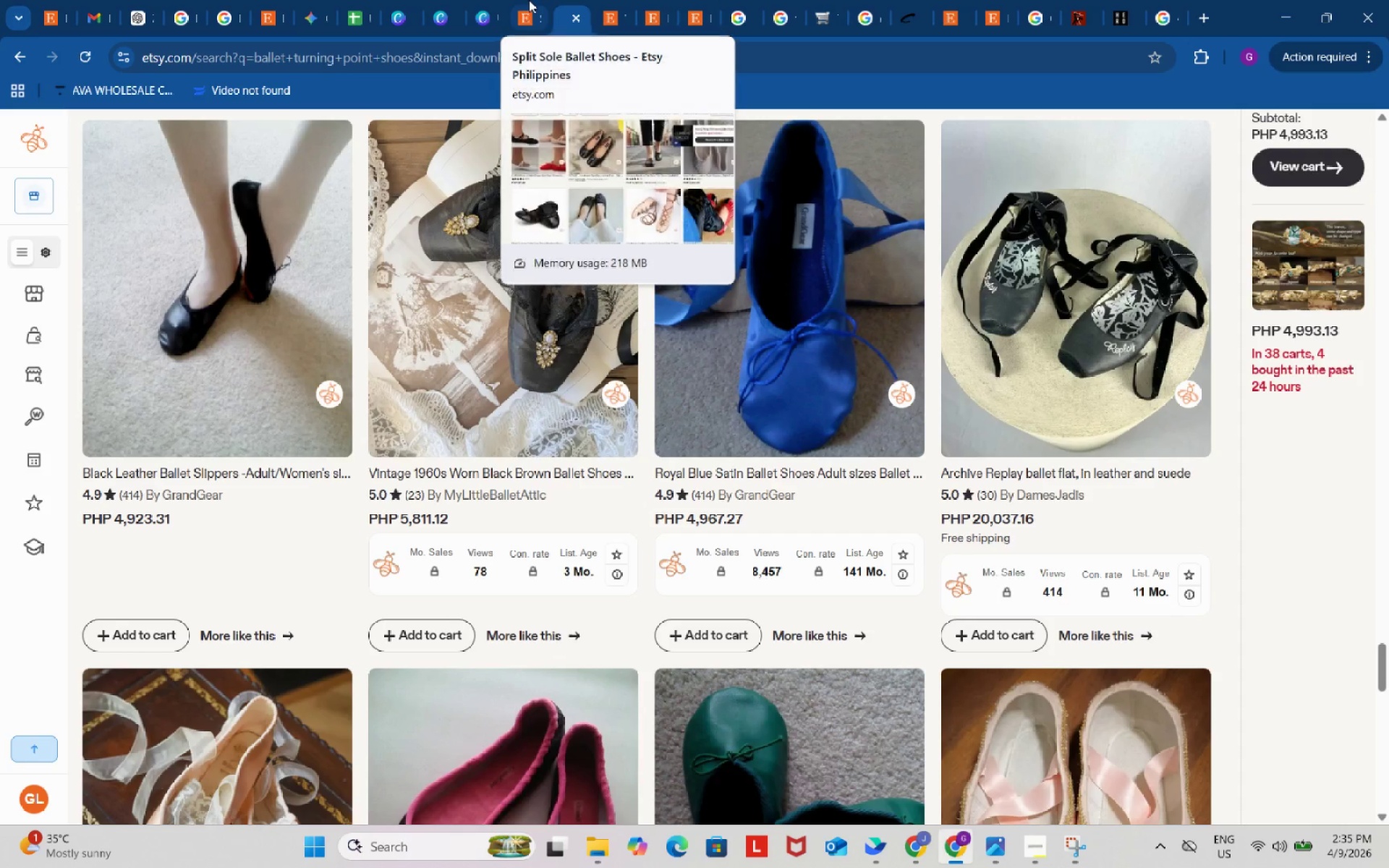 
left_click([489, 0])
 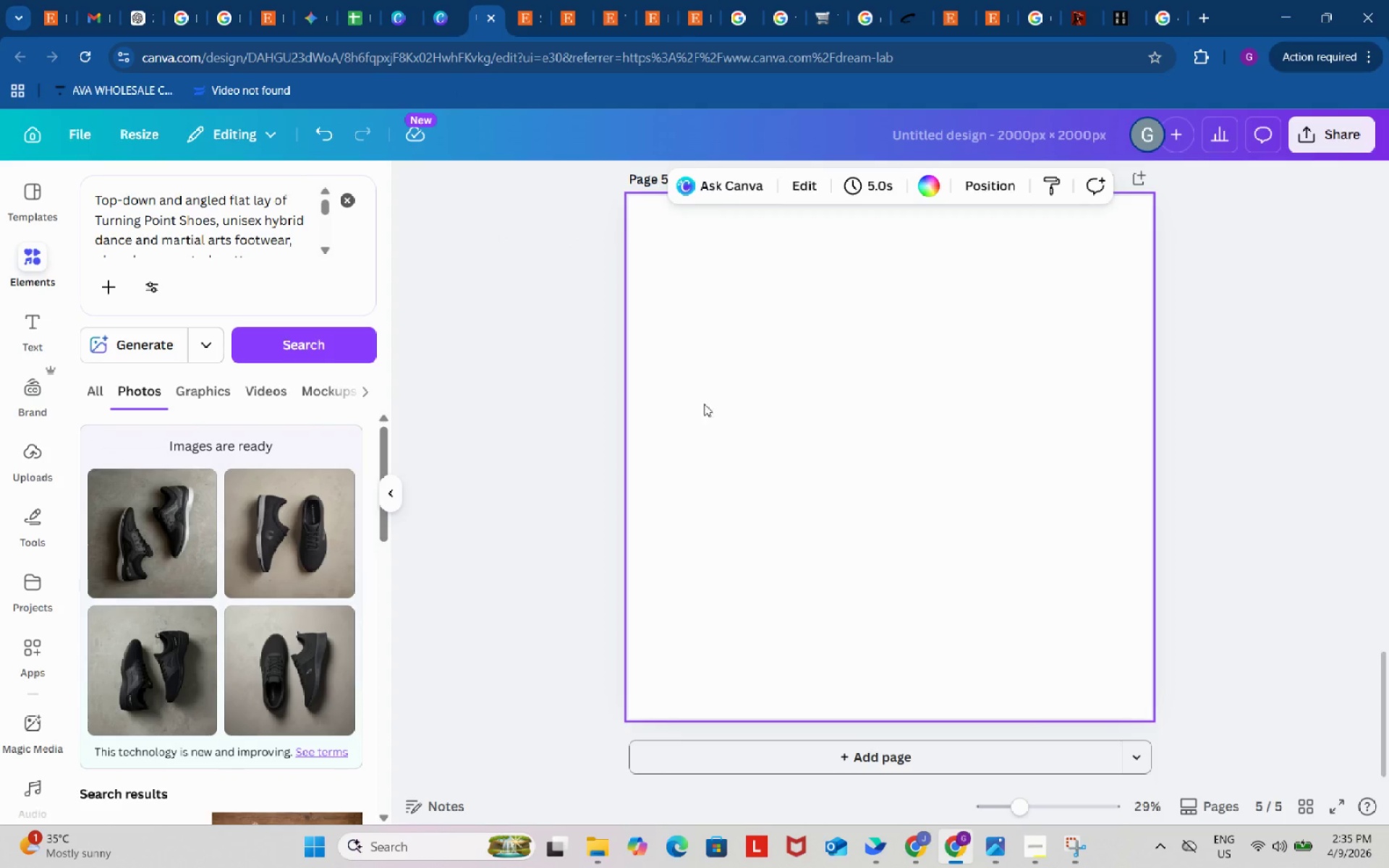 
scroll: coordinate [731, 448], scroll_direction: up, amount: 5.0
 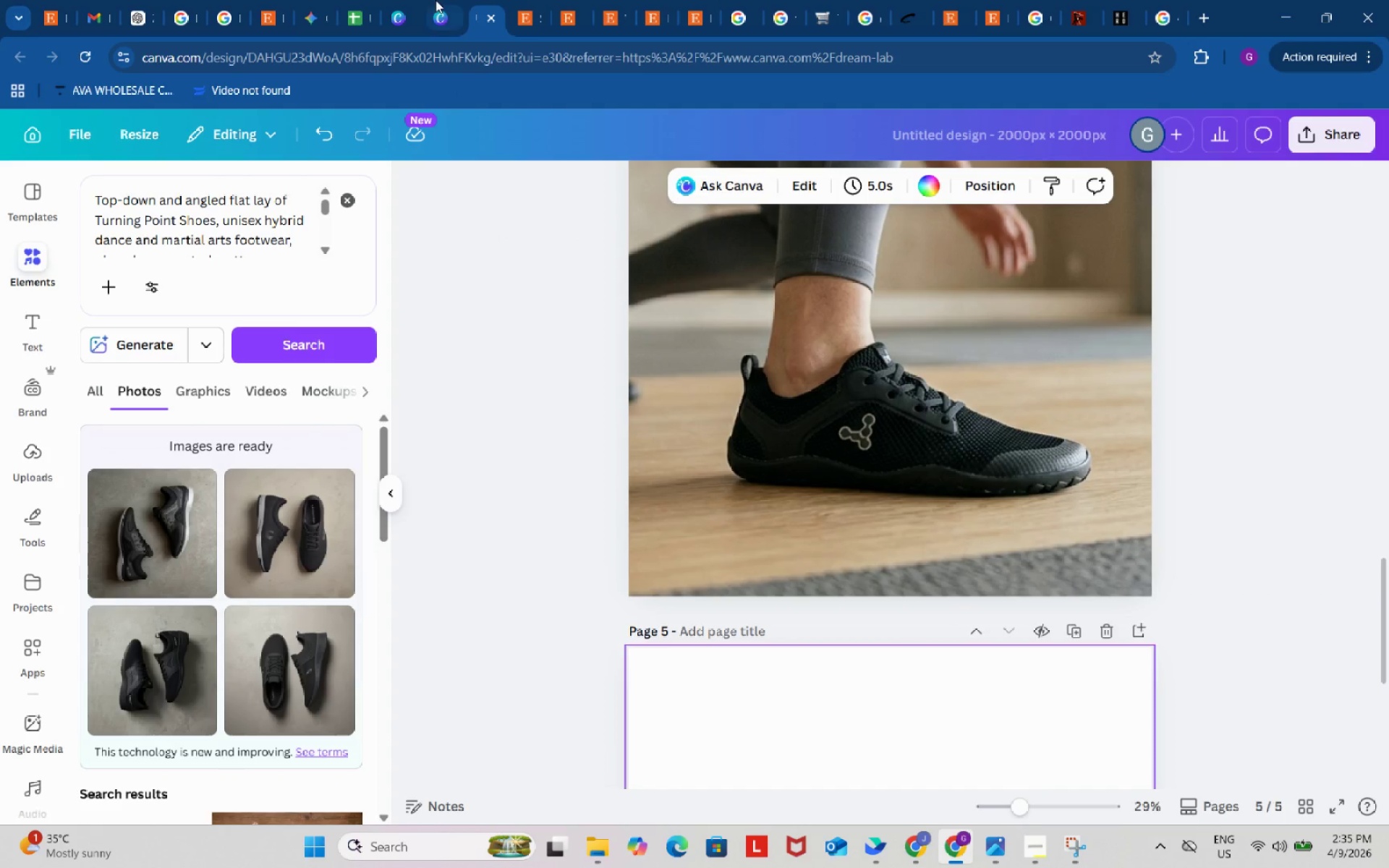 
left_click([436, 0])
 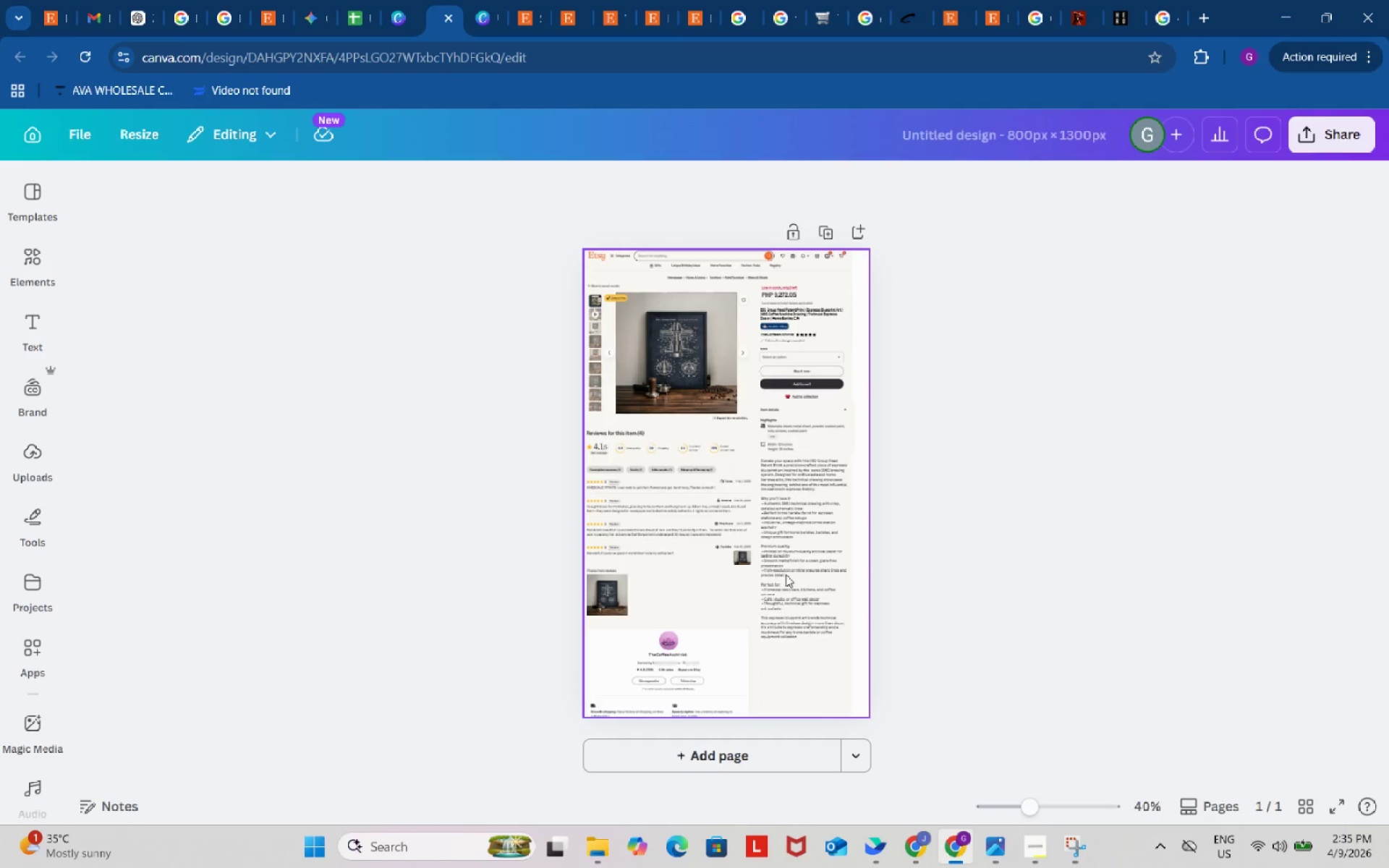 
left_click([802, 414])
 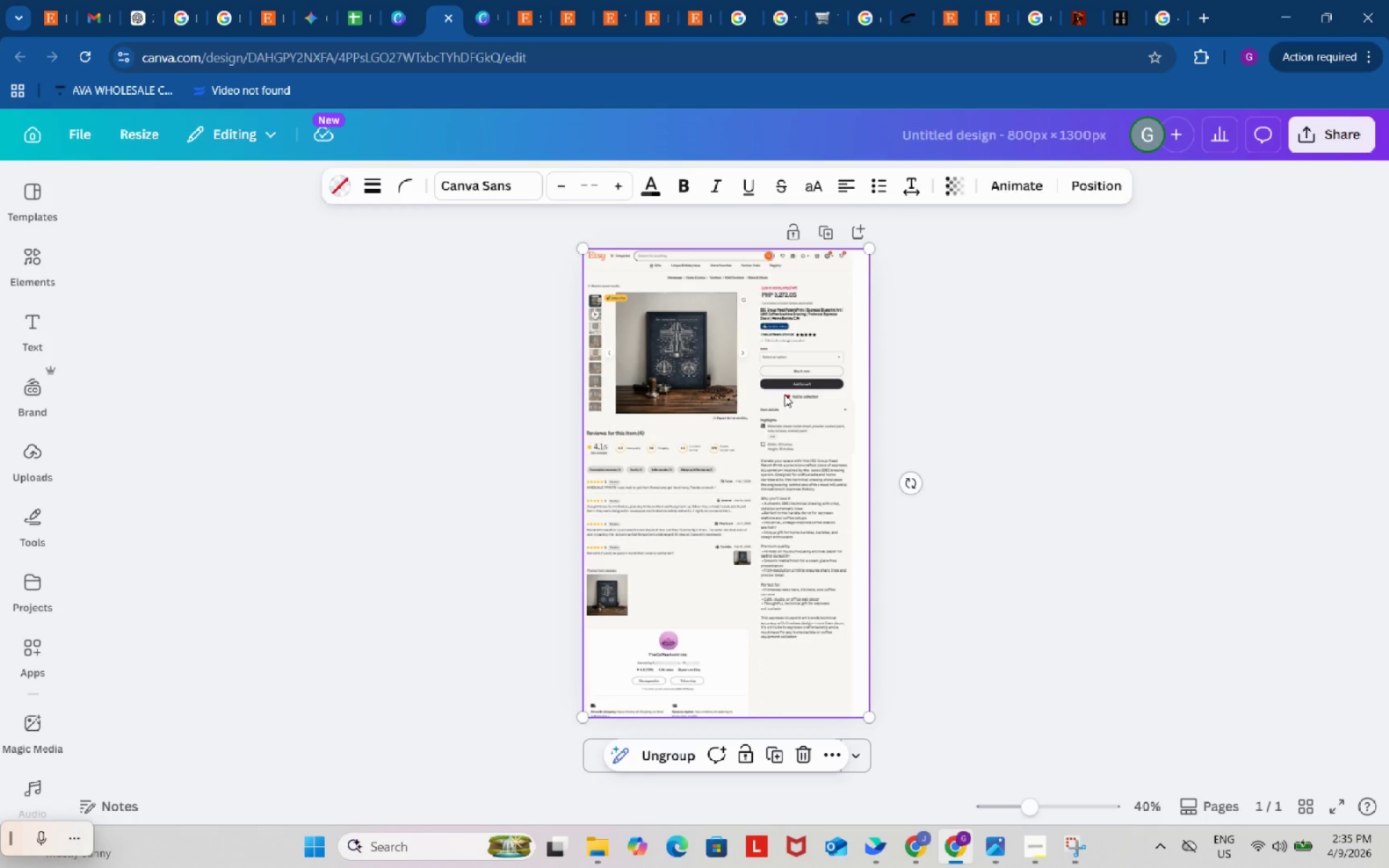 
scroll: coordinate [786, 574], scroll_direction: up, amount: 1.0
 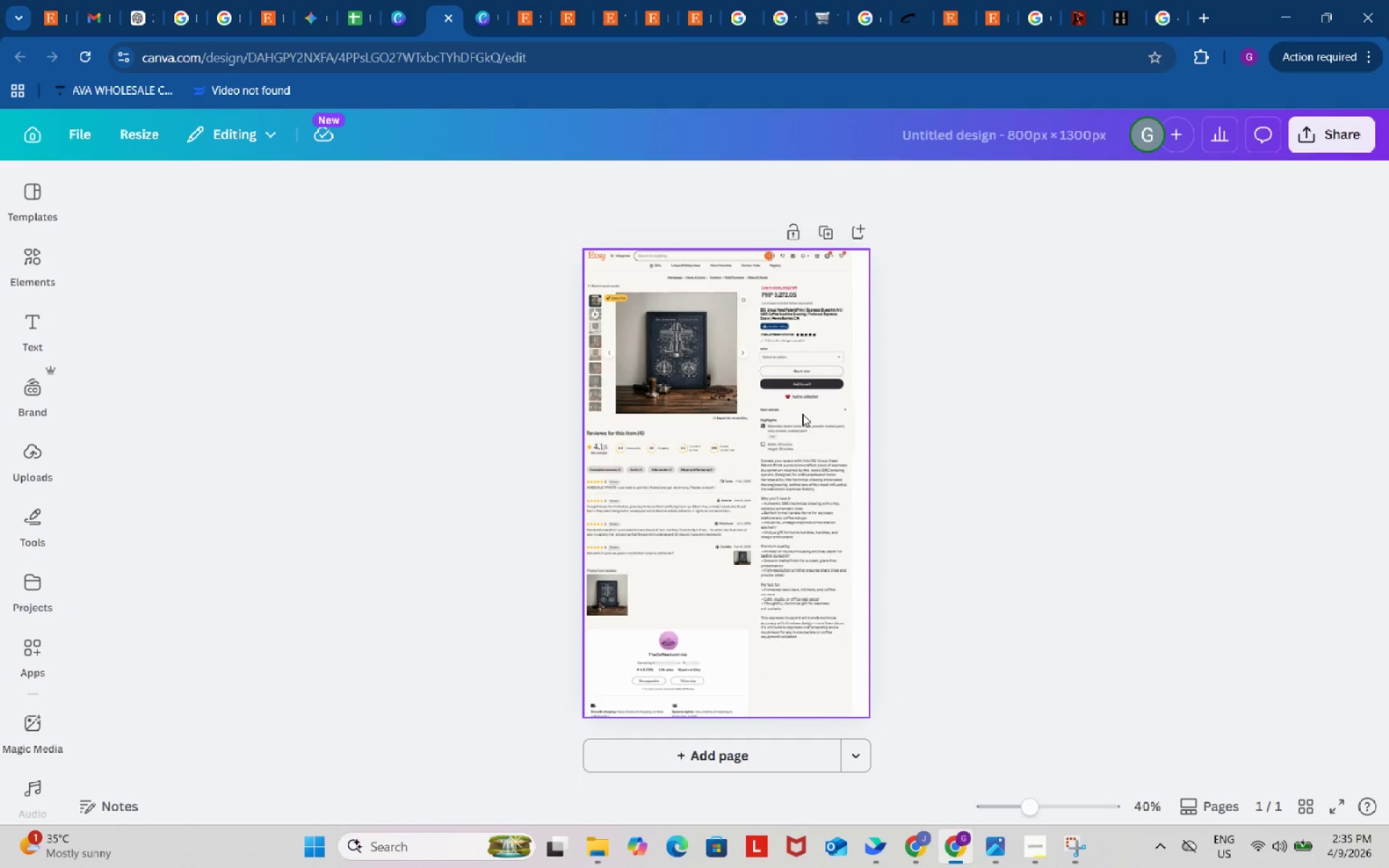 
double_click([784, 394])
 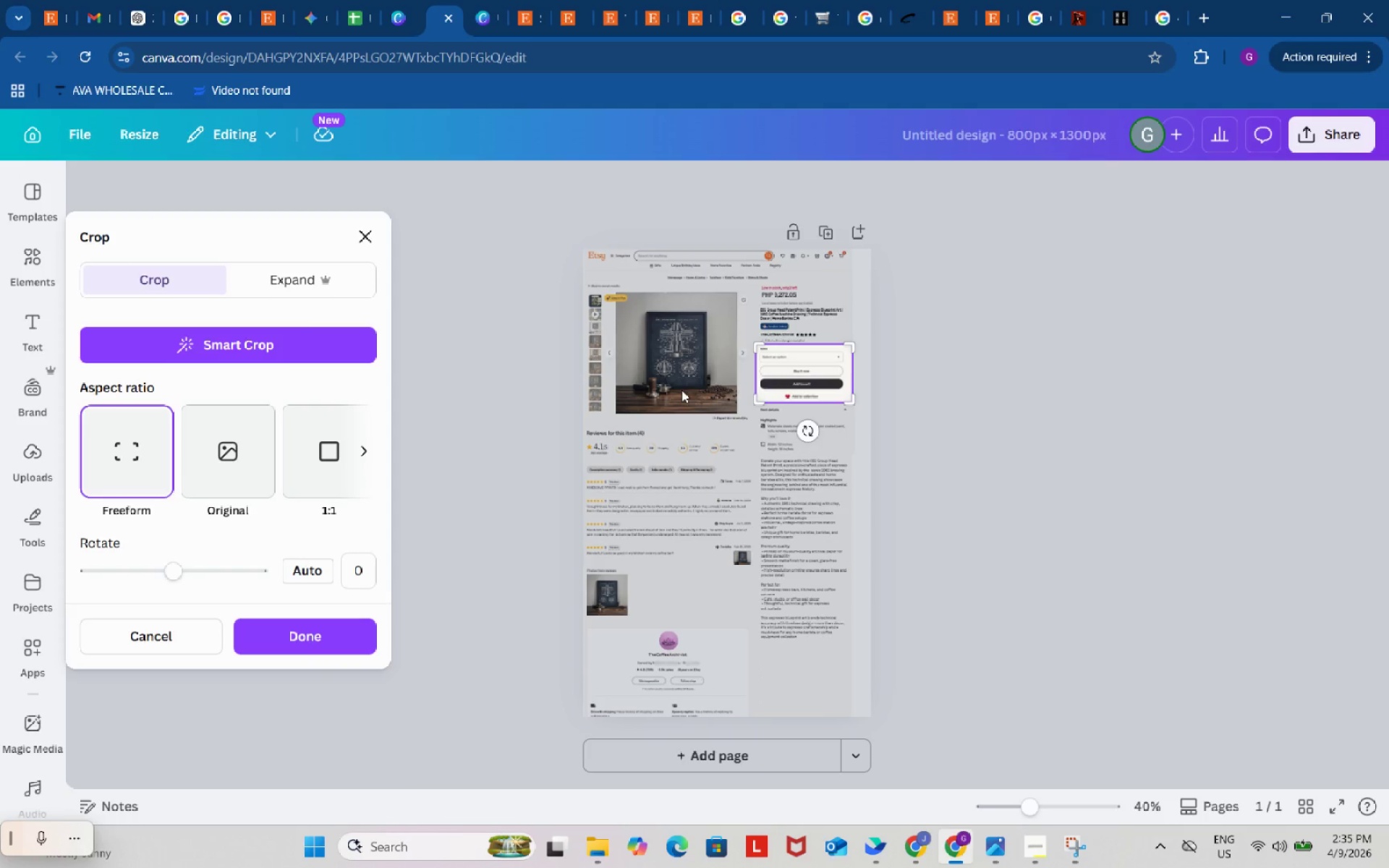 
left_click([646, 382])
 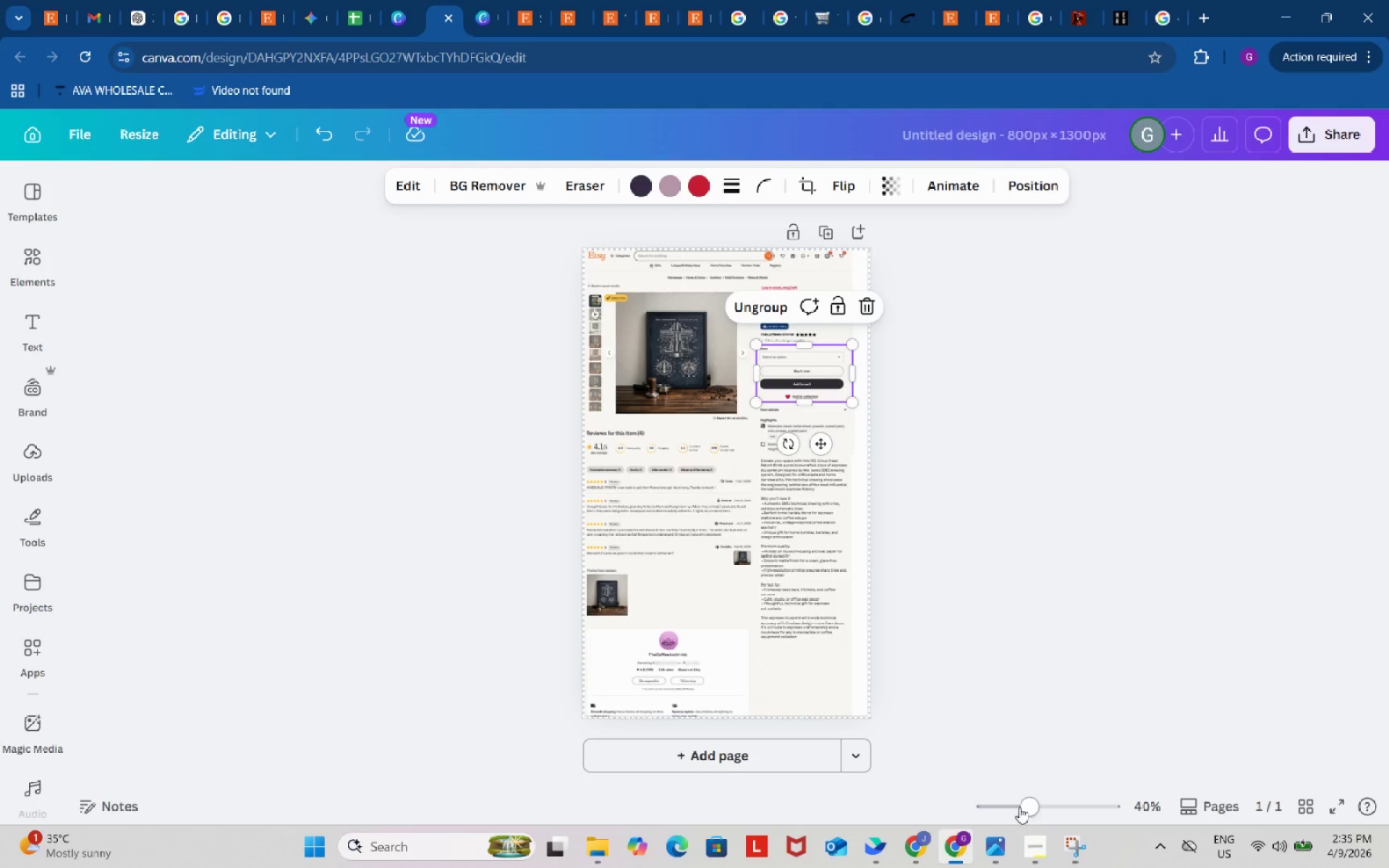 
left_click_drag(start_coordinate=[1031, 809], to_coordinate=[1064, 805])
 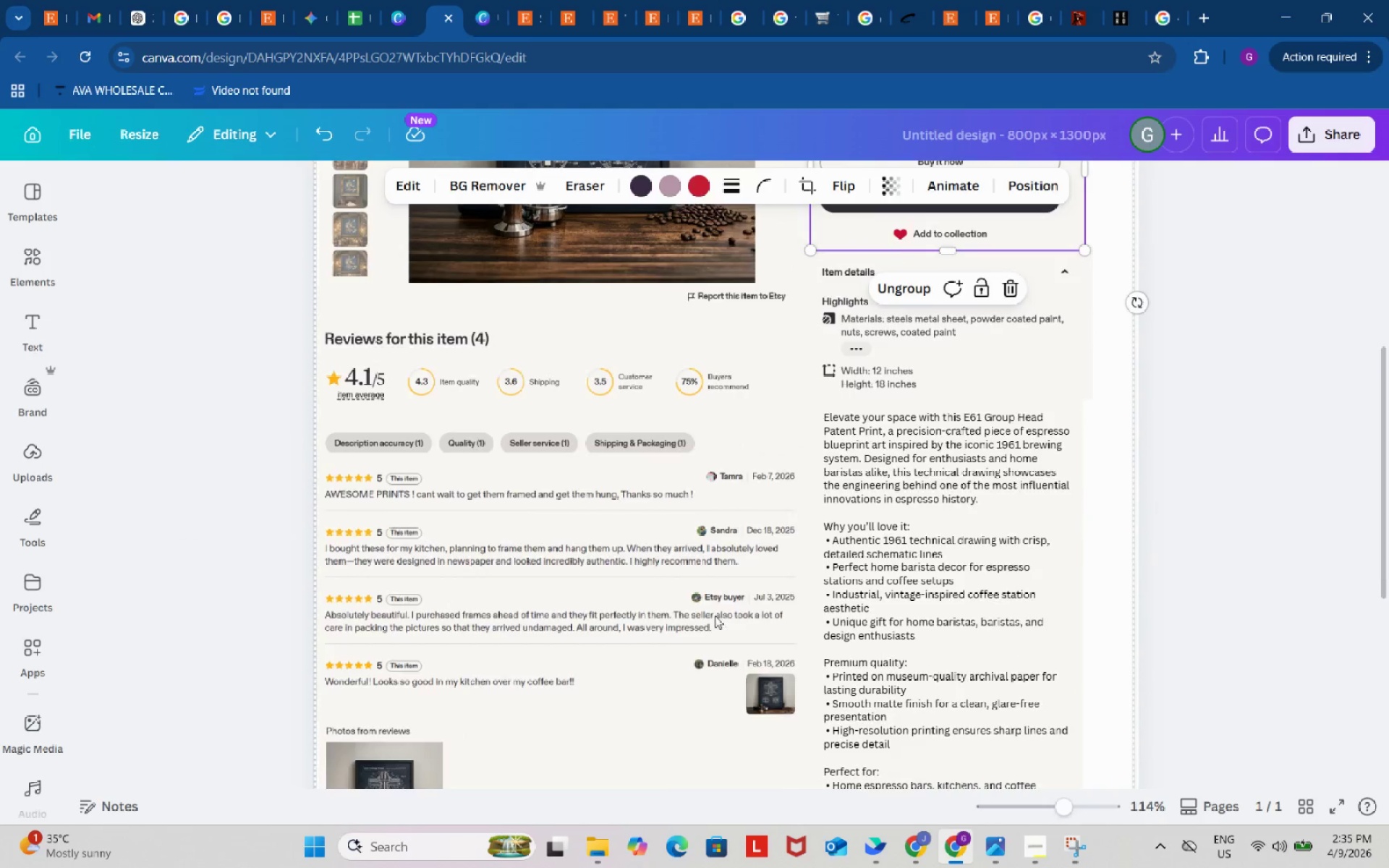 
scroll: coordinate [713, 614], scroll_direction: up, amount: 4.0
 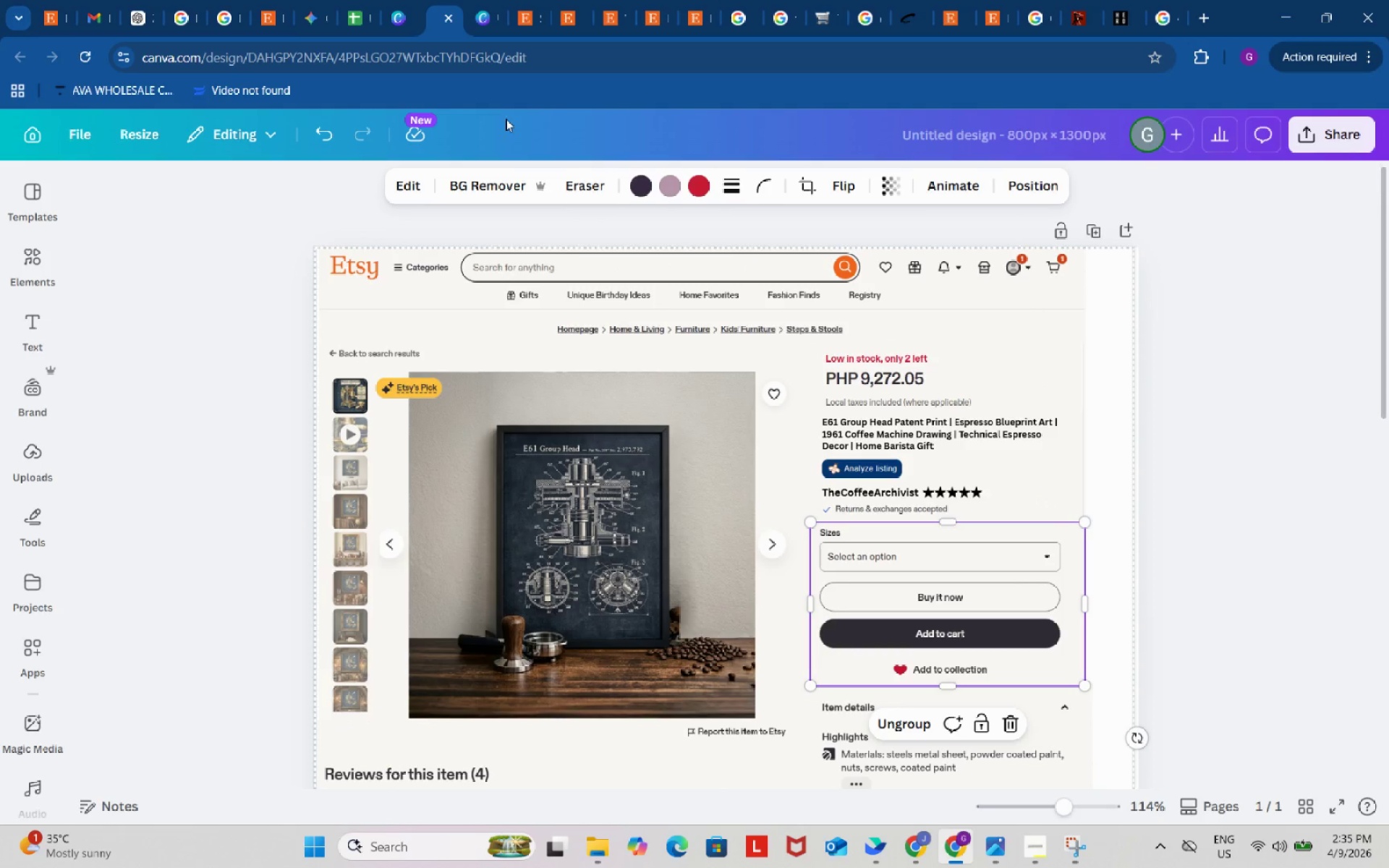 
left_click([392, 0])
 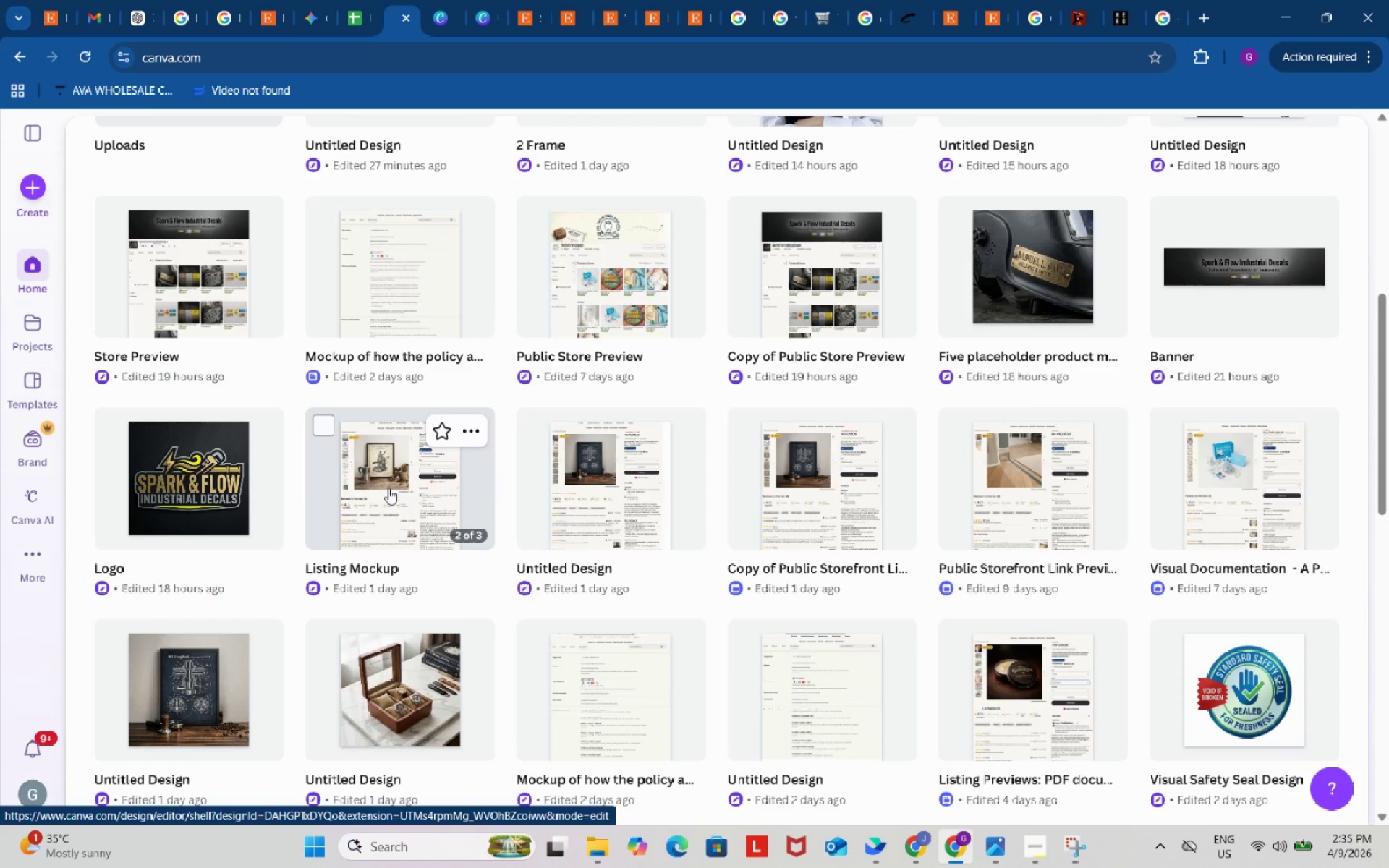 
left_click([388, 488])
 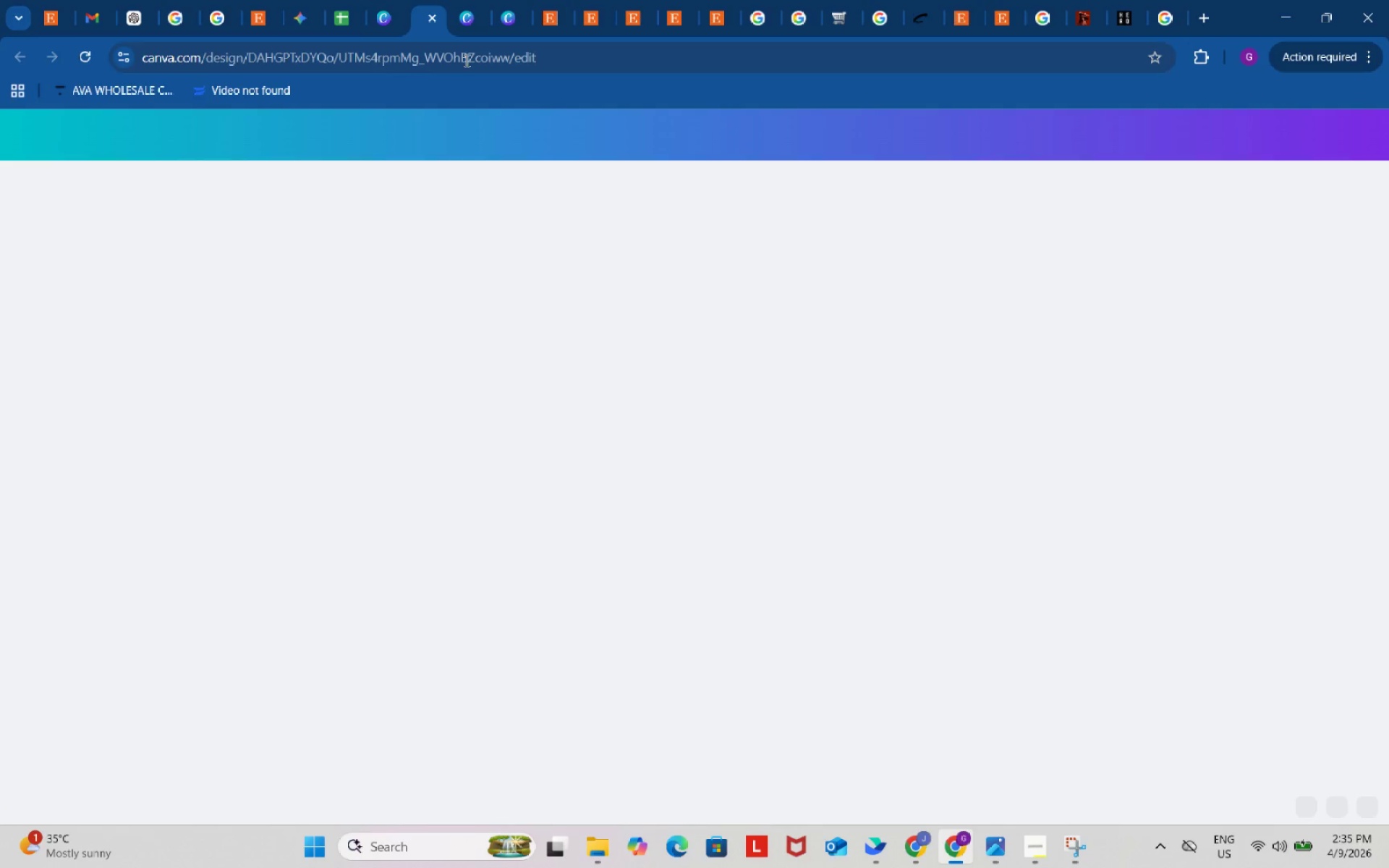 
left_click([464, 7])
 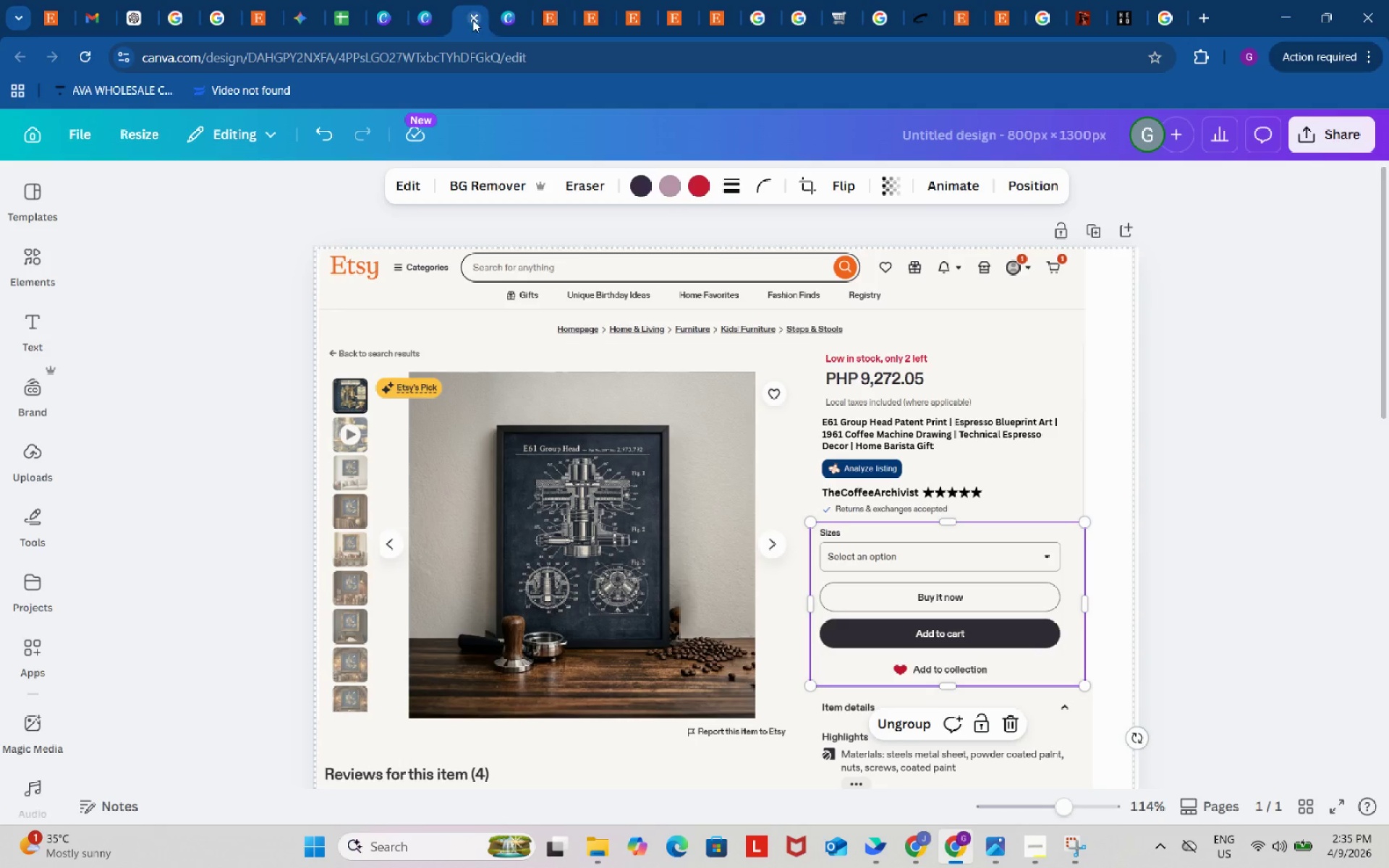 
left_click([472, 20])
 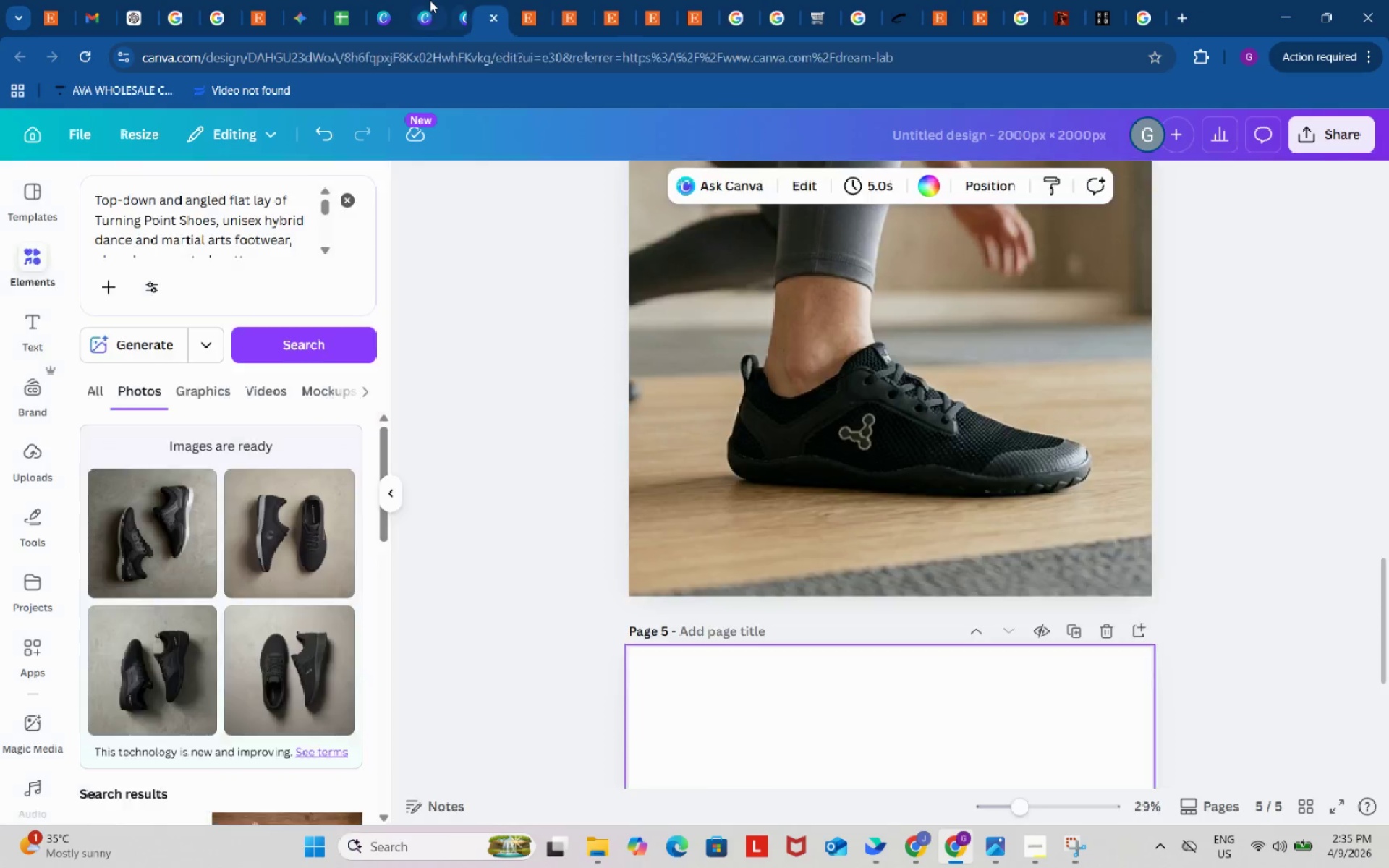 
left_click([430, 0])
 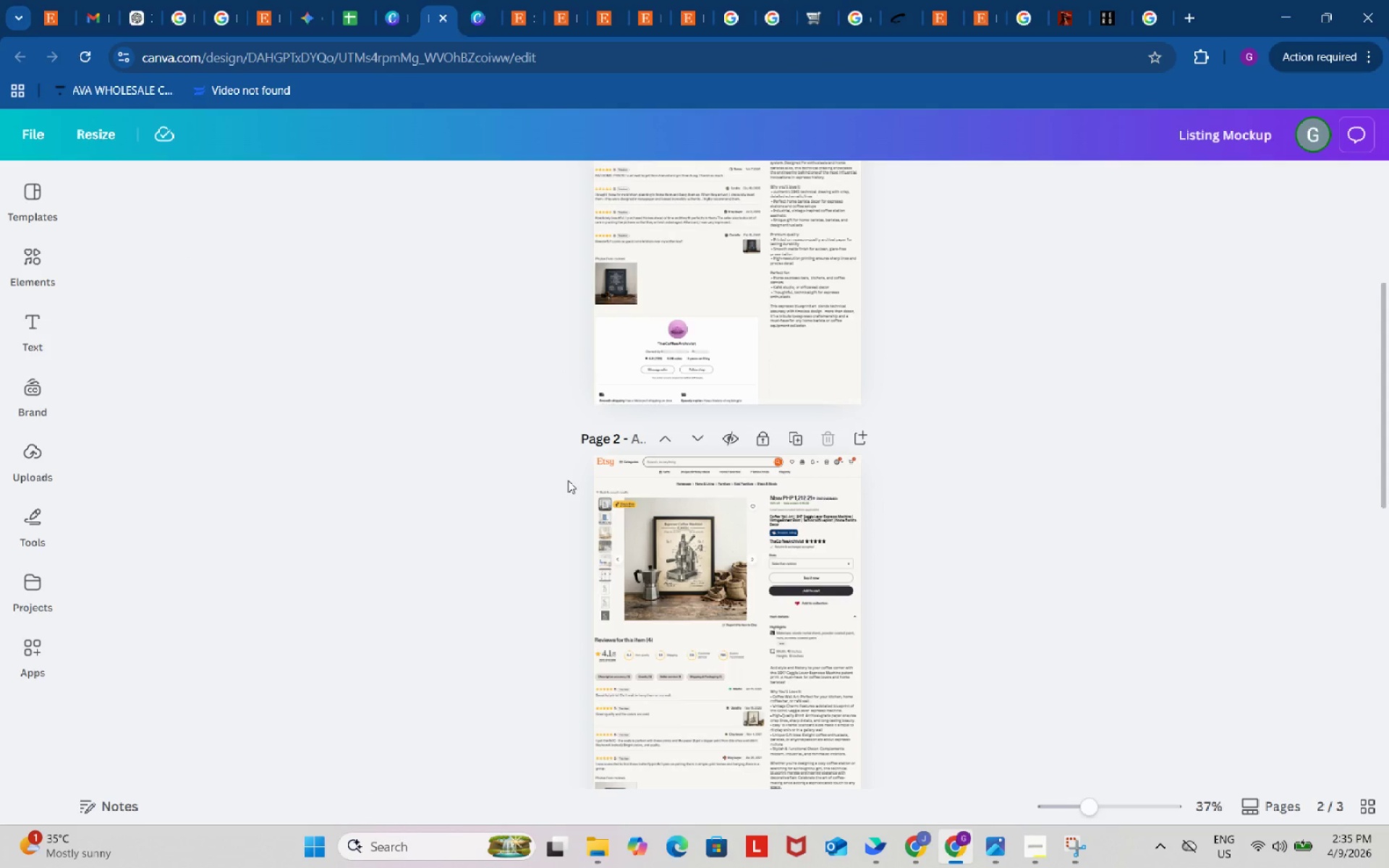 
scroll: coordinate [569, 490], scroll_direction: up, amount: 5.0
 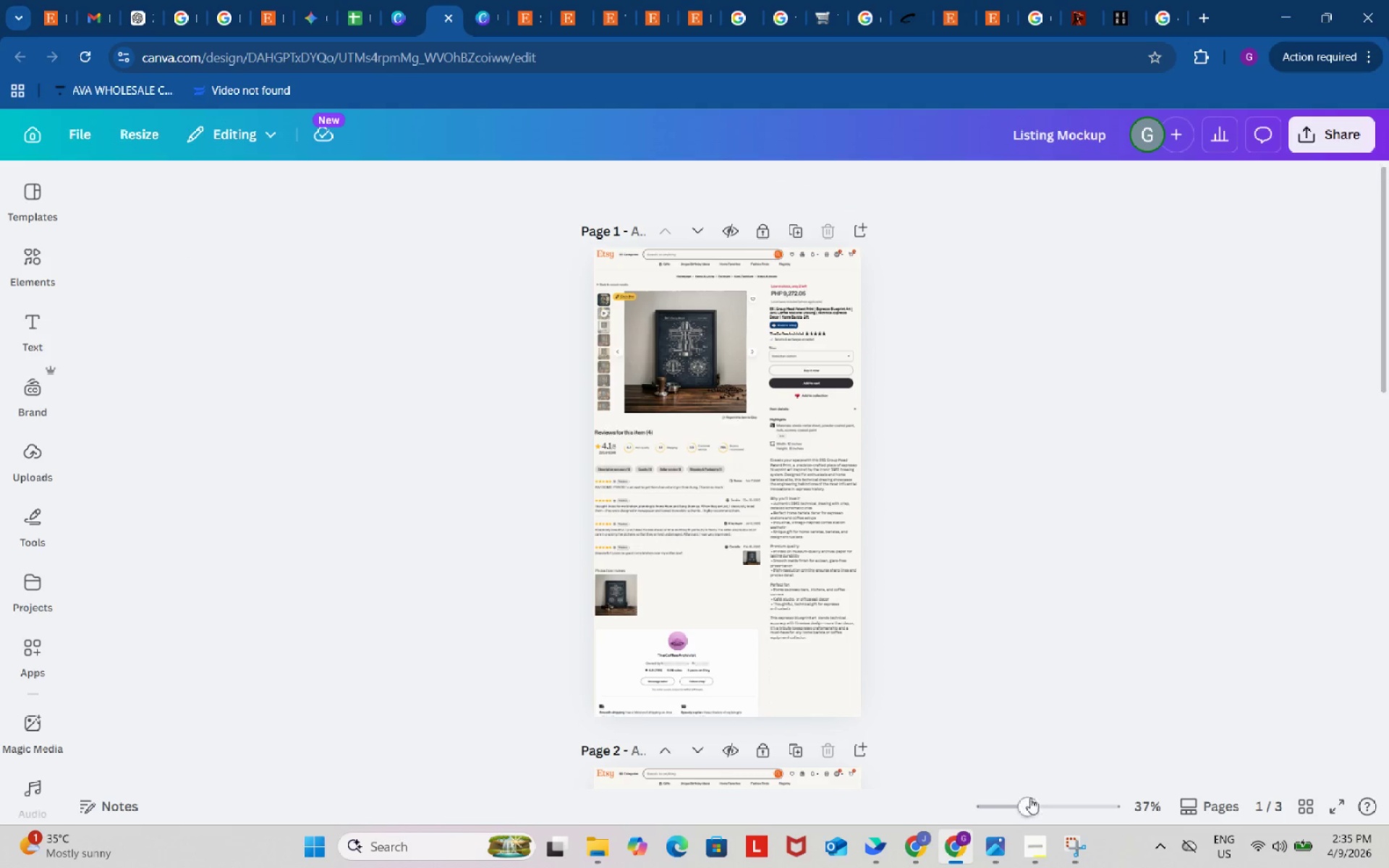 
left_click_drag(start_coordinate=[1037, 799], to_coordinate=[1059, 799])
 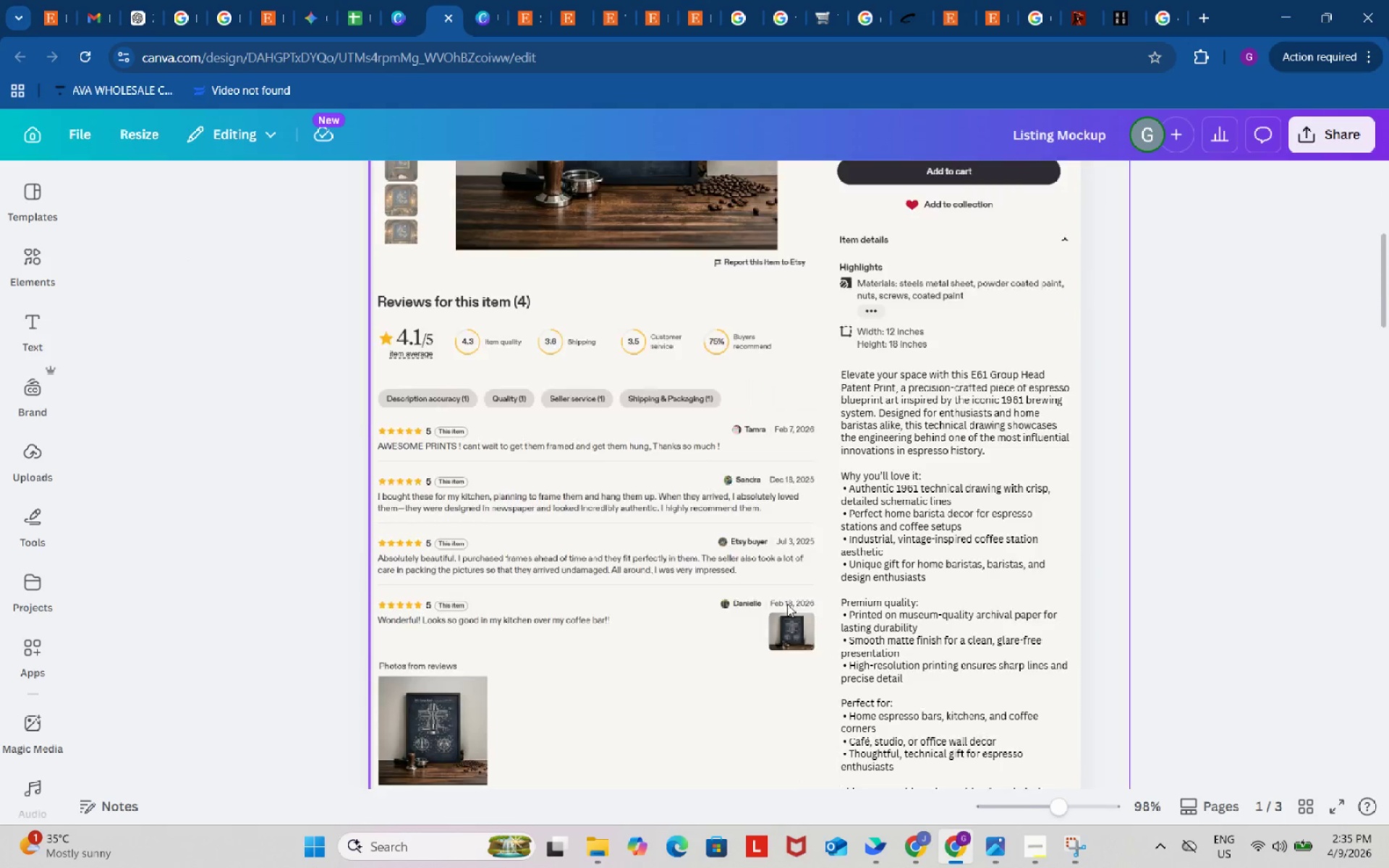 
scroll: coordinate [787, 604], scroll_direction: up, amount: 3.0
 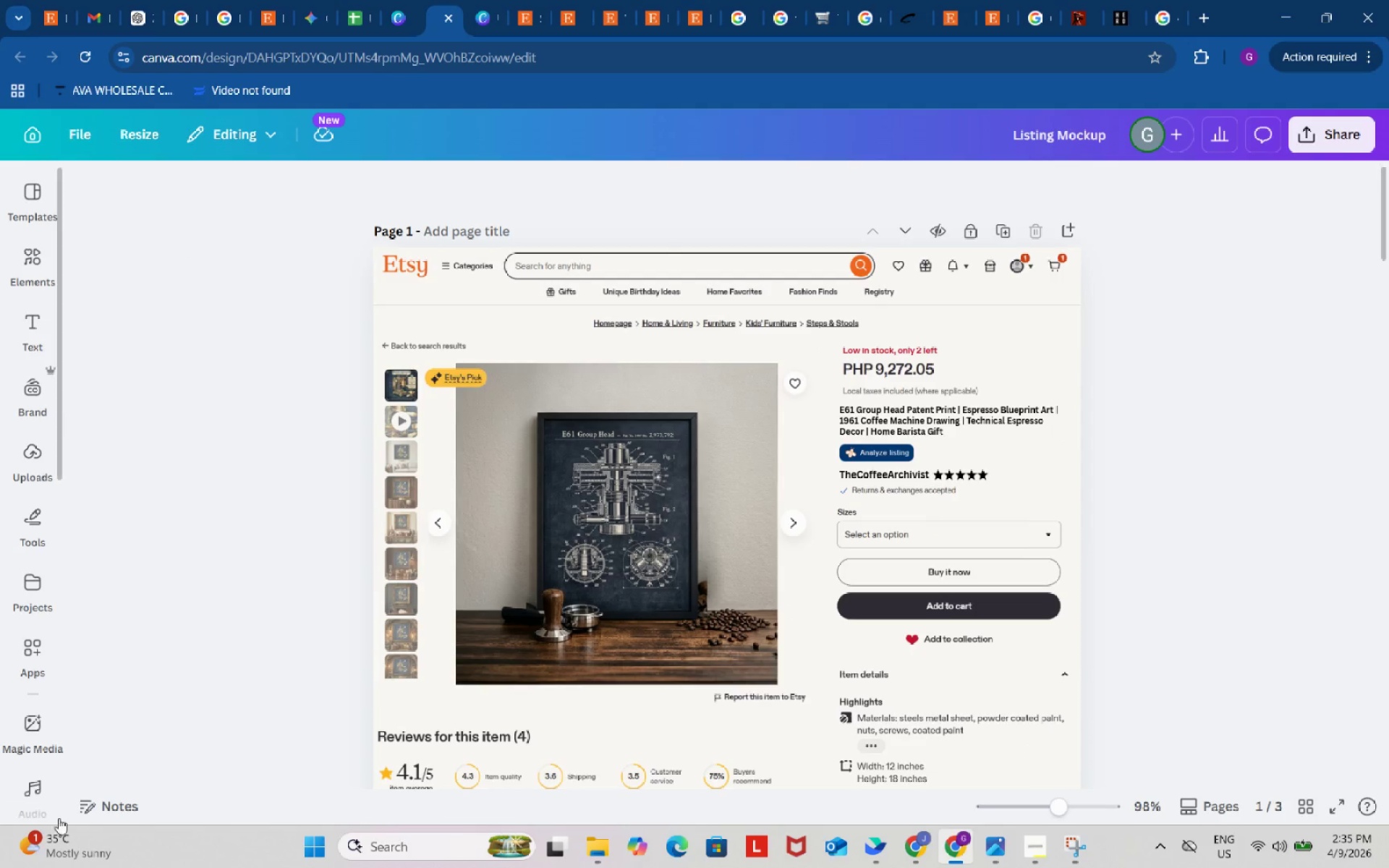 
scroll: coordinate [845, 593], scroll_direction: none, amount: 0.0
 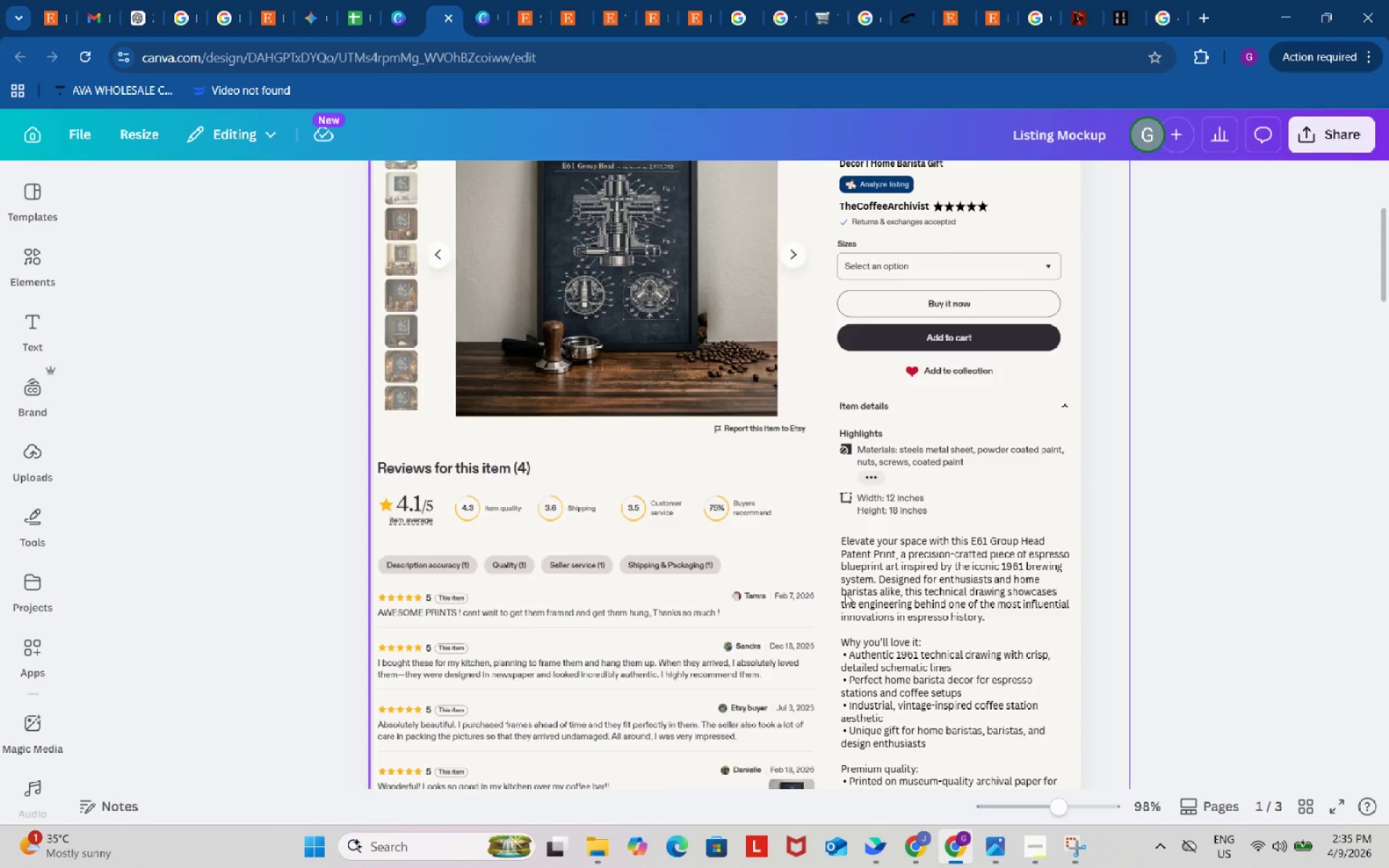 
scroll: coordinate [845, 593], scroll_direction: up, amount: 1.0
 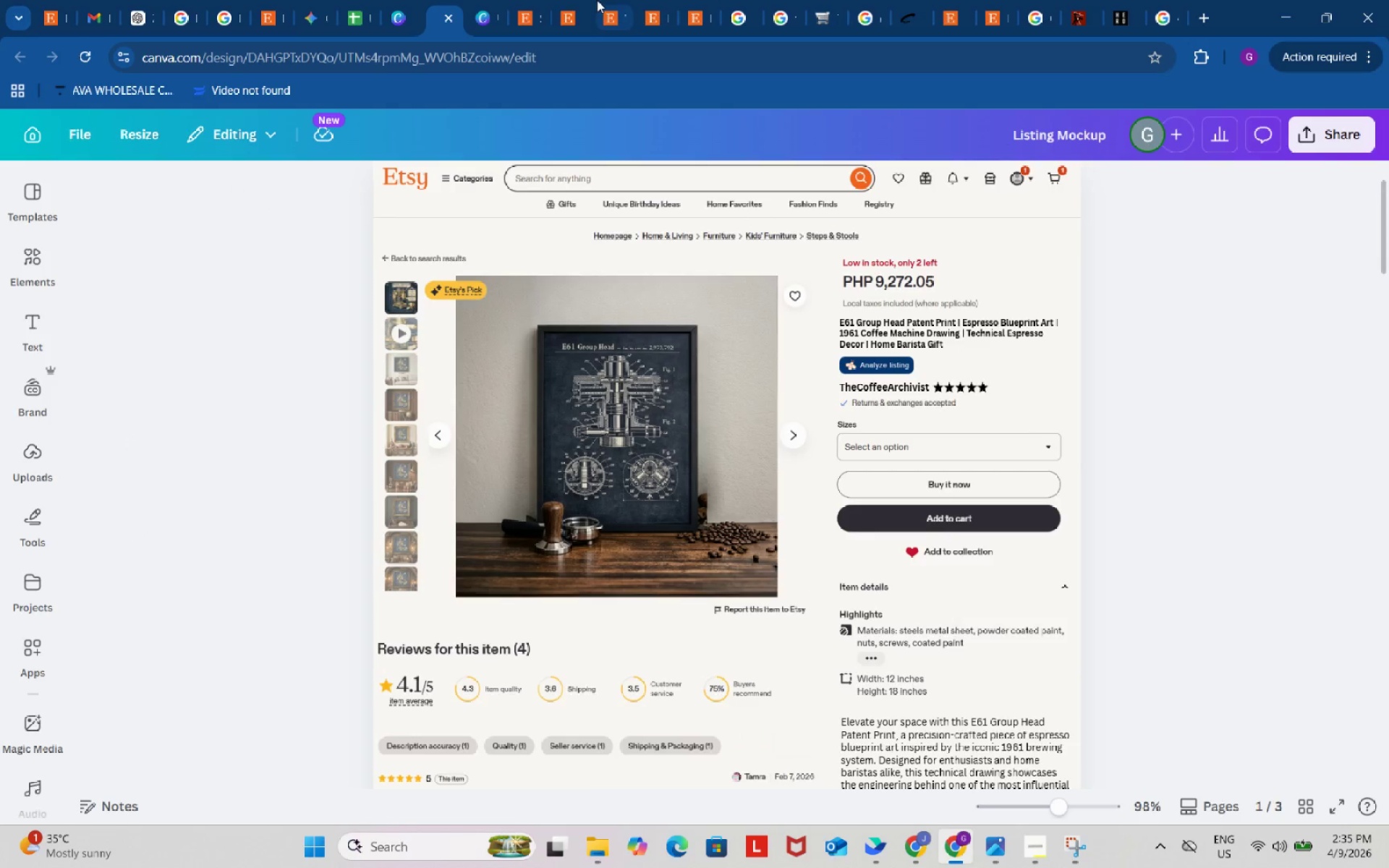 
left_click([483, 0])
 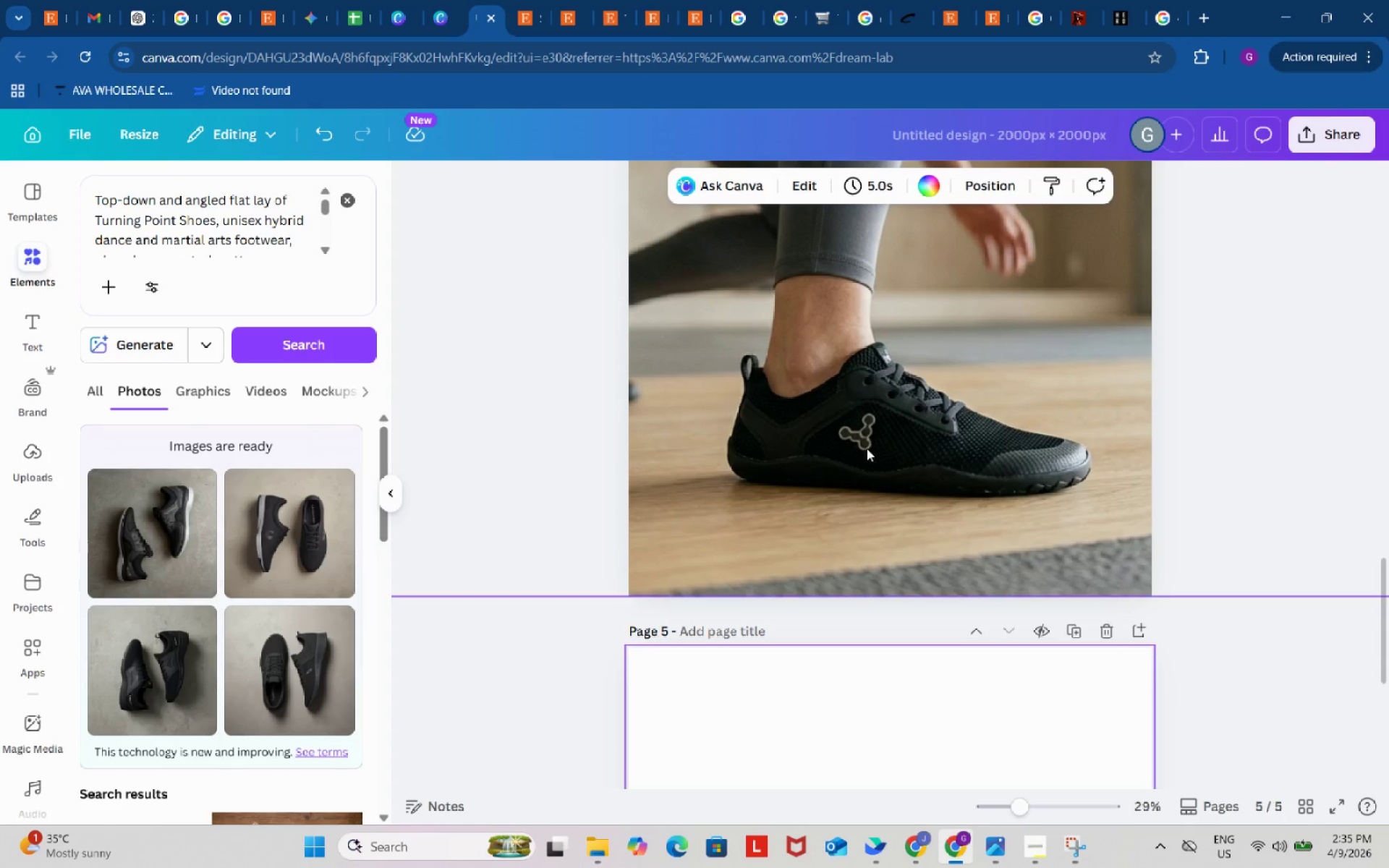 
scroll: coordinate [940, 506], scroll_direction: none, amount: 0.0
 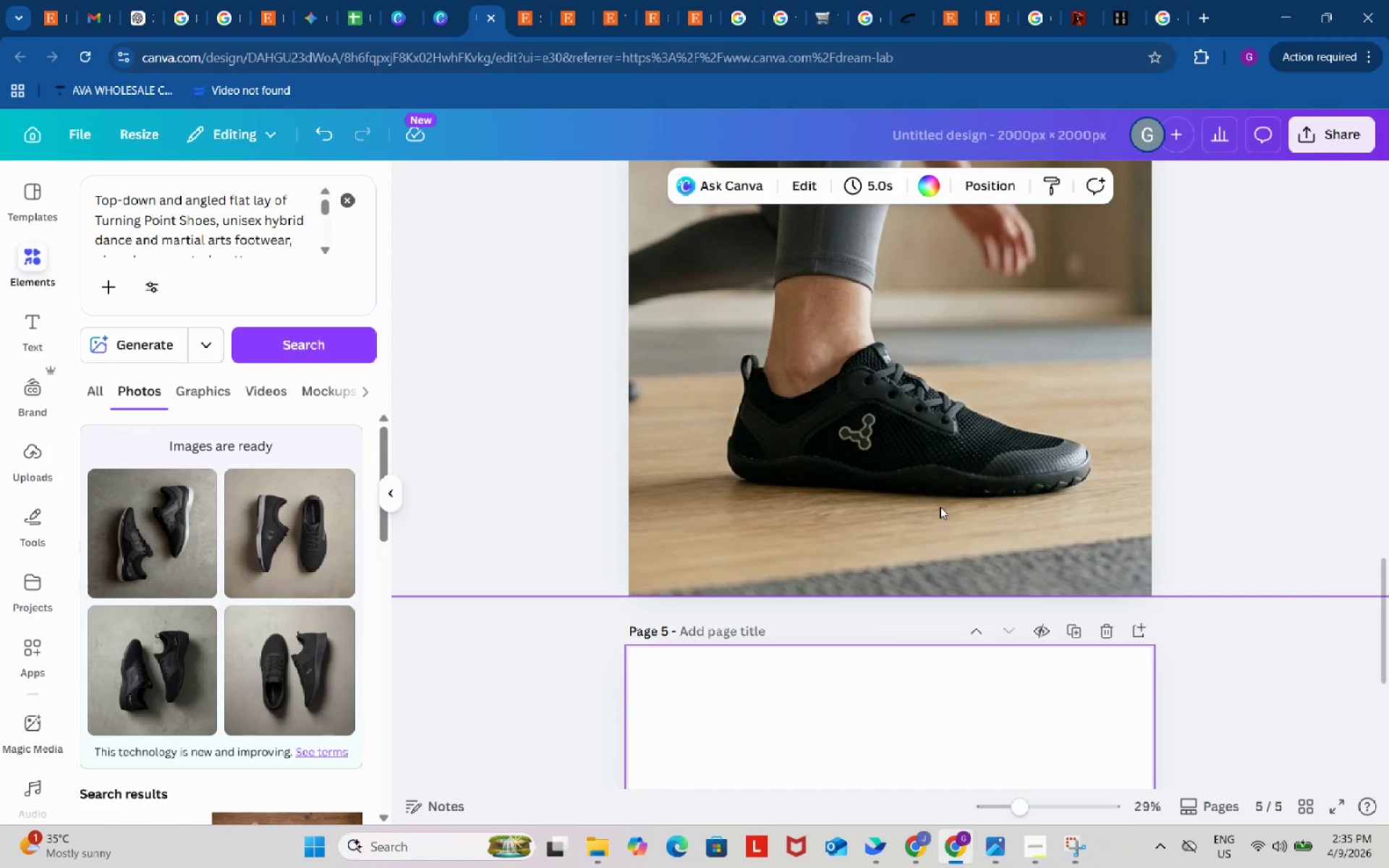 
scroll: coordinate [940, 506], scroll_direction: down, amount: 5.0
 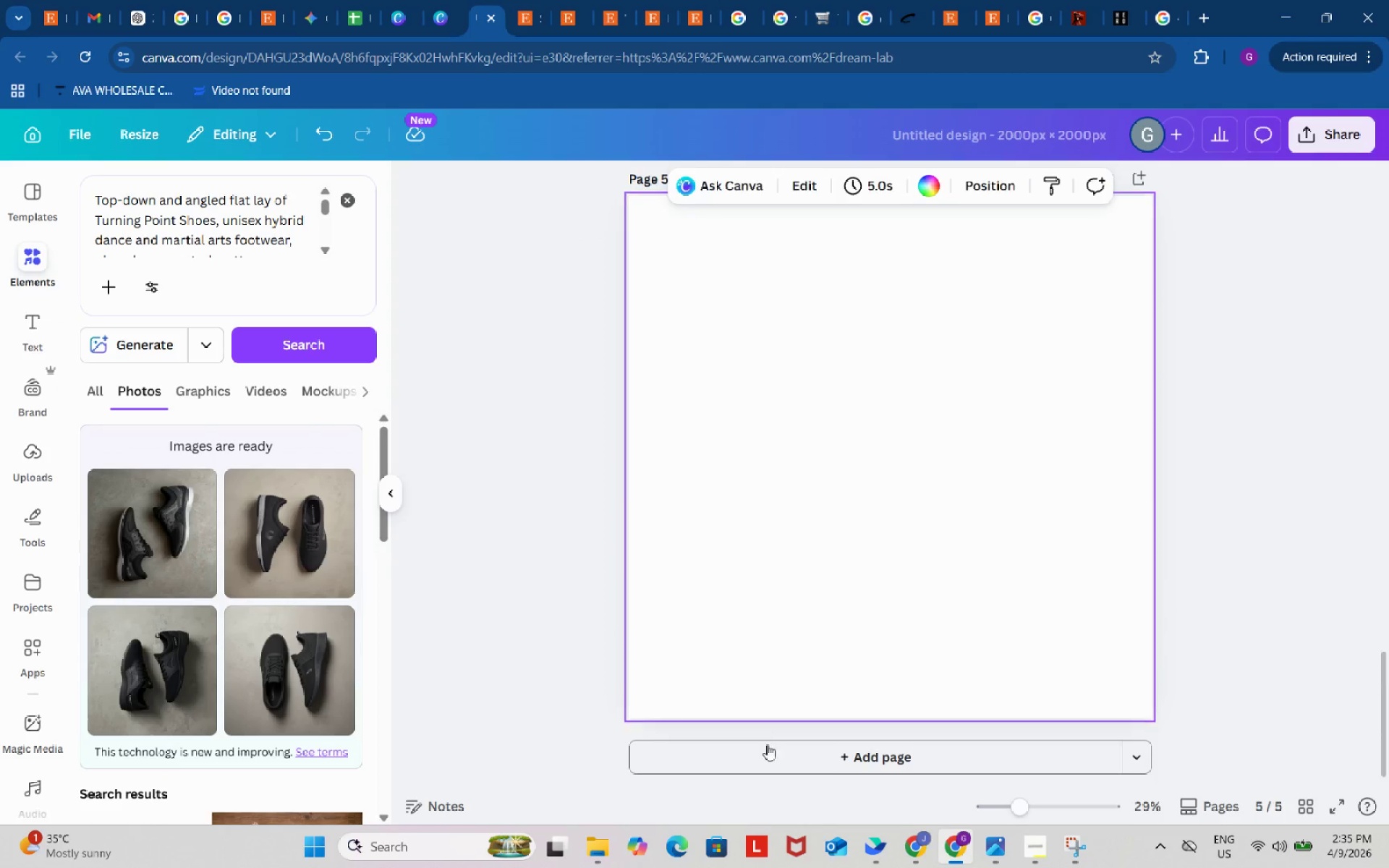 
left_click([919, 845])
 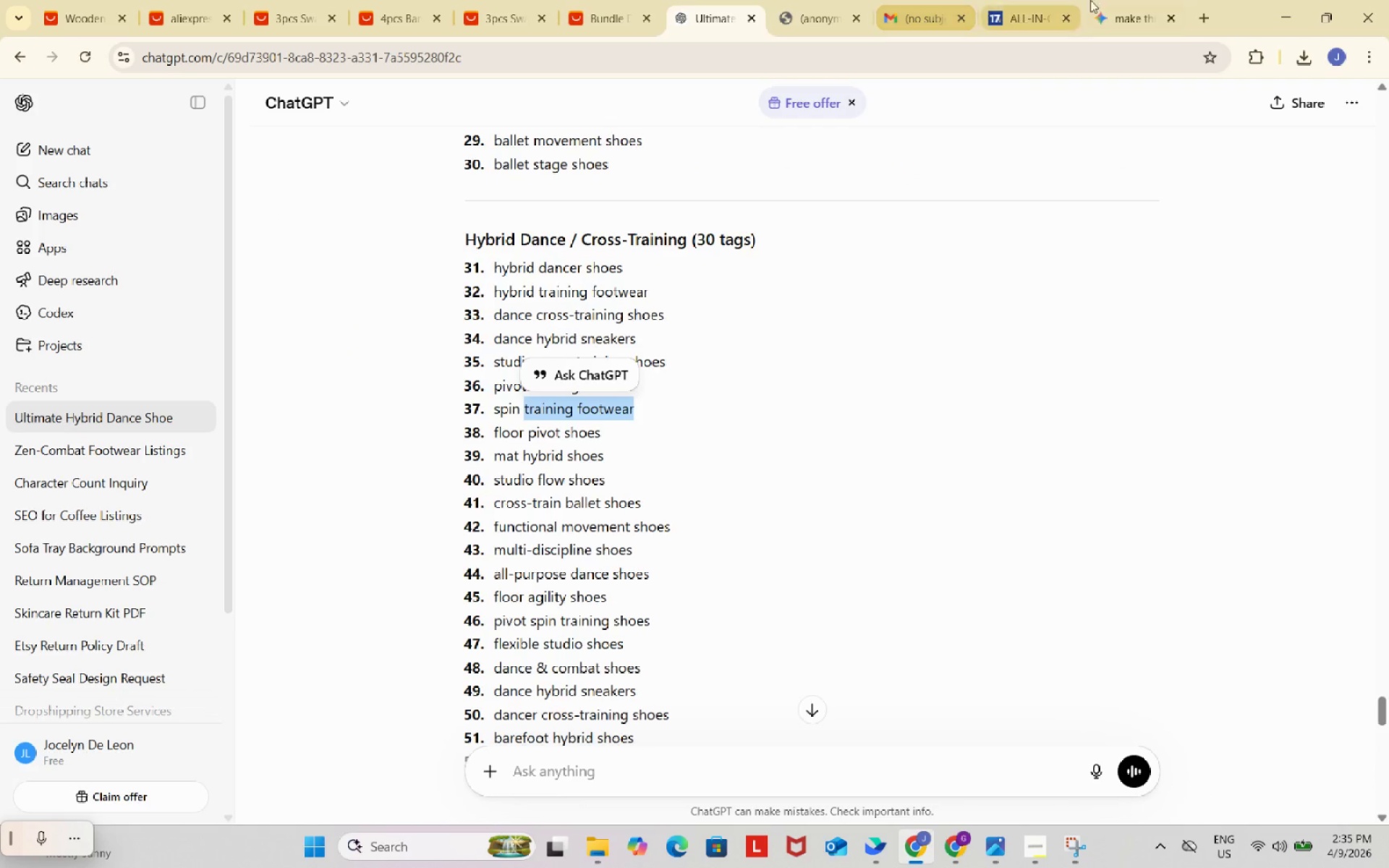 
left_click([1119, 0])
 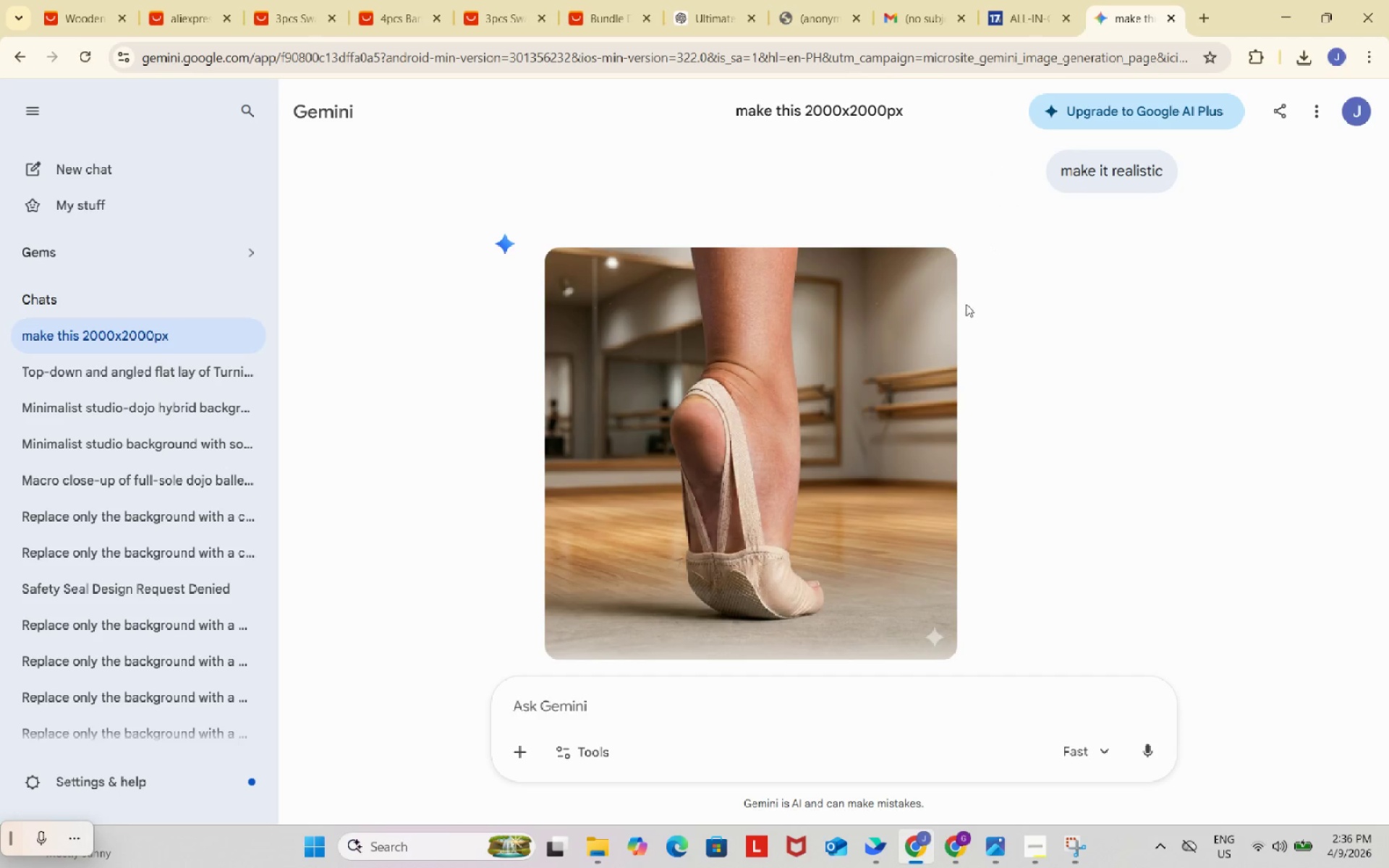 
wait(5.74)
 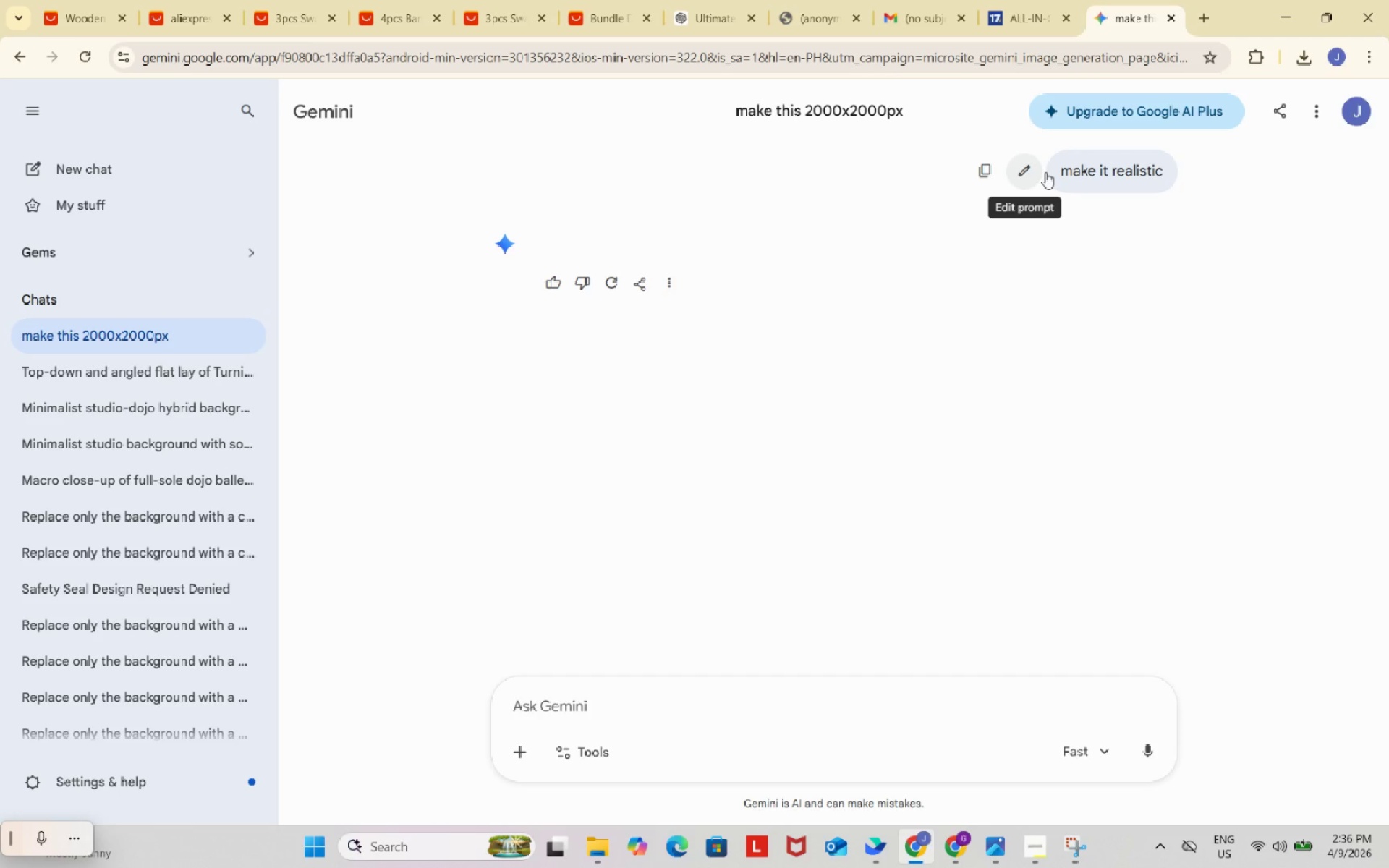 
mouse_move([943, 833])
 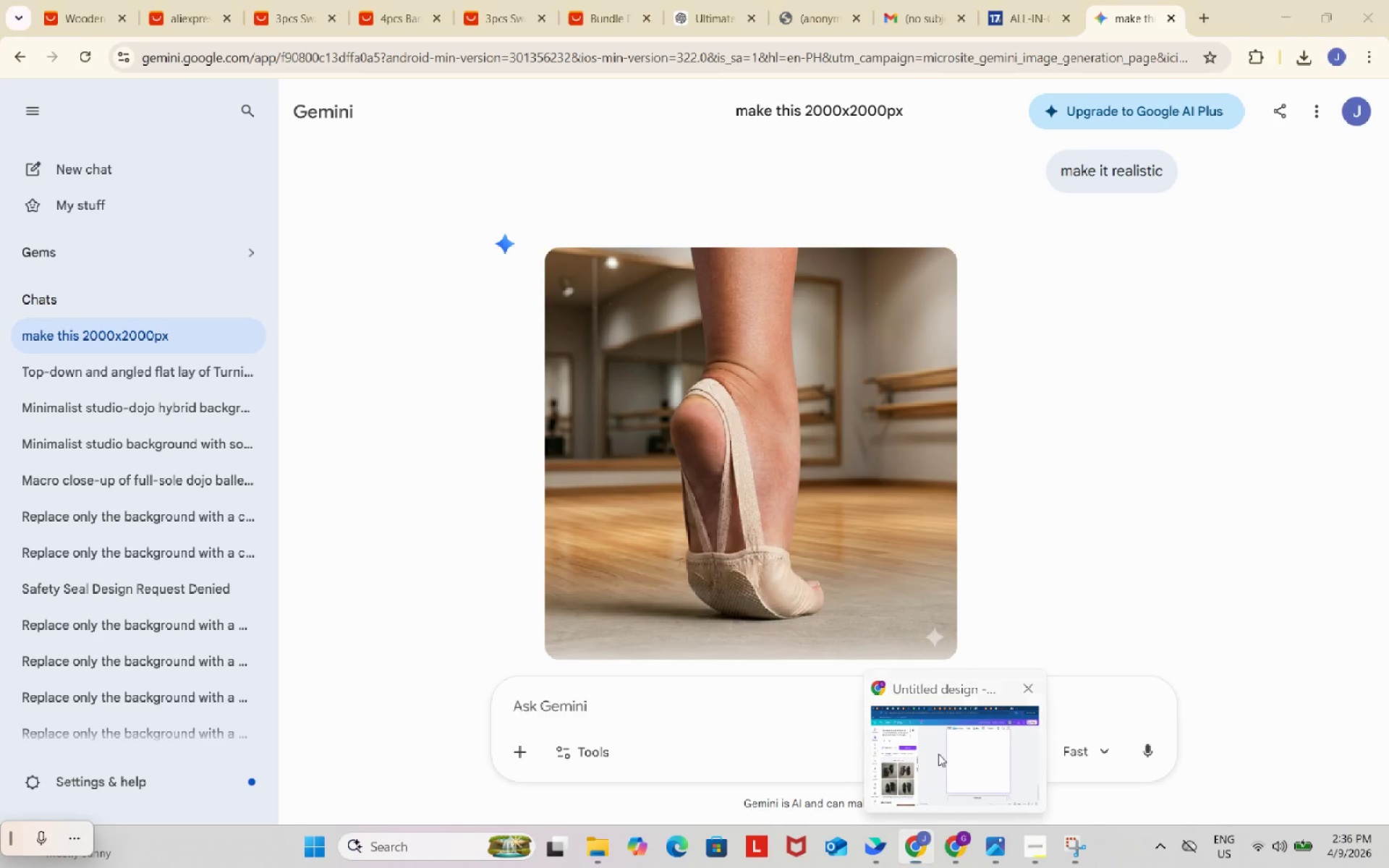 
left_click([938, 754])
 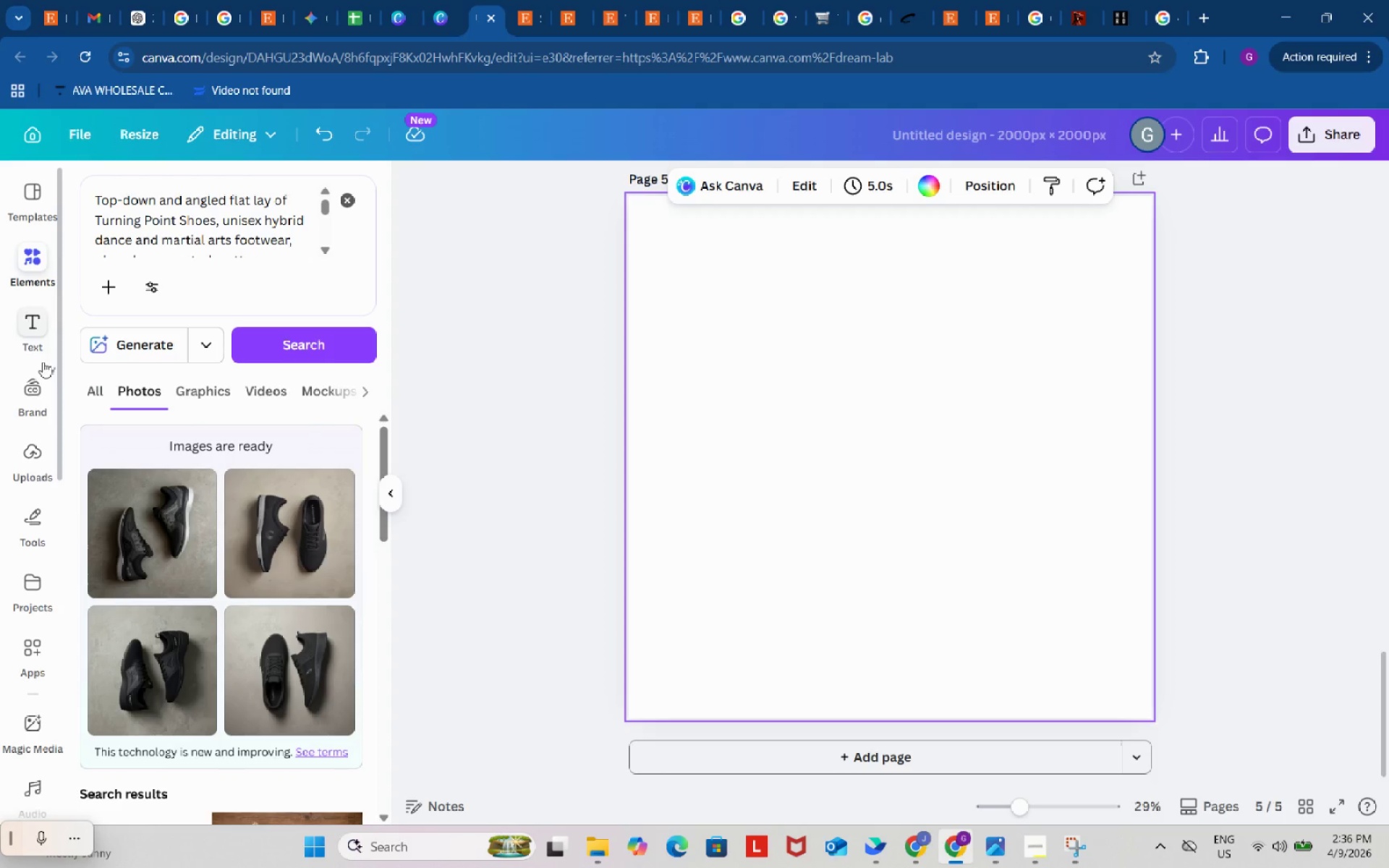 
left_click([21, 463])
 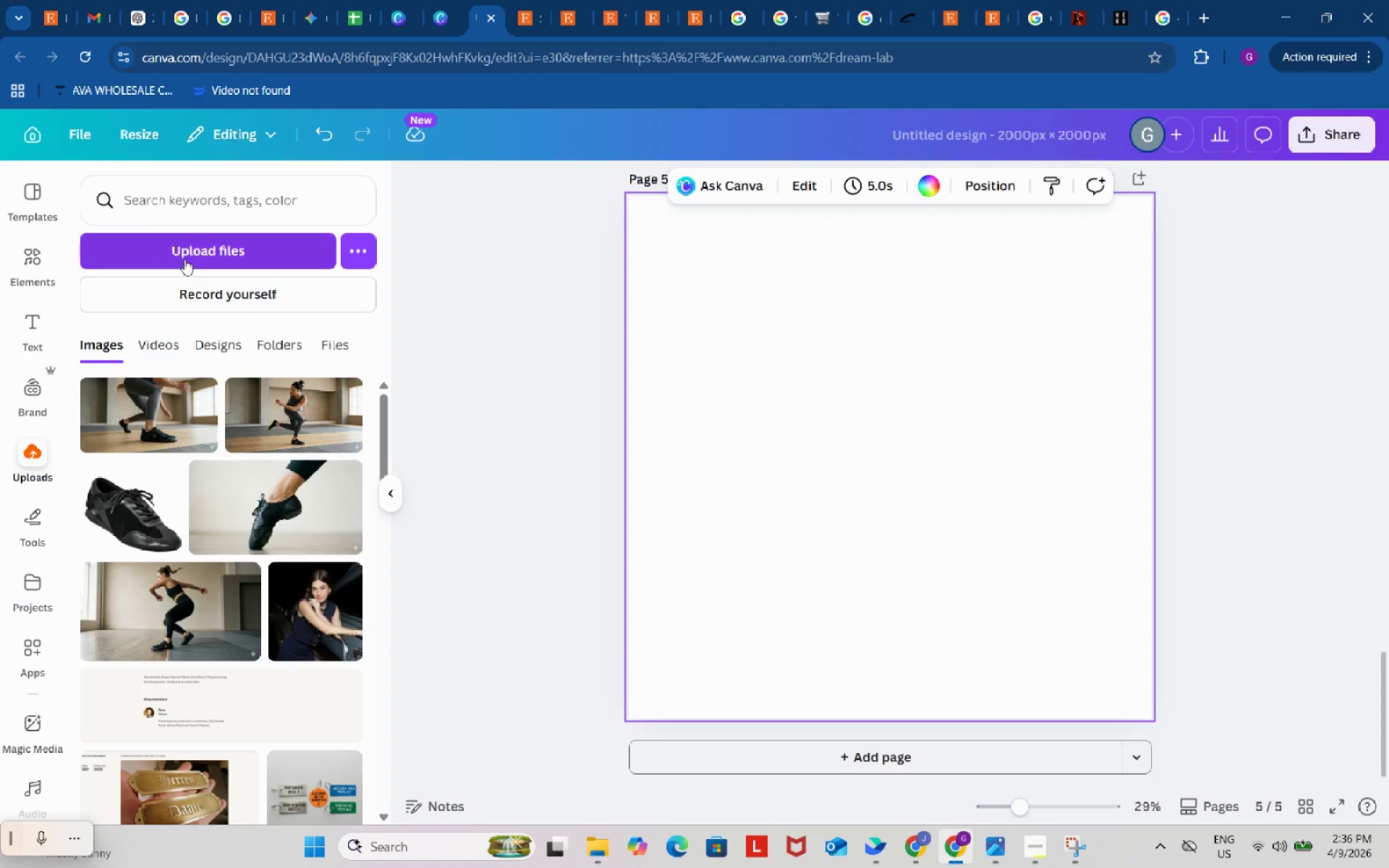 
left_click([182, 241])
 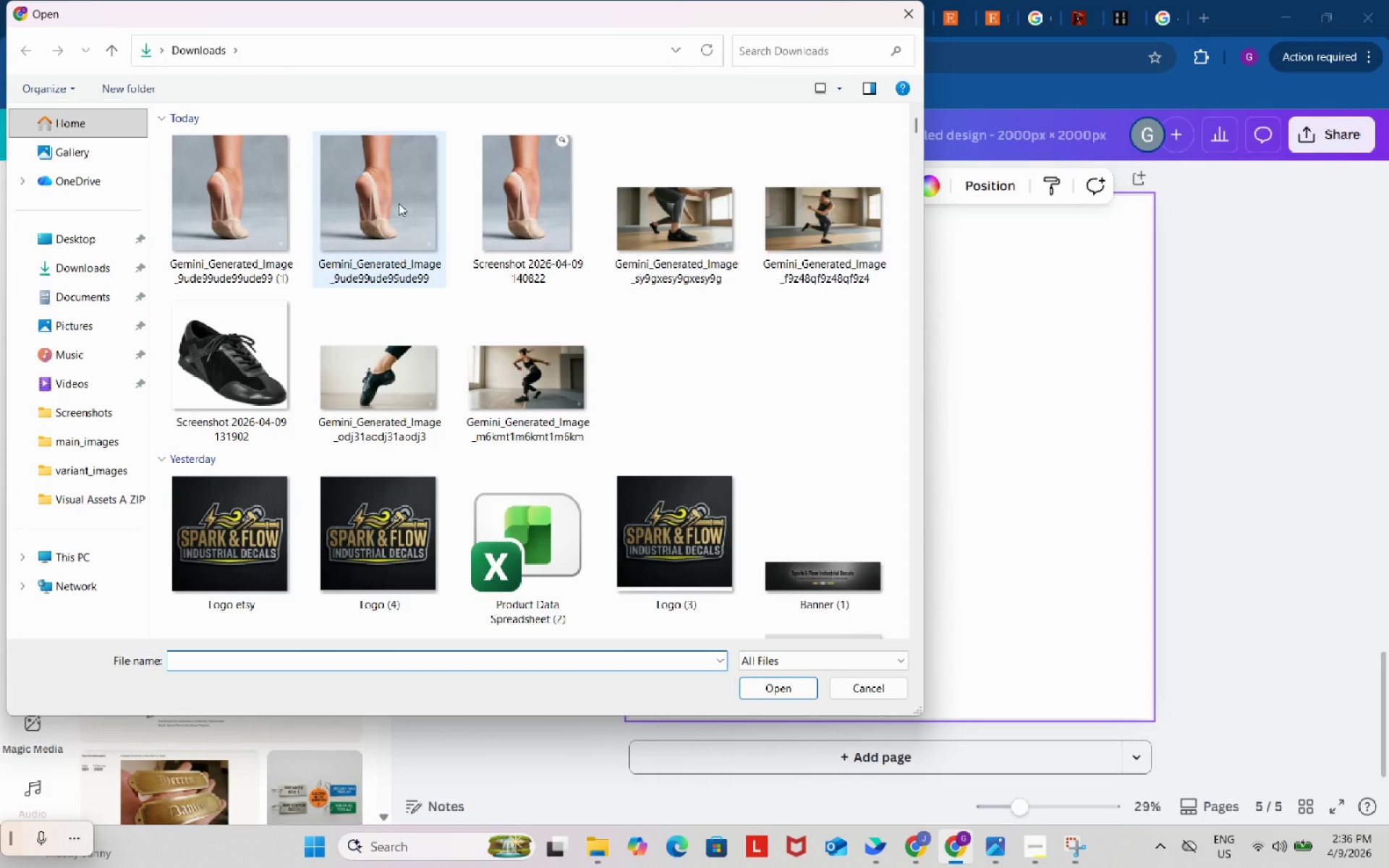 
left_click([271, 171])
 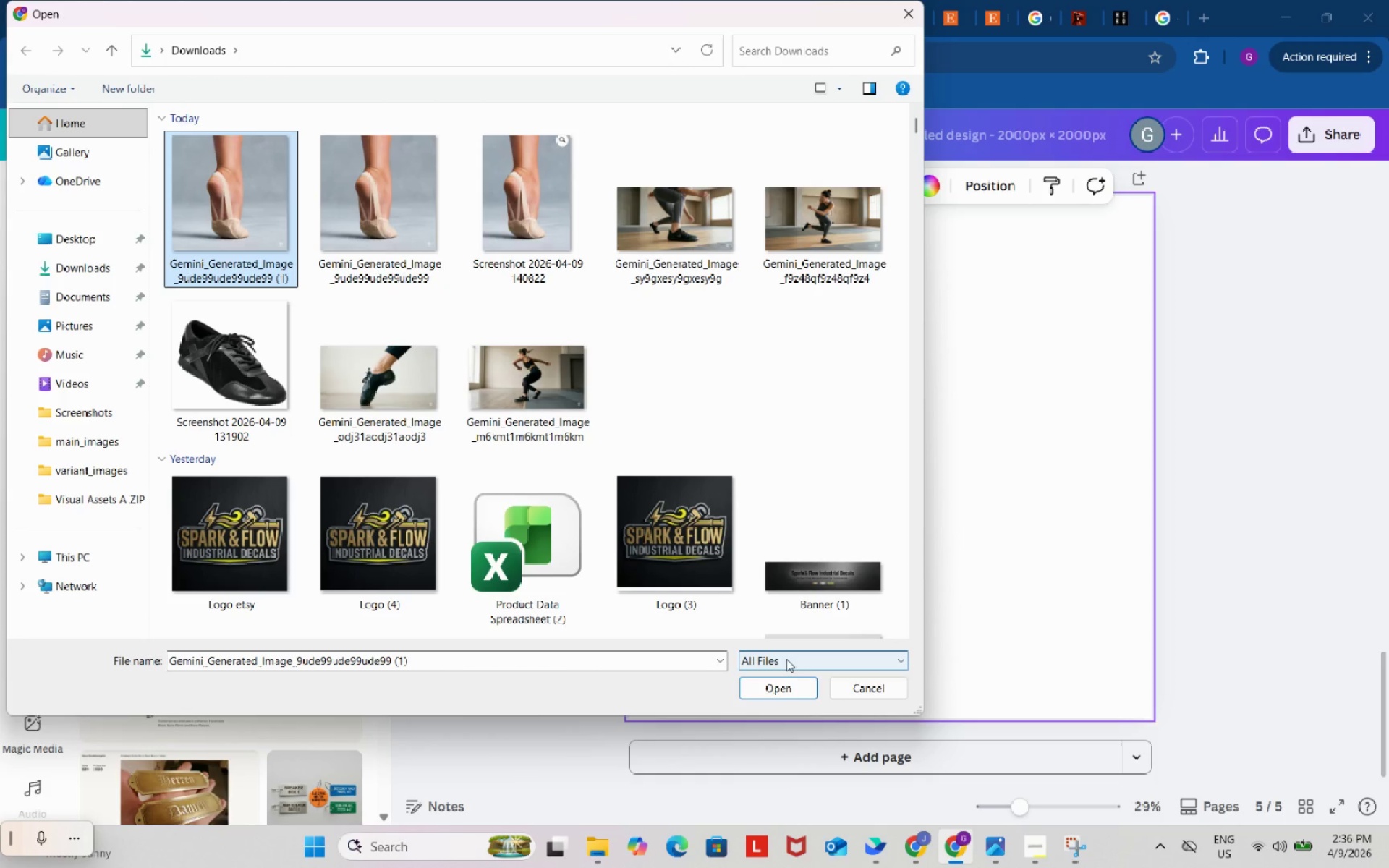 
left_click([783, 689])
 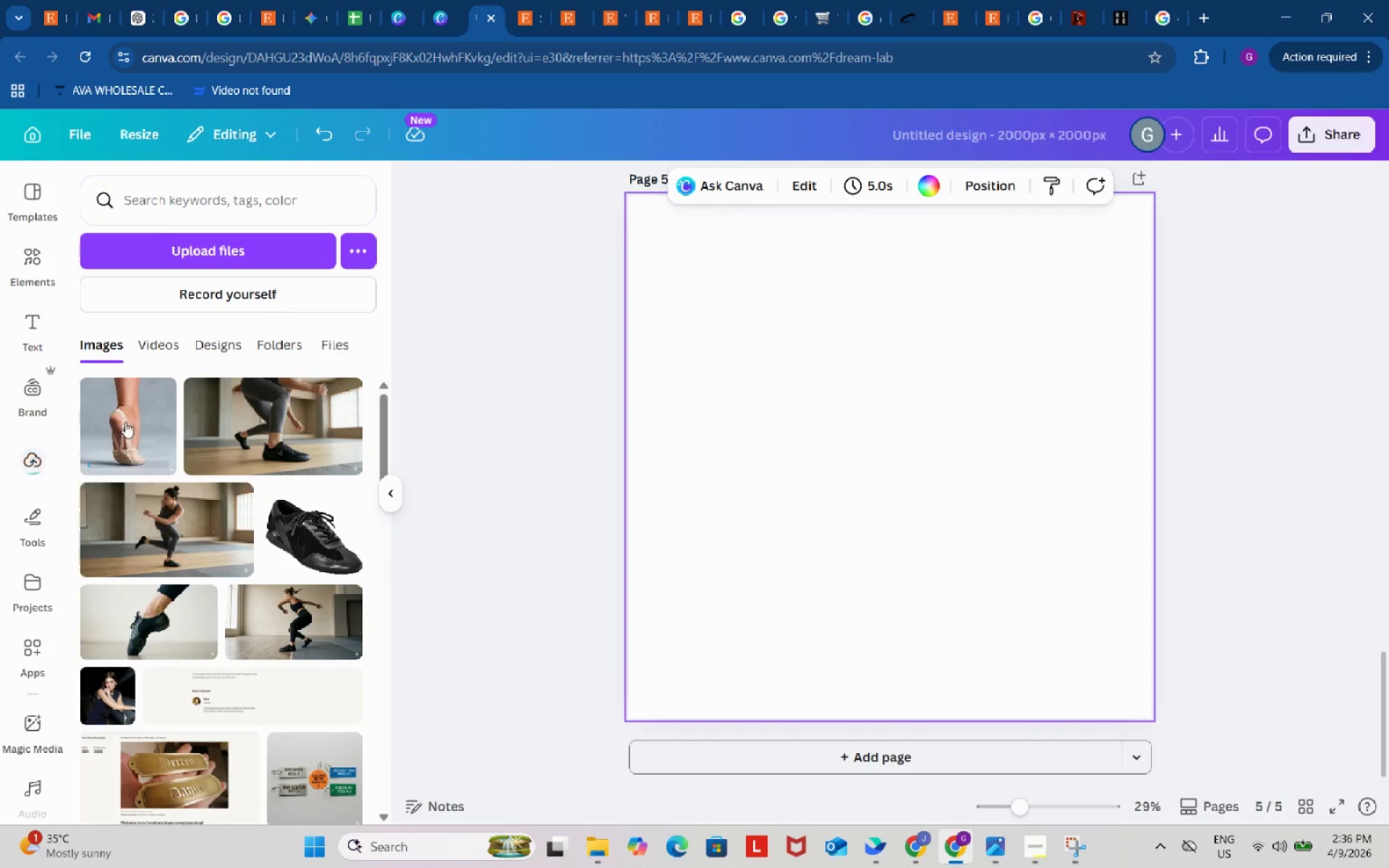 
left_click([125, 422])
 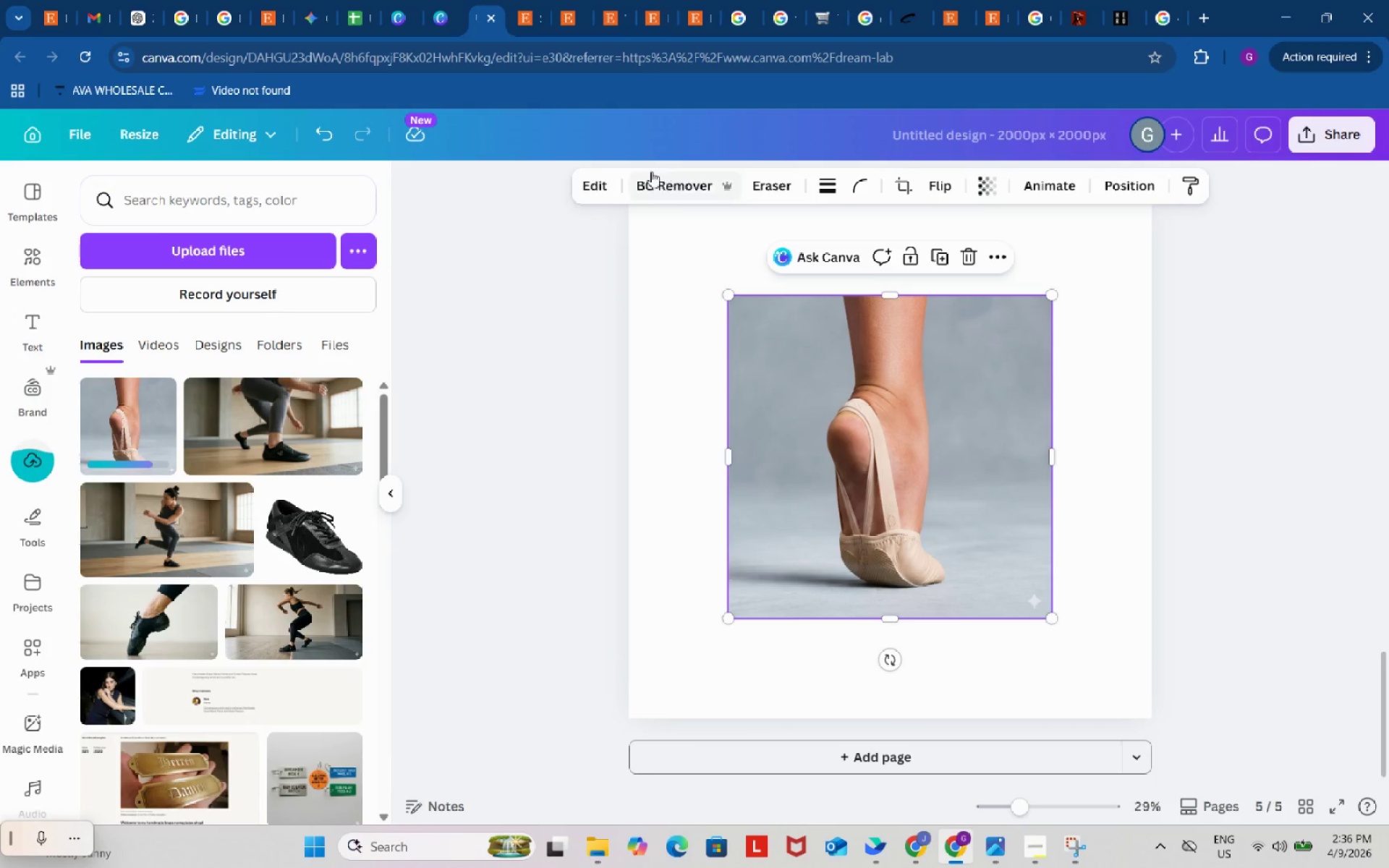 
left_click([589, 181])
 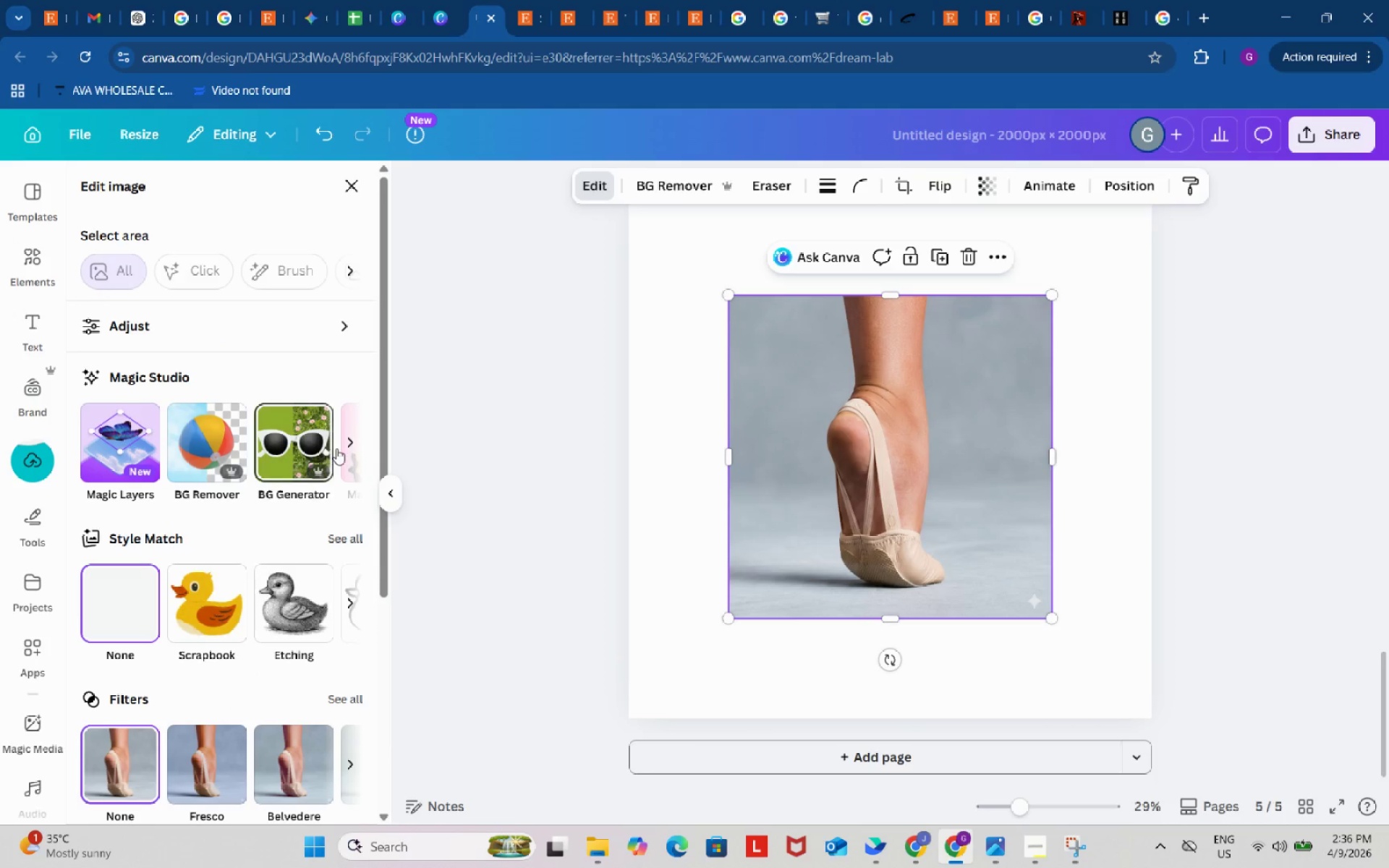 
left_click([349, 441])
 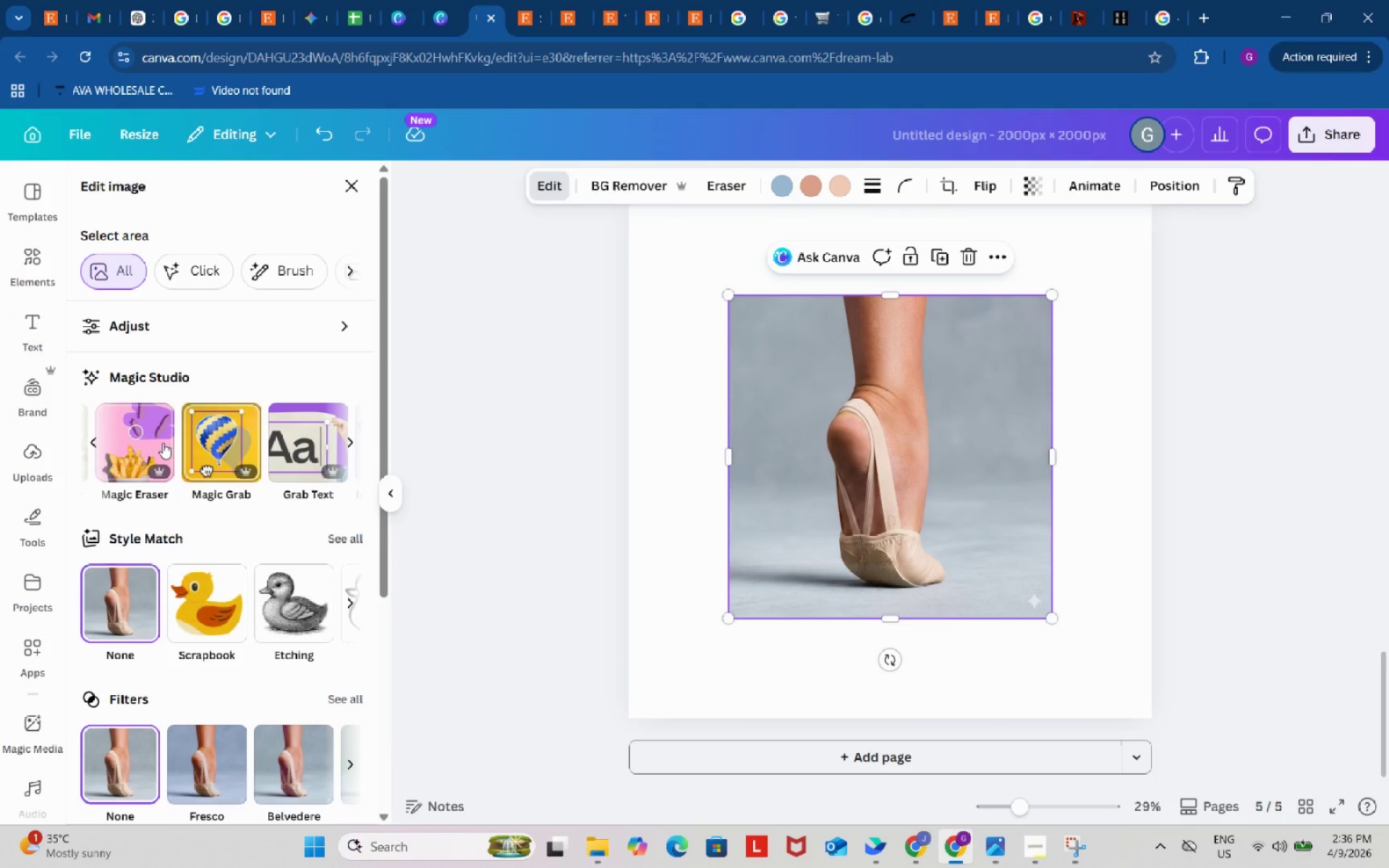 
left_click([140, 433])
 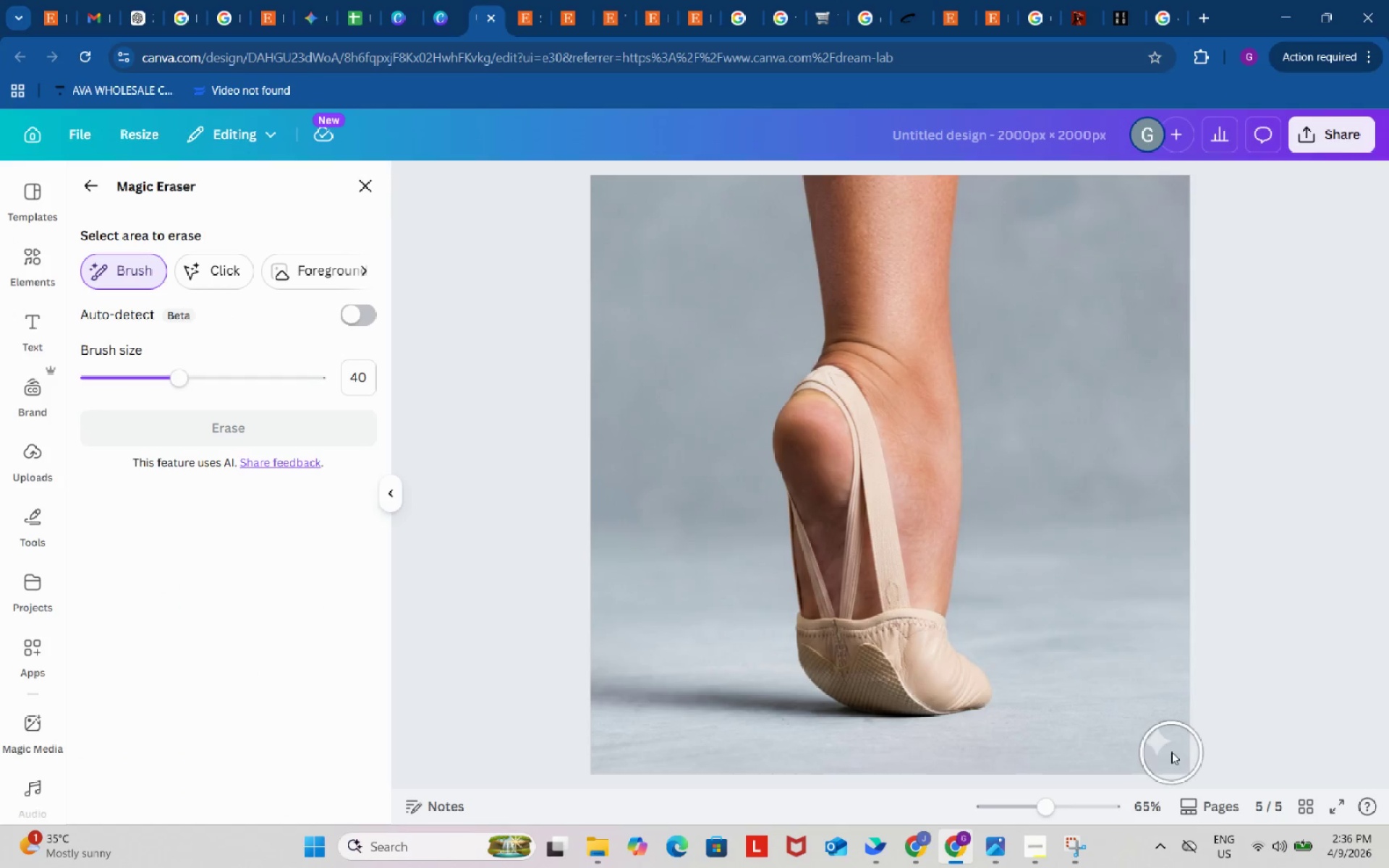 
left_click([1167, 736])
 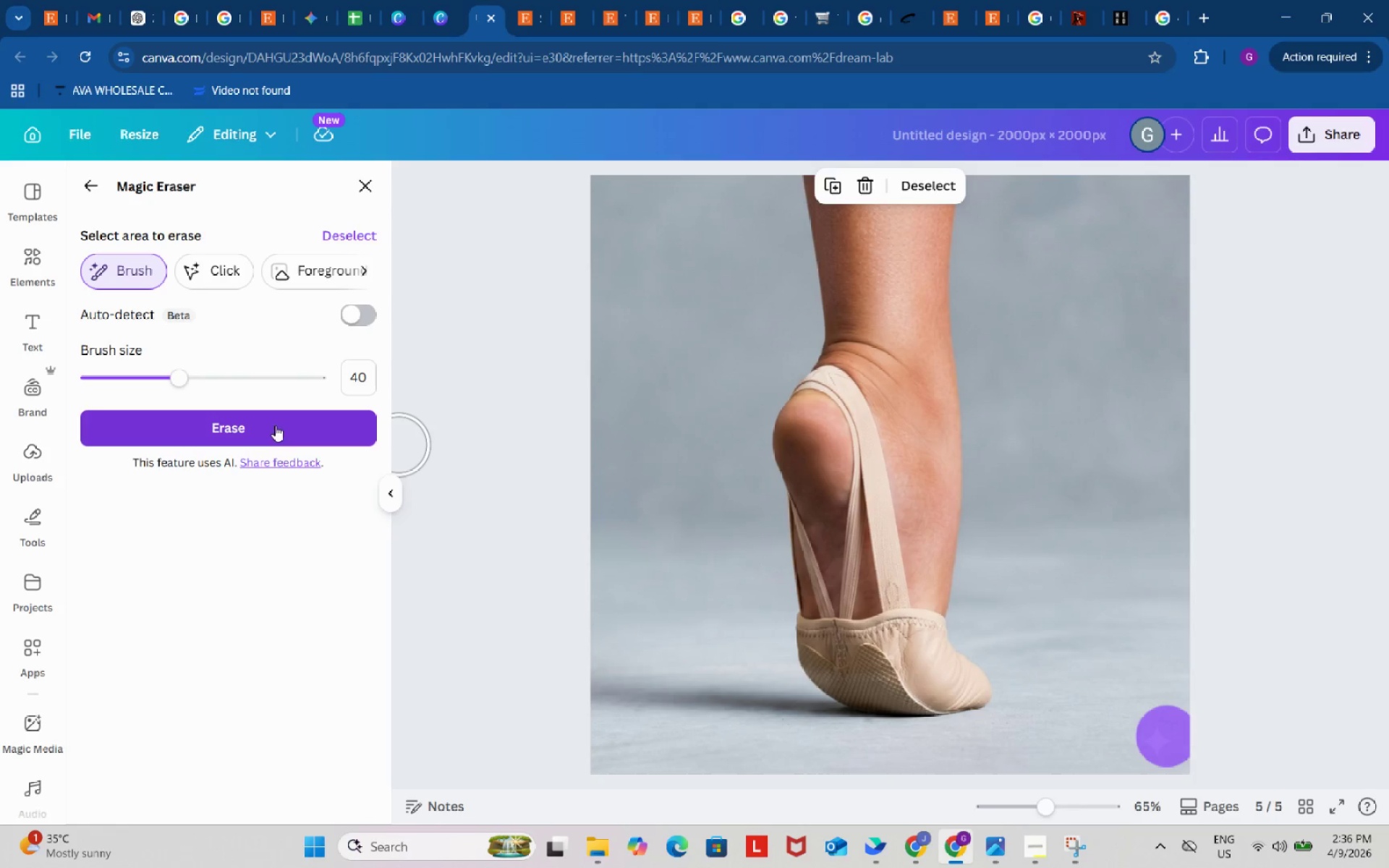 
left_click([271, 425])
 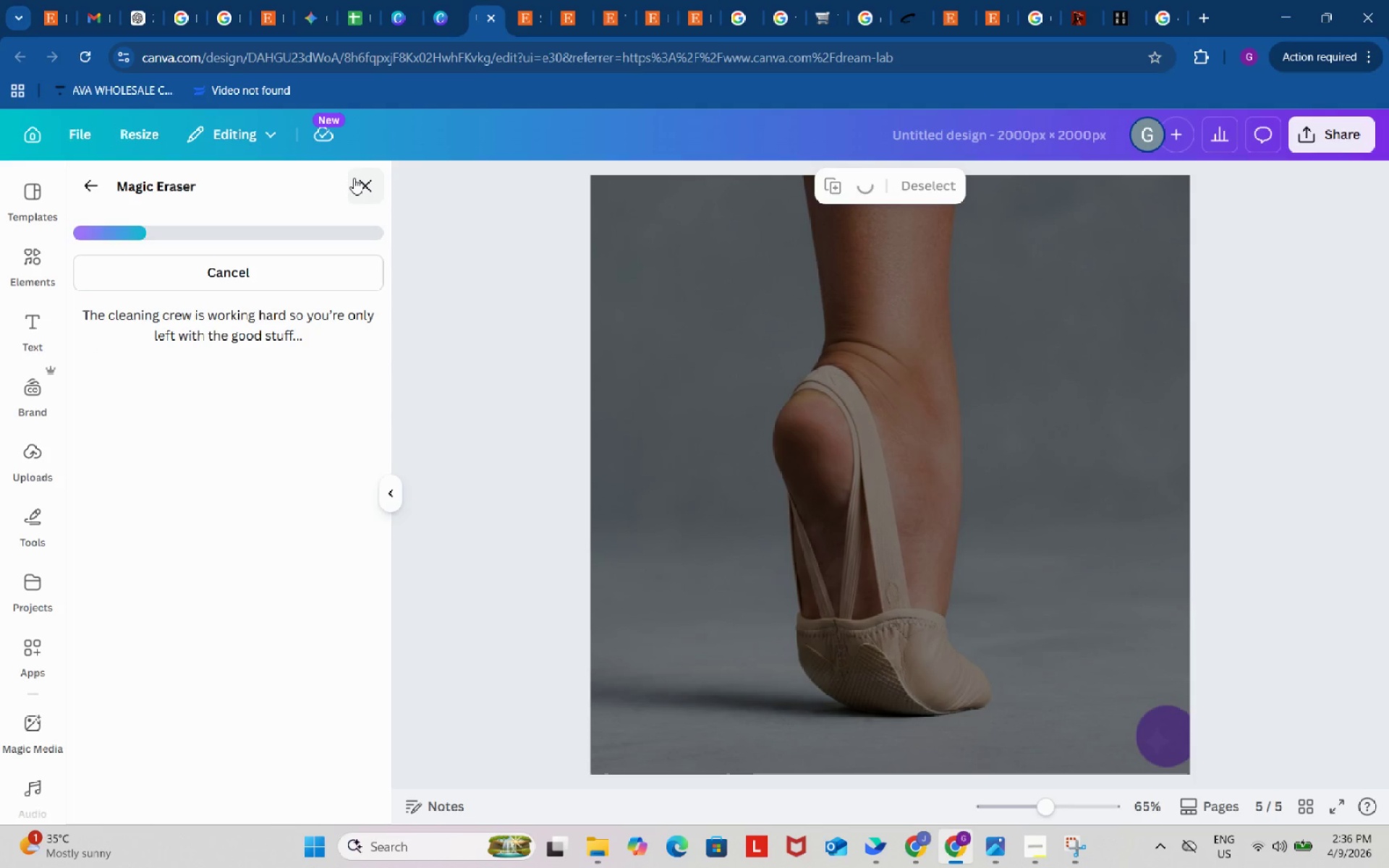 
wait(5.34)
 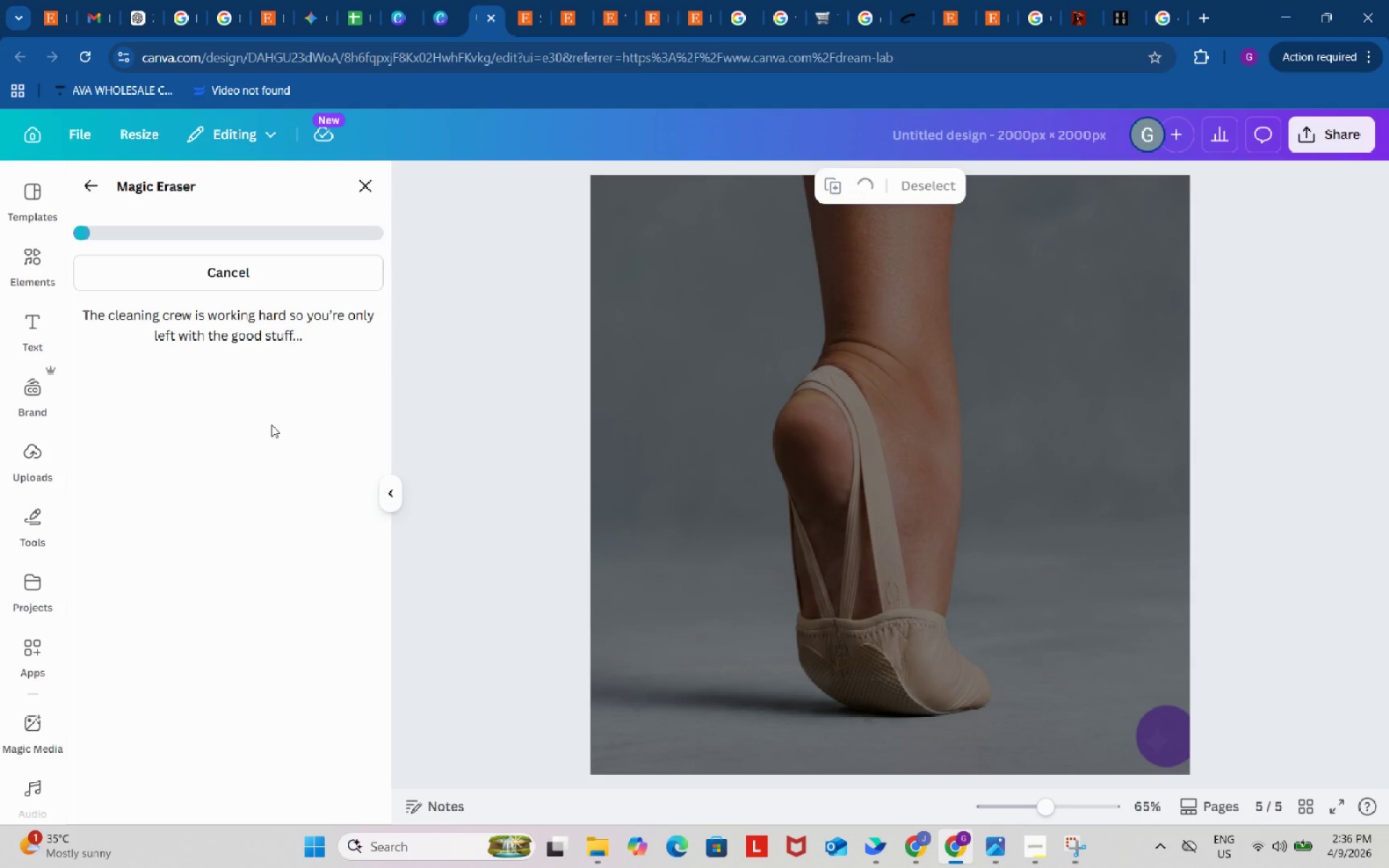 
left_click([367, 184])
 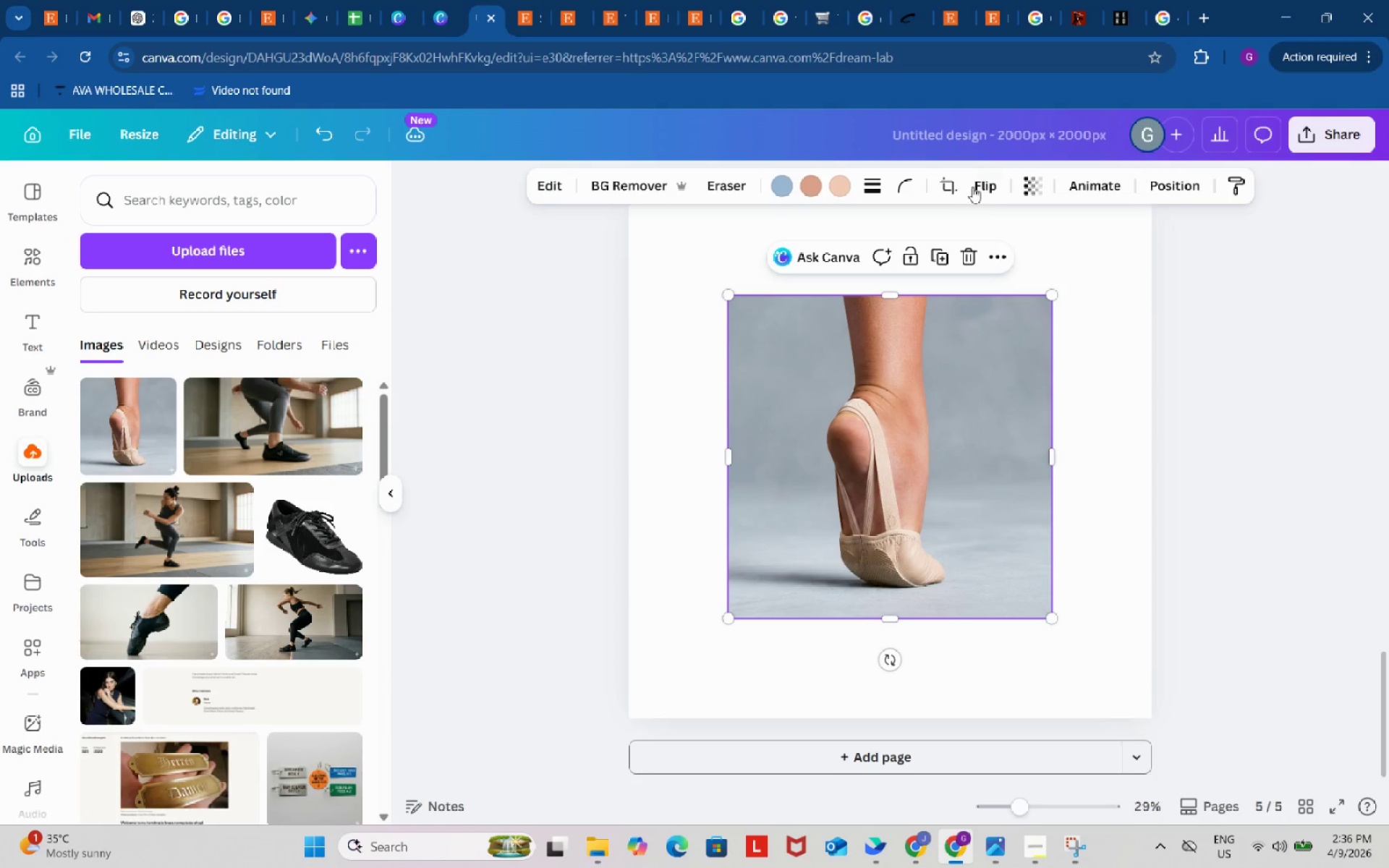 
left_click([984, 183])
 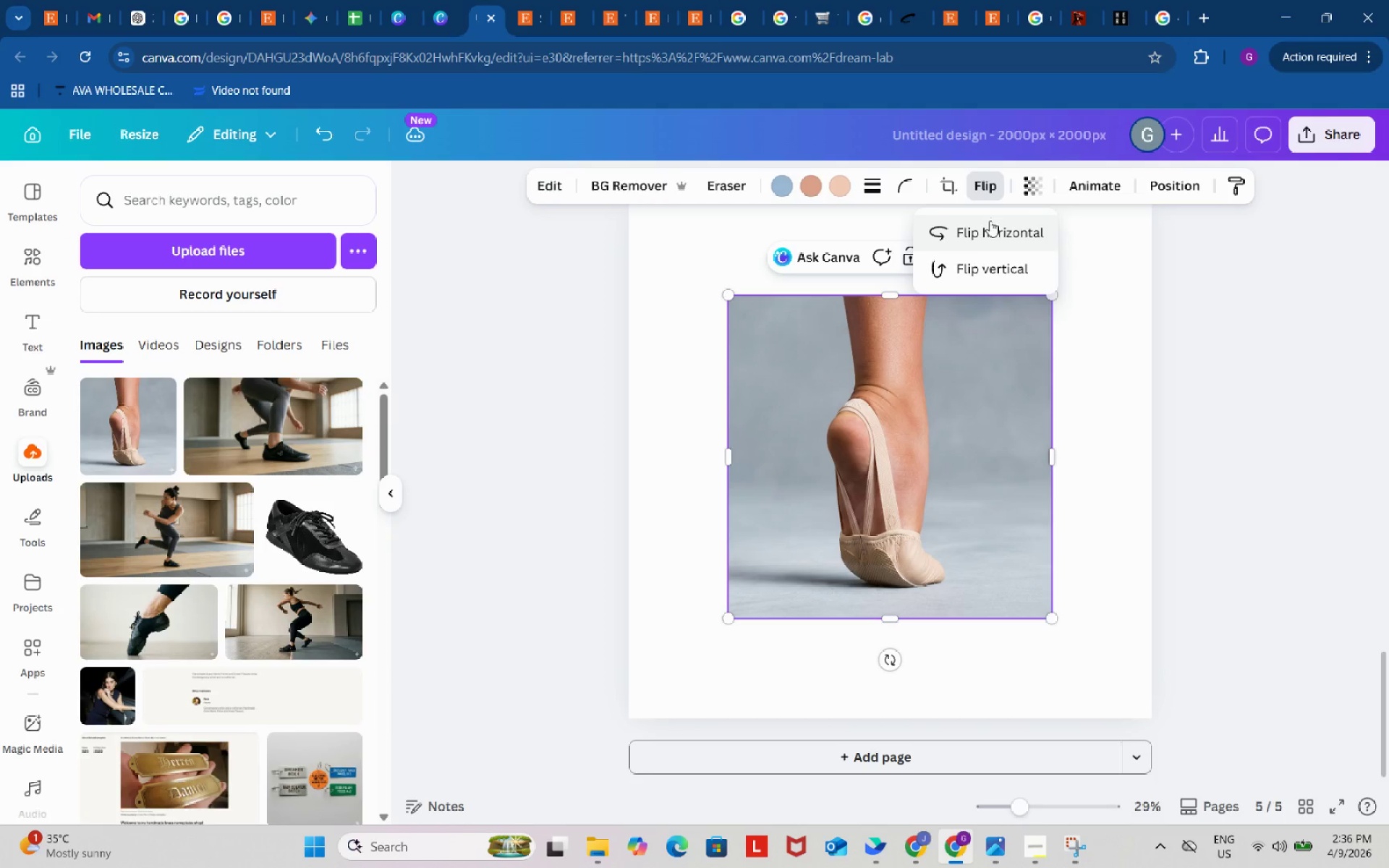 
left_click([990, 226])
 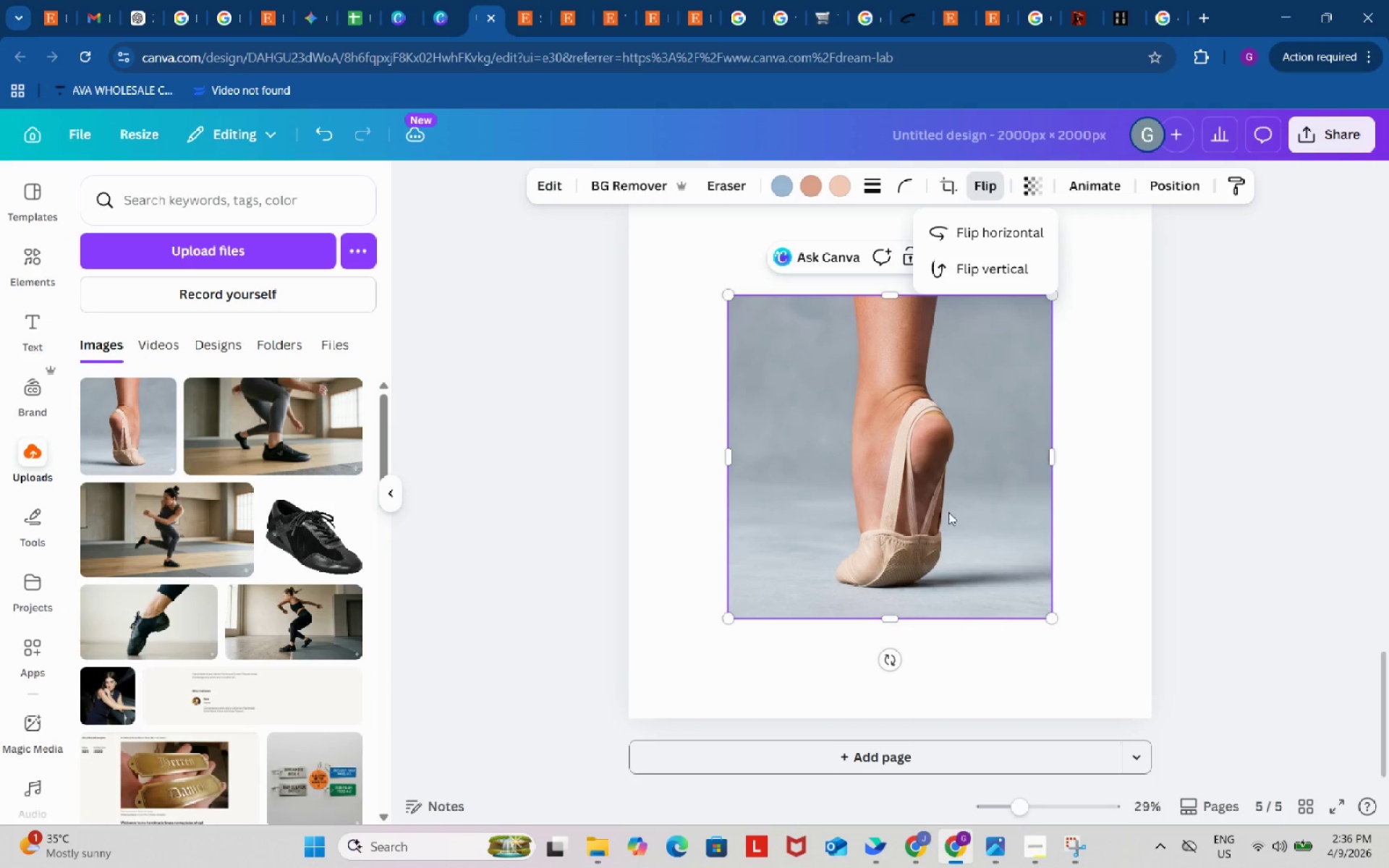 
left_click_drag(start_coordinate=[946, 524], to_coordinate=[900, 461])
 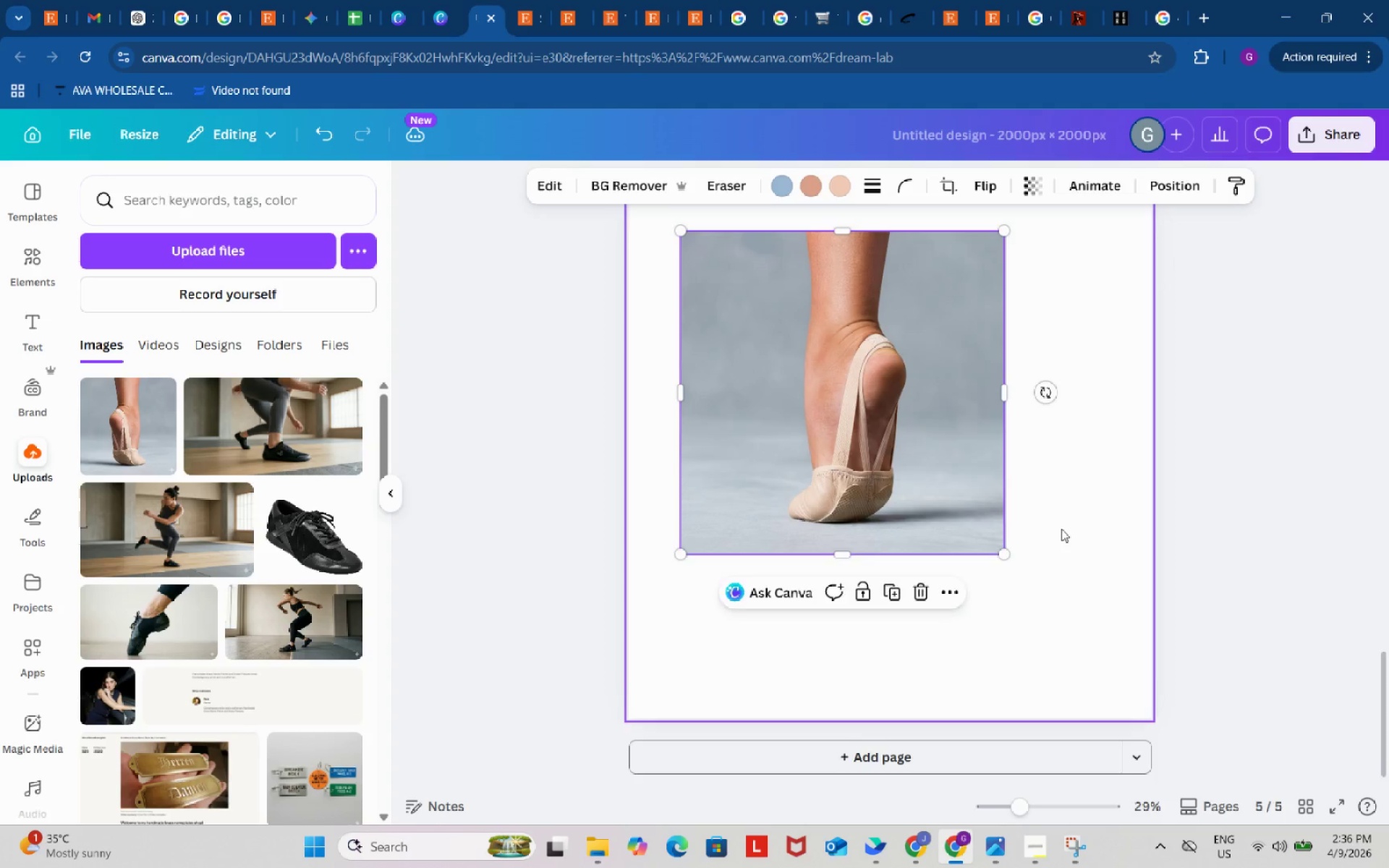 
left_click_drag(start_coordinate=[883, 557], to_coordinate=[834, 524])
 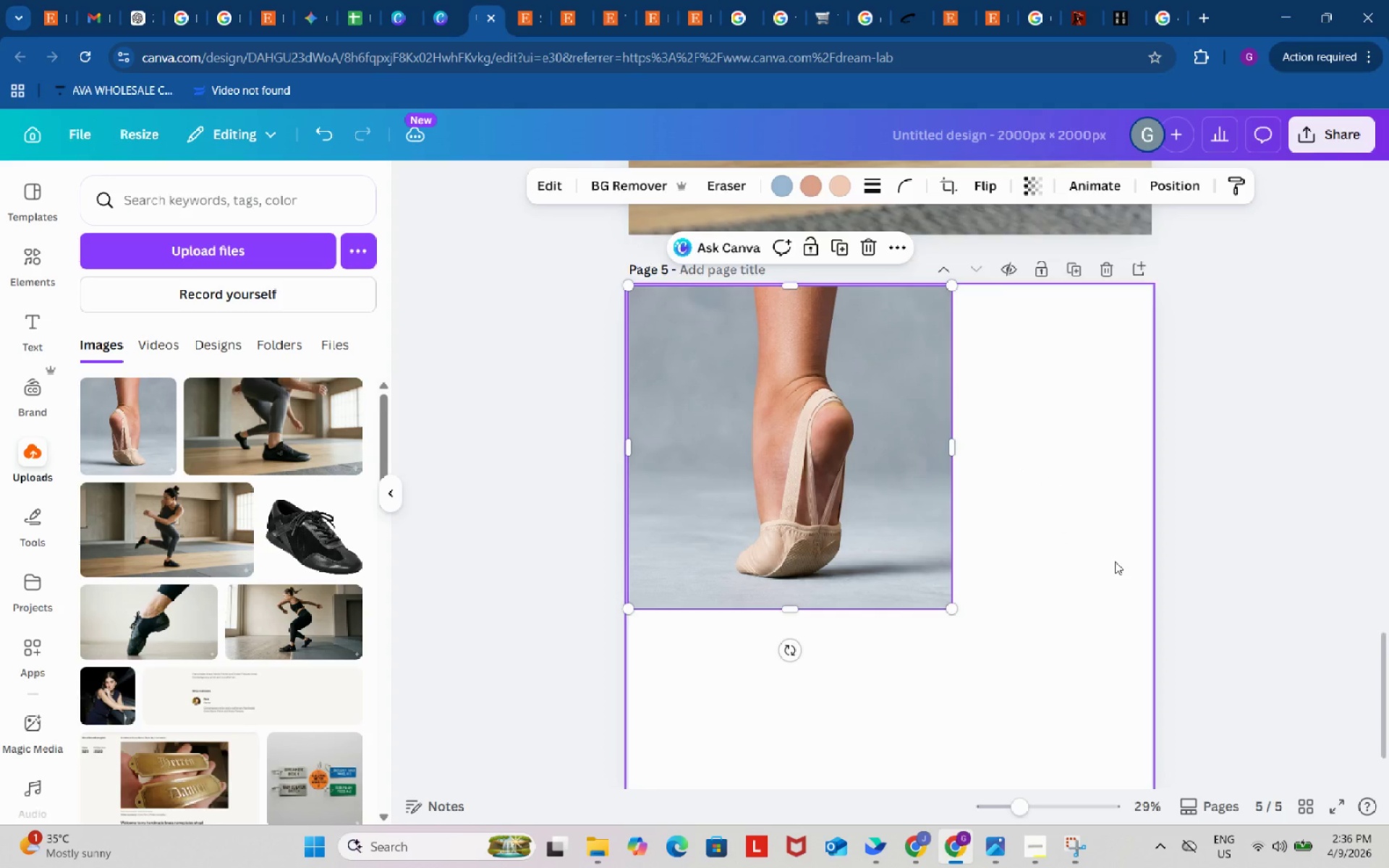 
scroll: coordinate [1061, 529], scroll_direction: up, amount: 1.0
 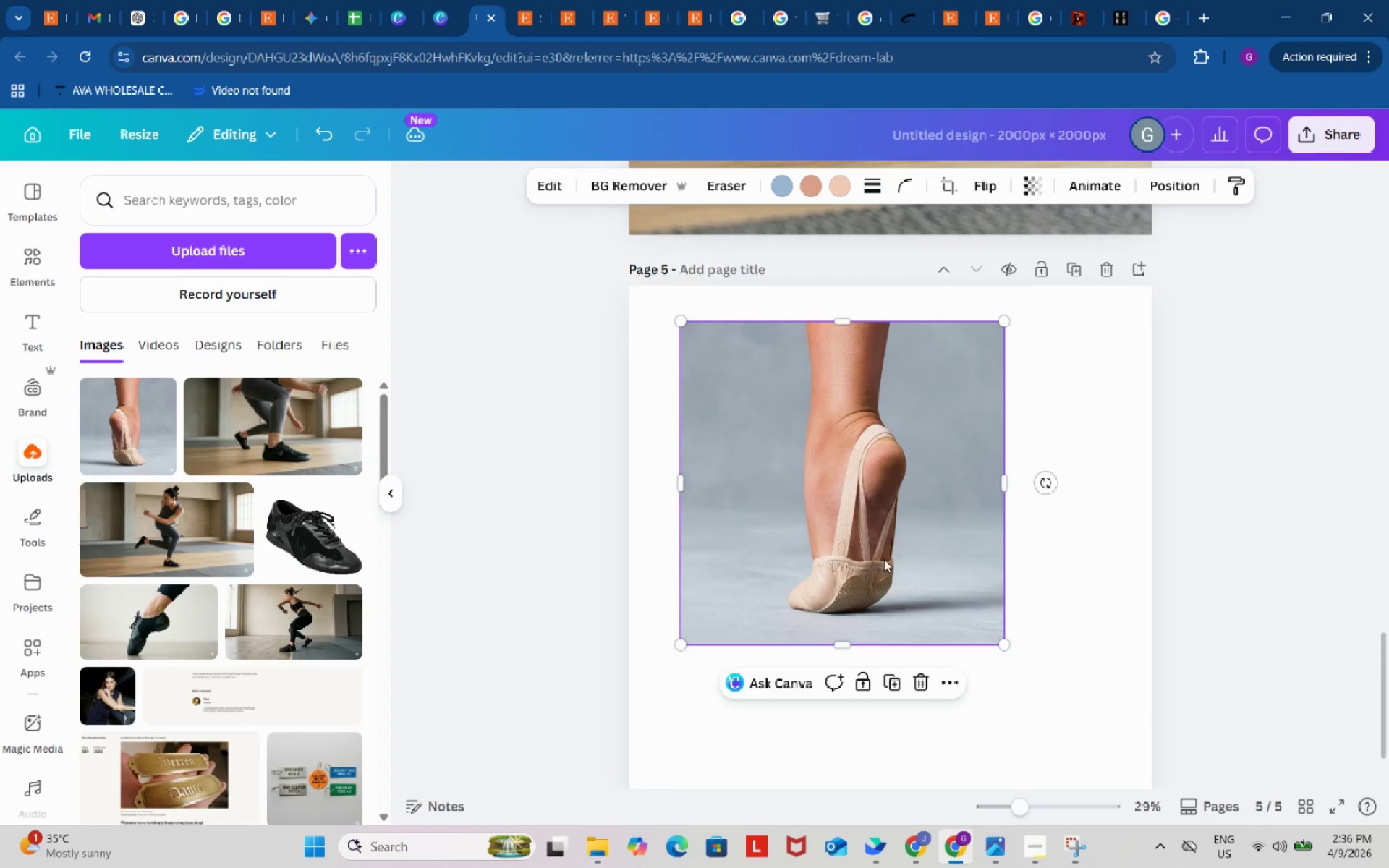 
scroll: coordinate [1115, 561], scroll_direction: down, amount: 1.0
 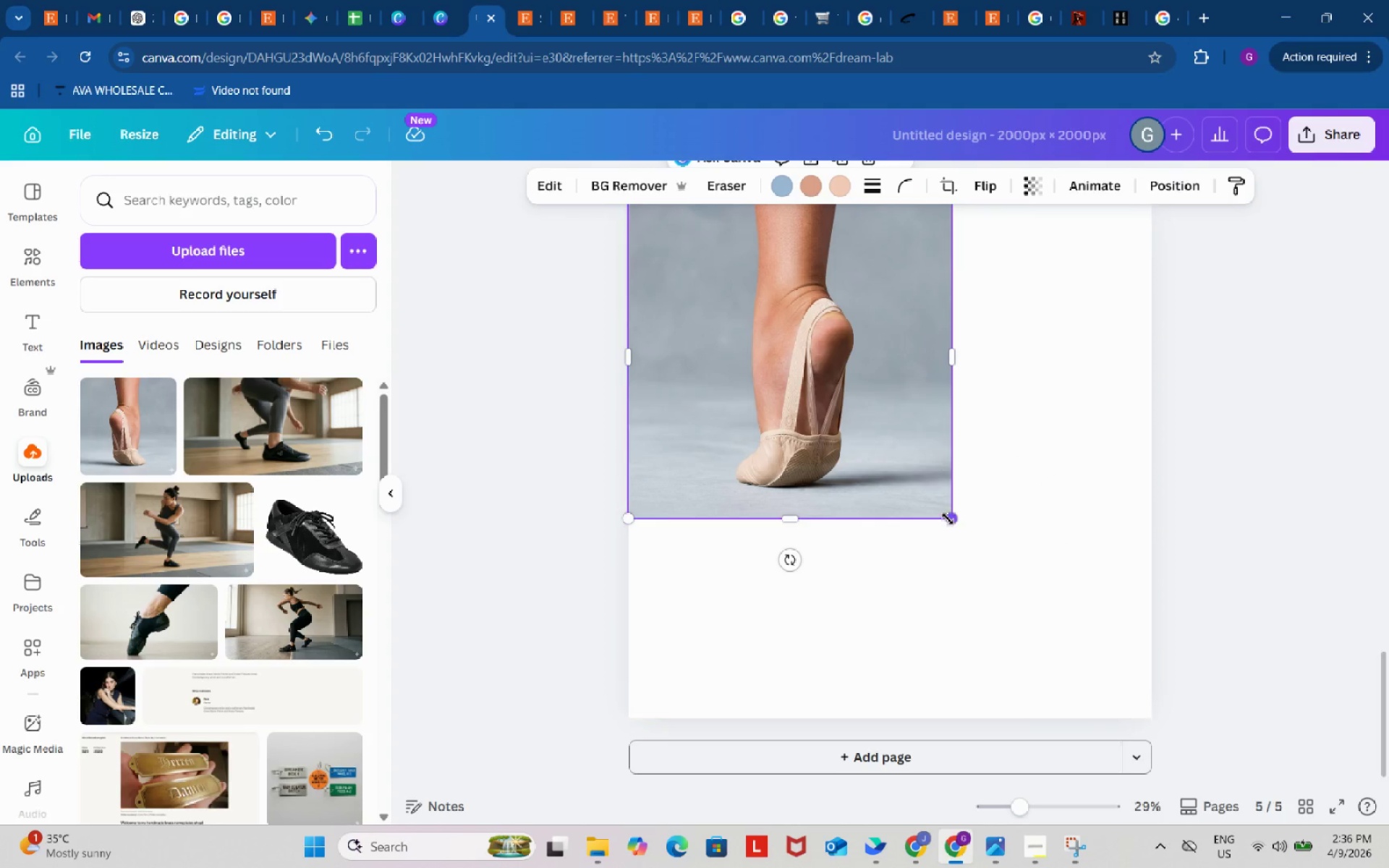 
left_click_drag(start_coordinate=[948, 519], to_coordinate=[1150, 712])
 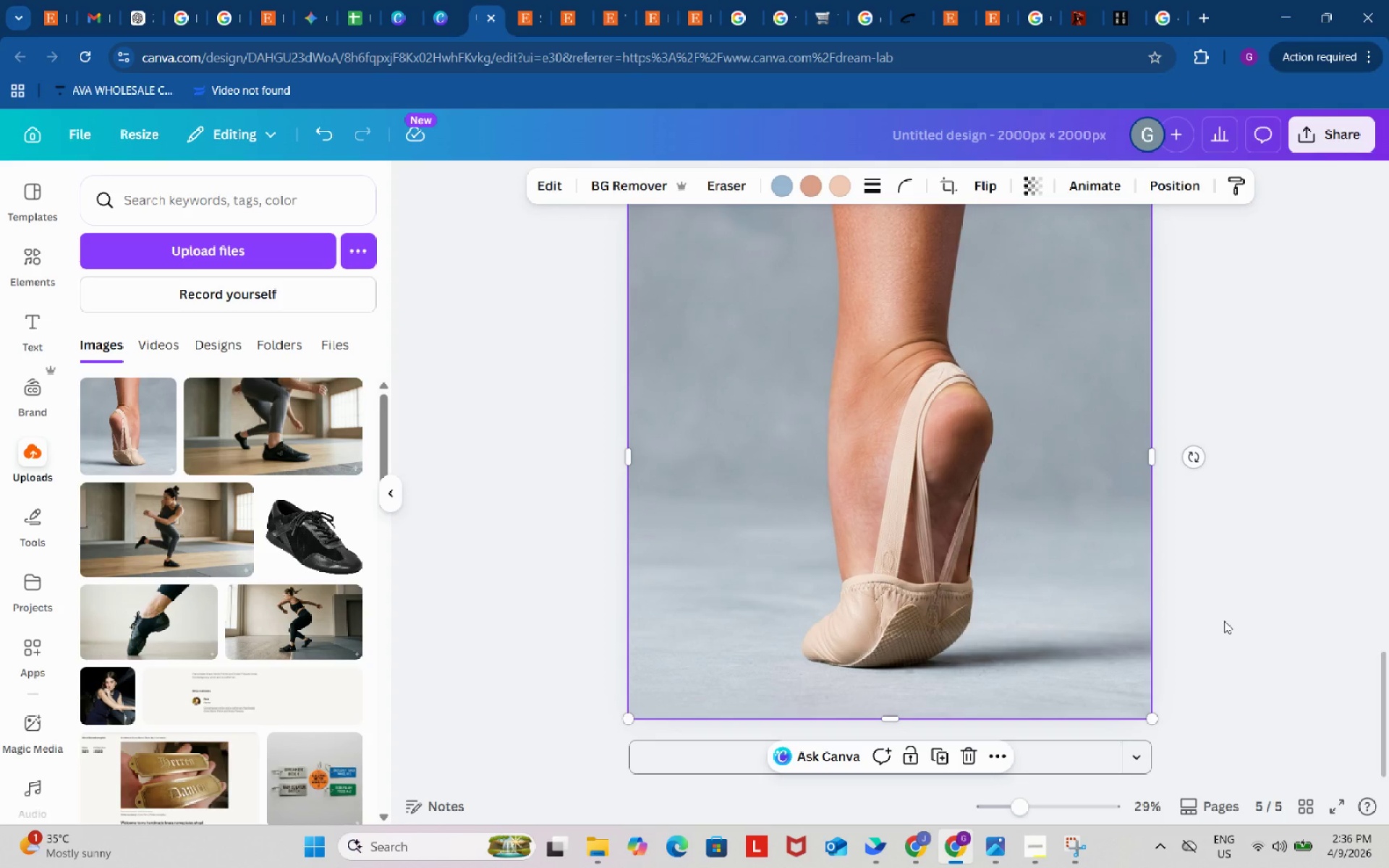 
left_click([1224, 621])
 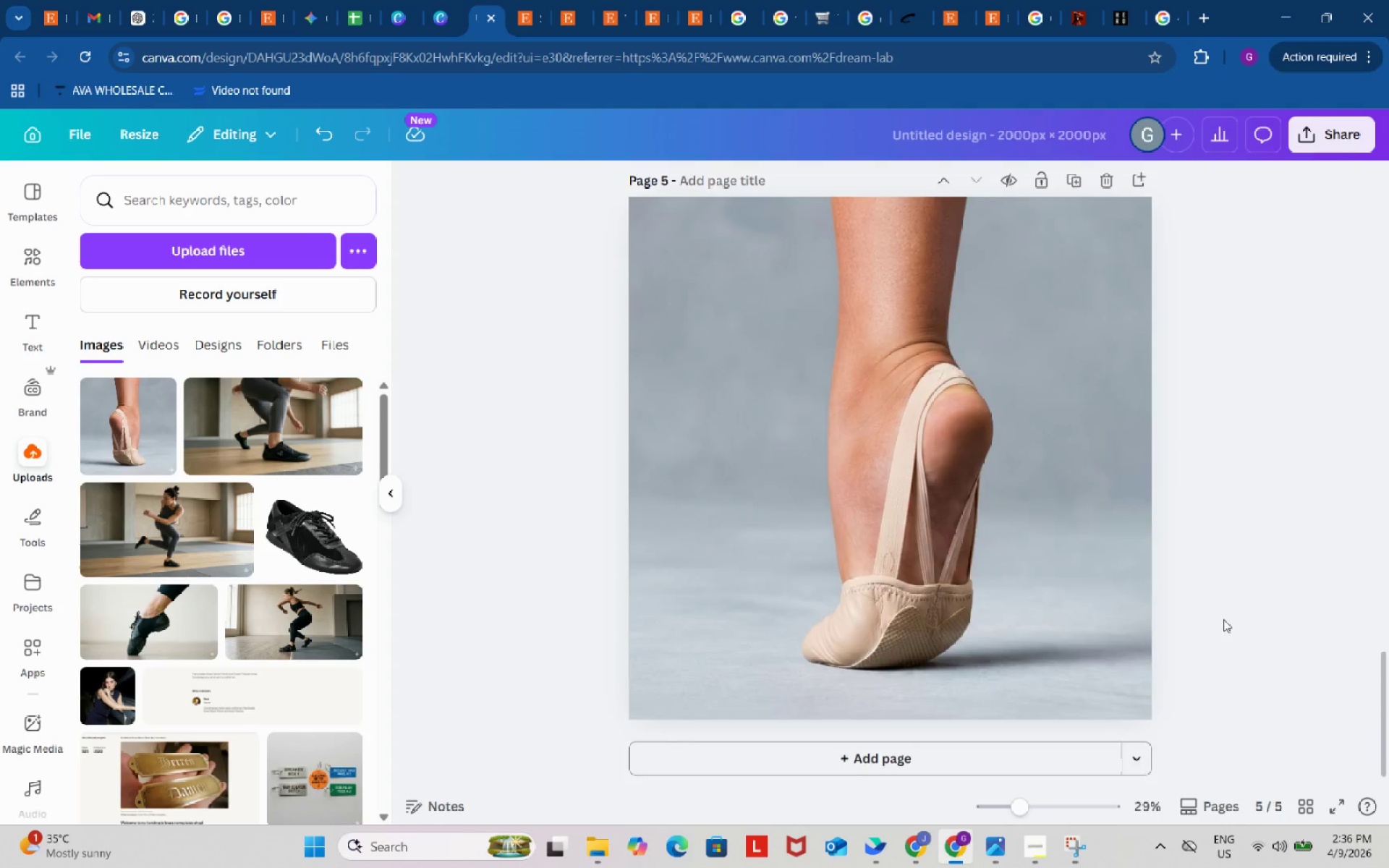 
scroll: coordinate [1225, 615], scroll_direction: up, amount: 36.0
 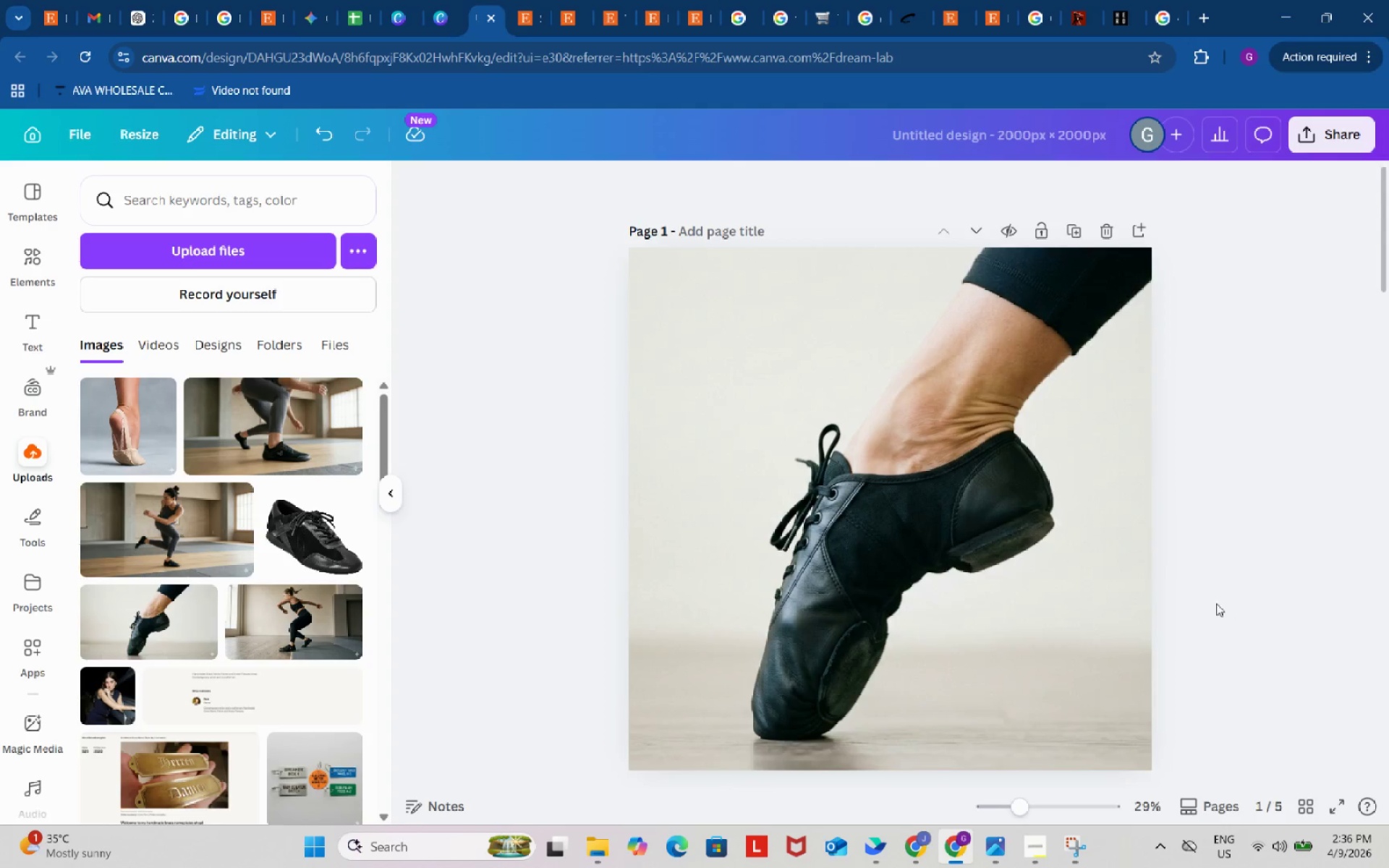 
left_click([1026, 524])
 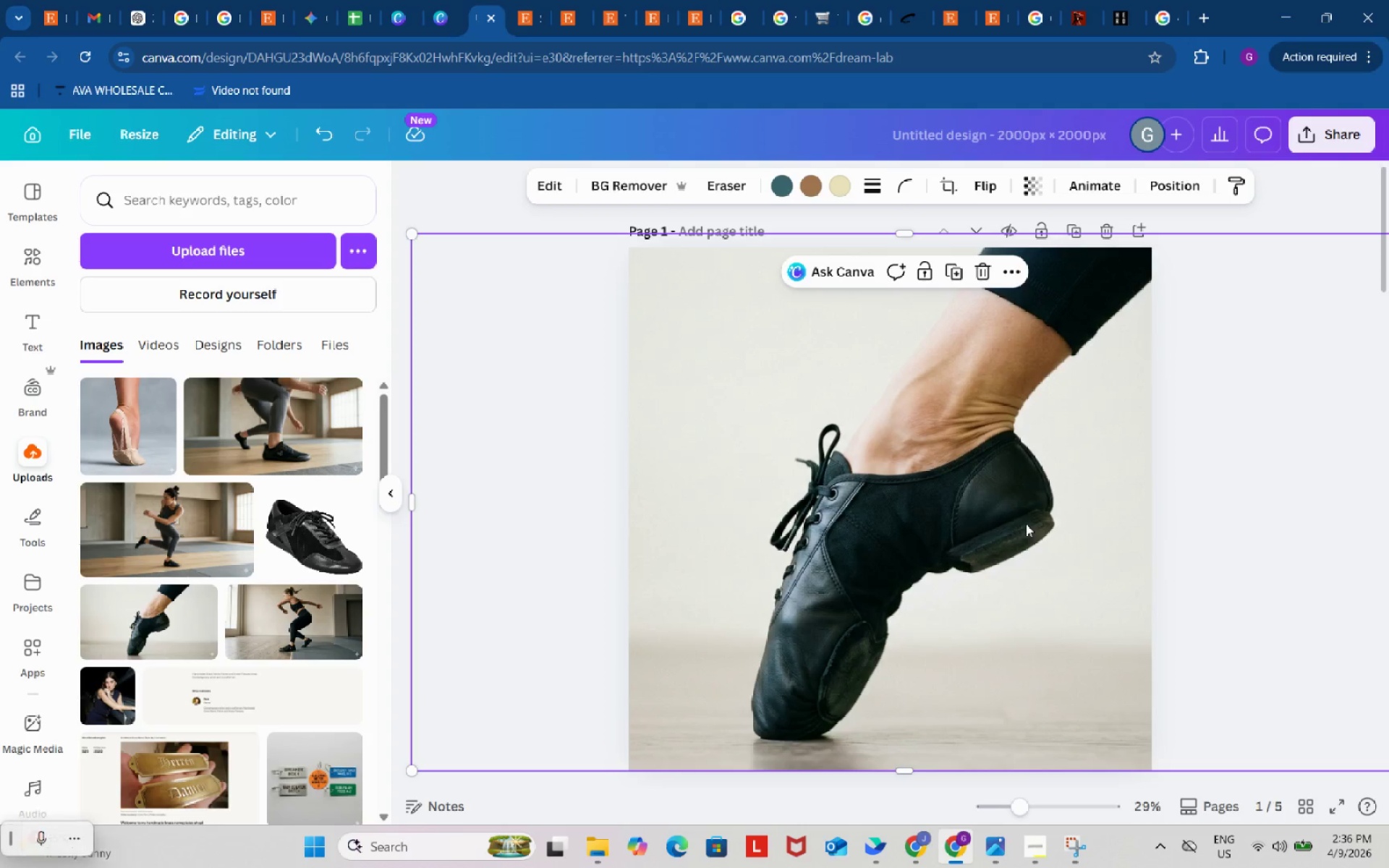 
hold_key(key=ControlLeft, duration=0.61)
 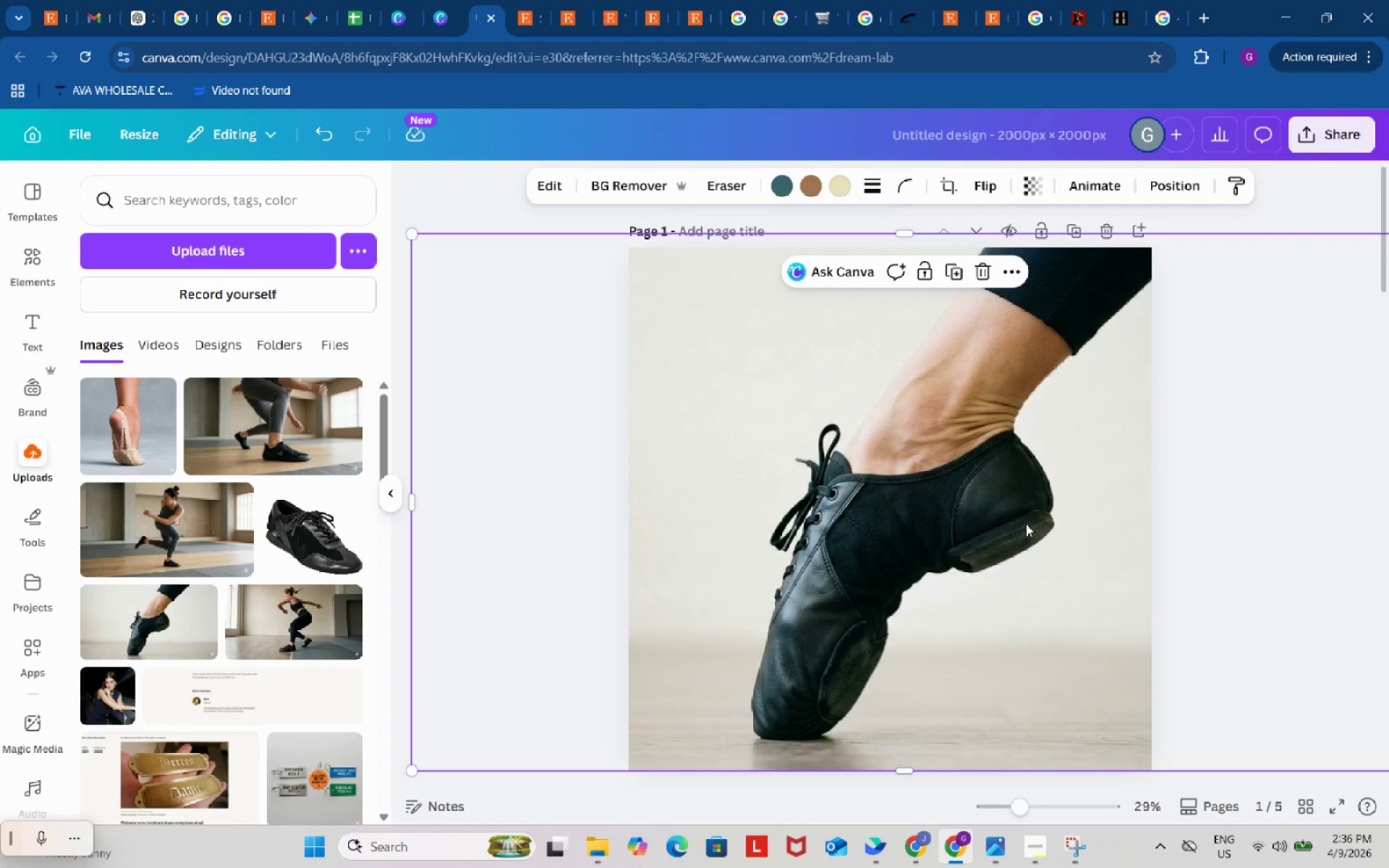 
key(Control+ControlLeft)
 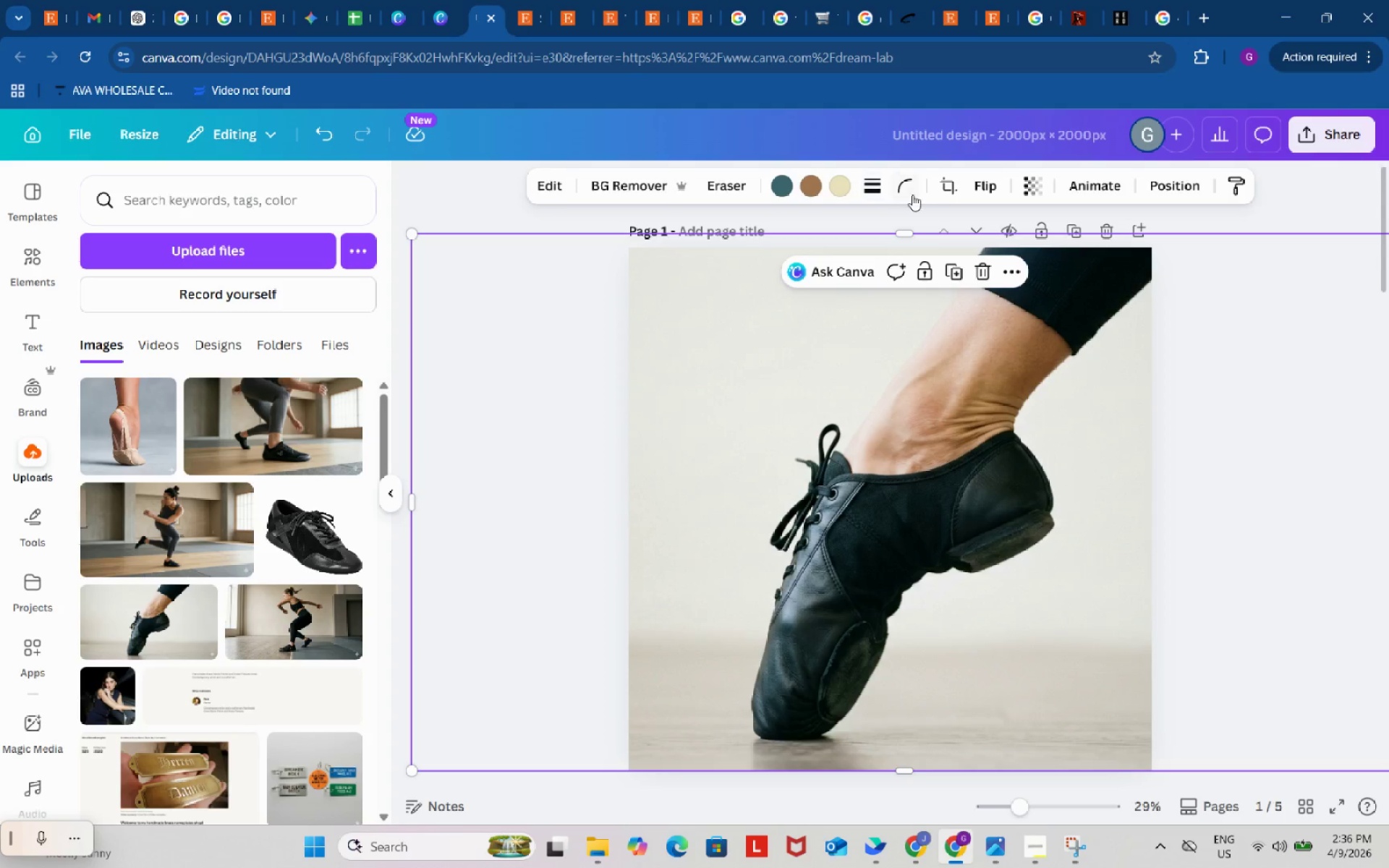 
left_click([946, 190])
 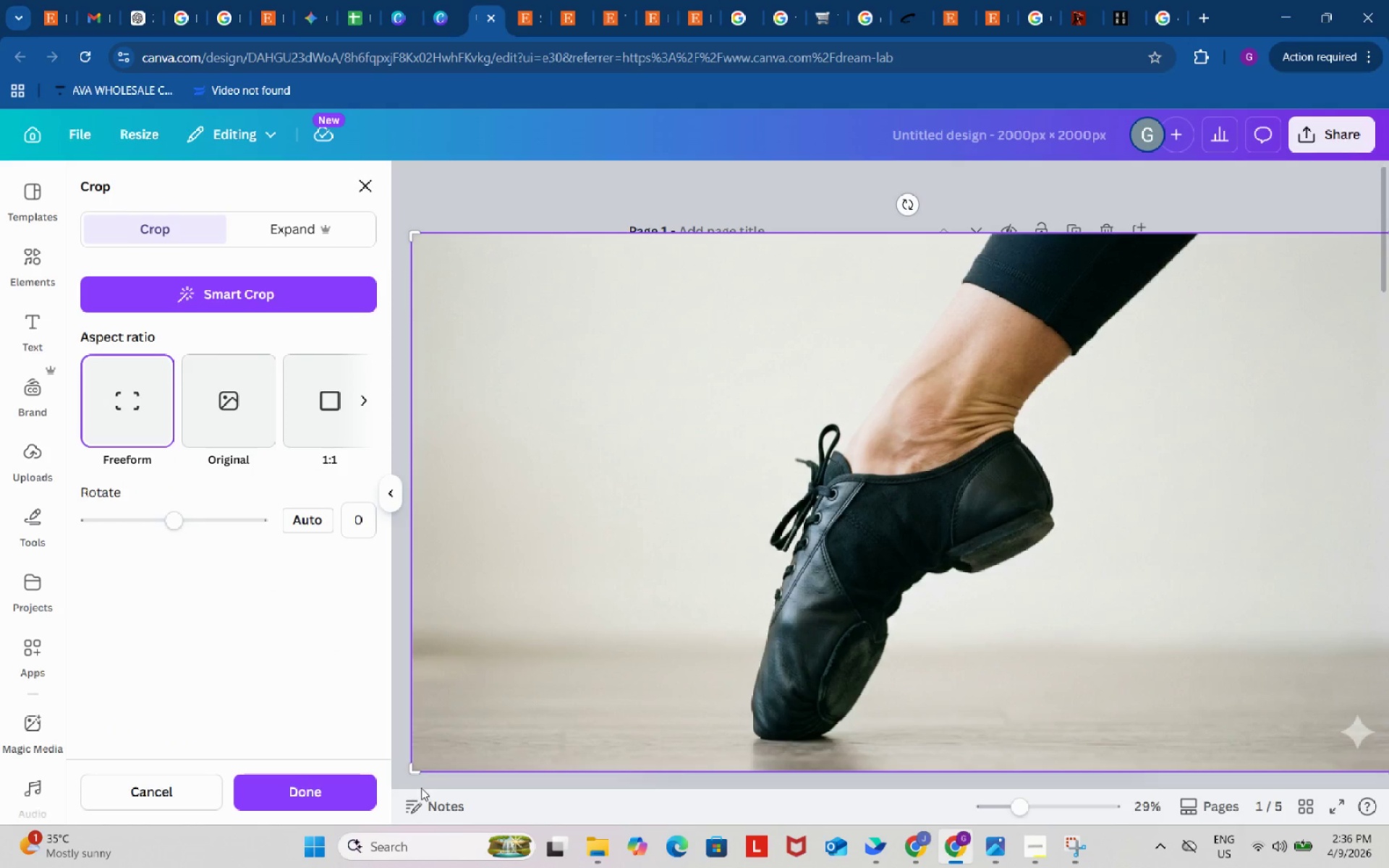 
left_click_drag(start_coordinate=[412, 774], to_coordinate=[624, 769])
 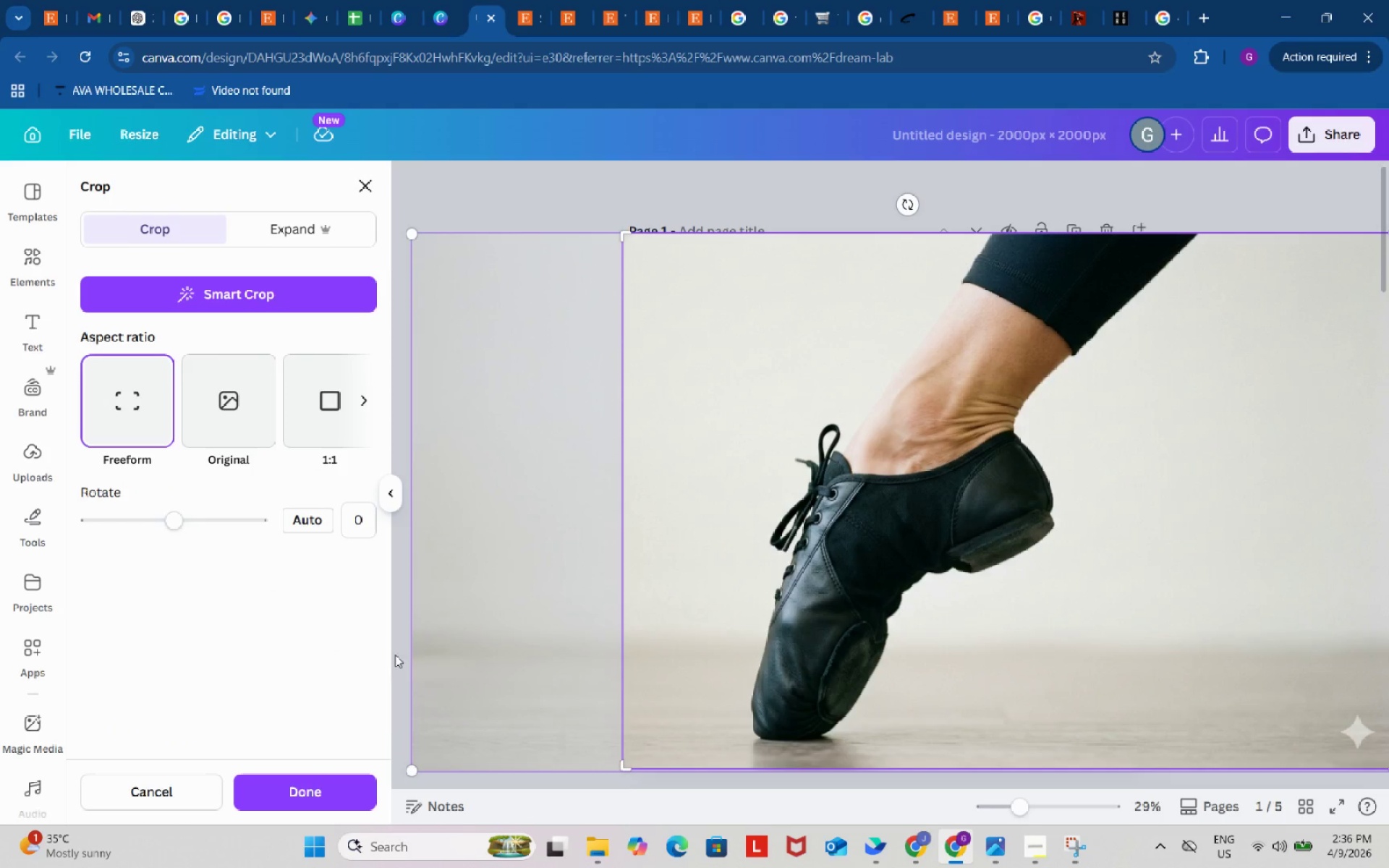 
left_click([330, 790])
 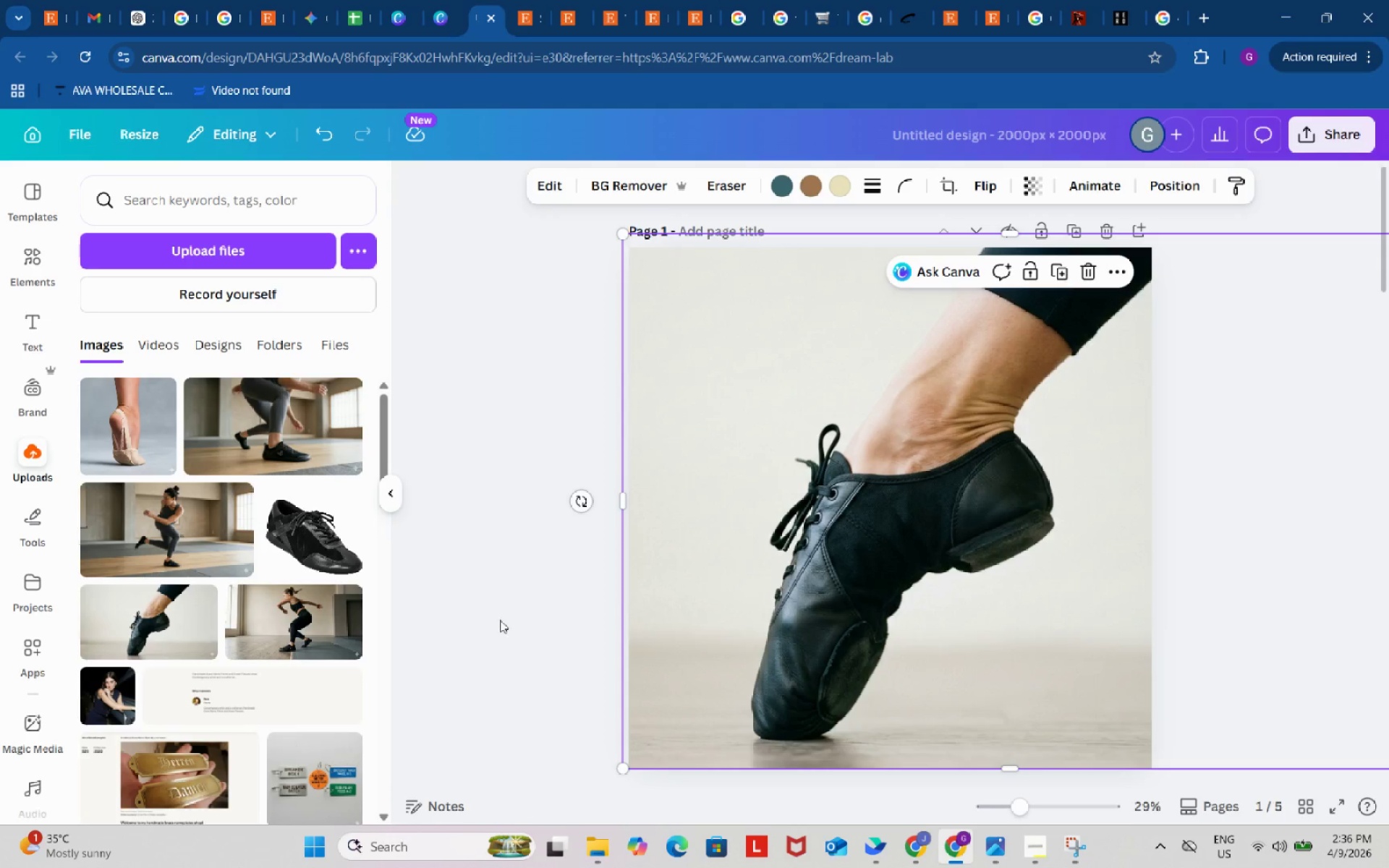 
left_click([500, 588])
 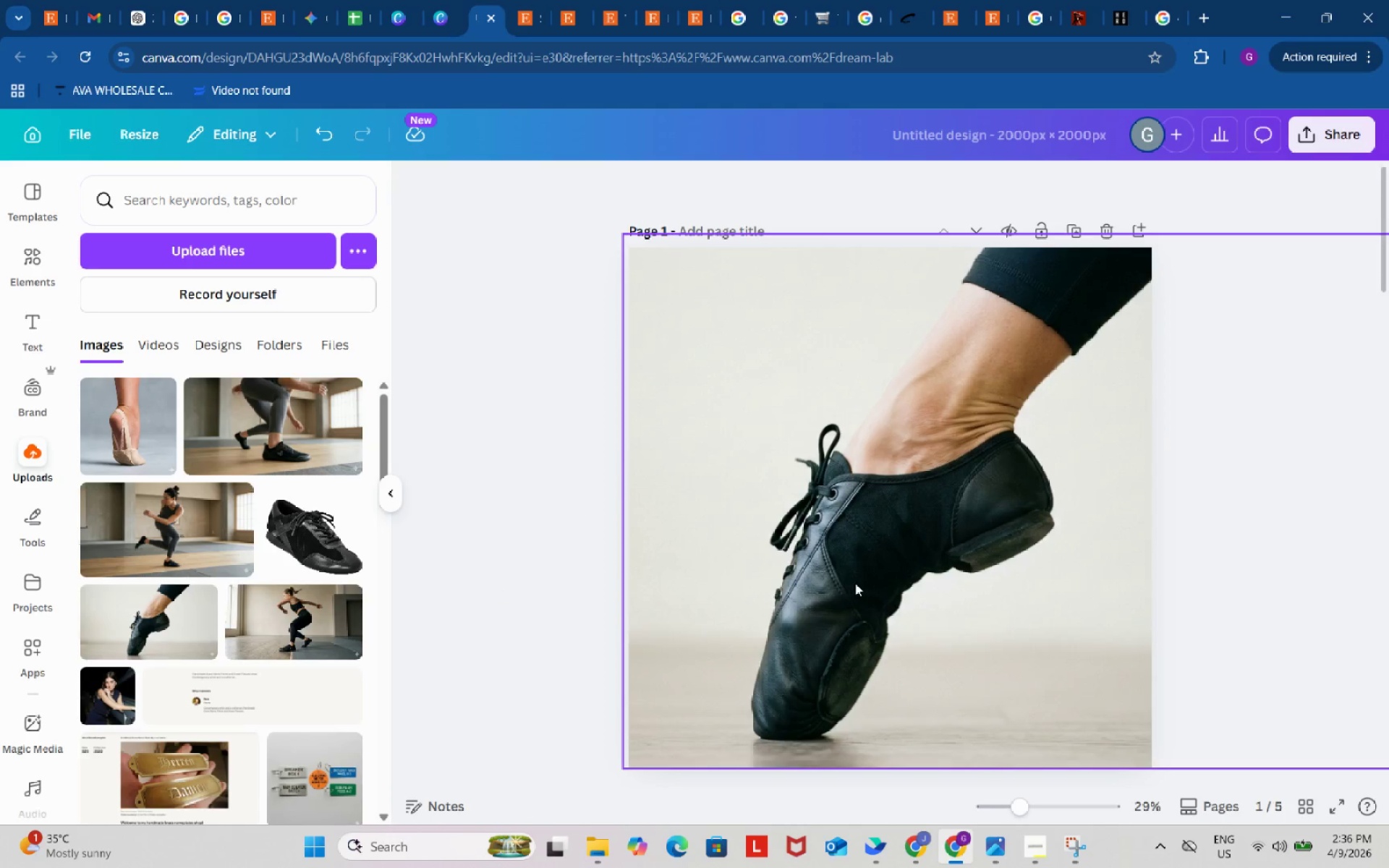 
left_click([857, 582])
 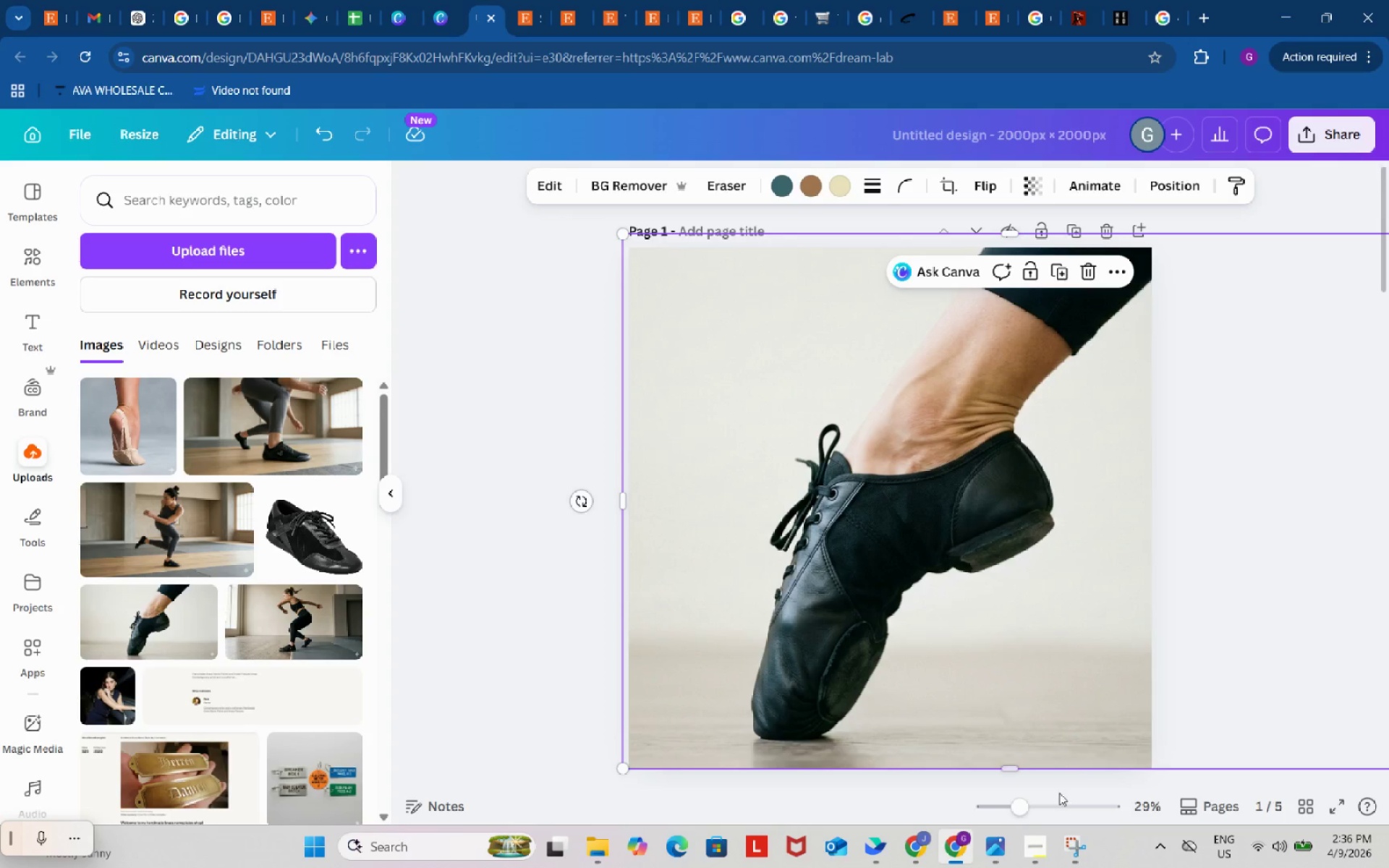 
left_click_drag(start_coordinate=[1023, 807], to_coordinate=[1002, 807])
 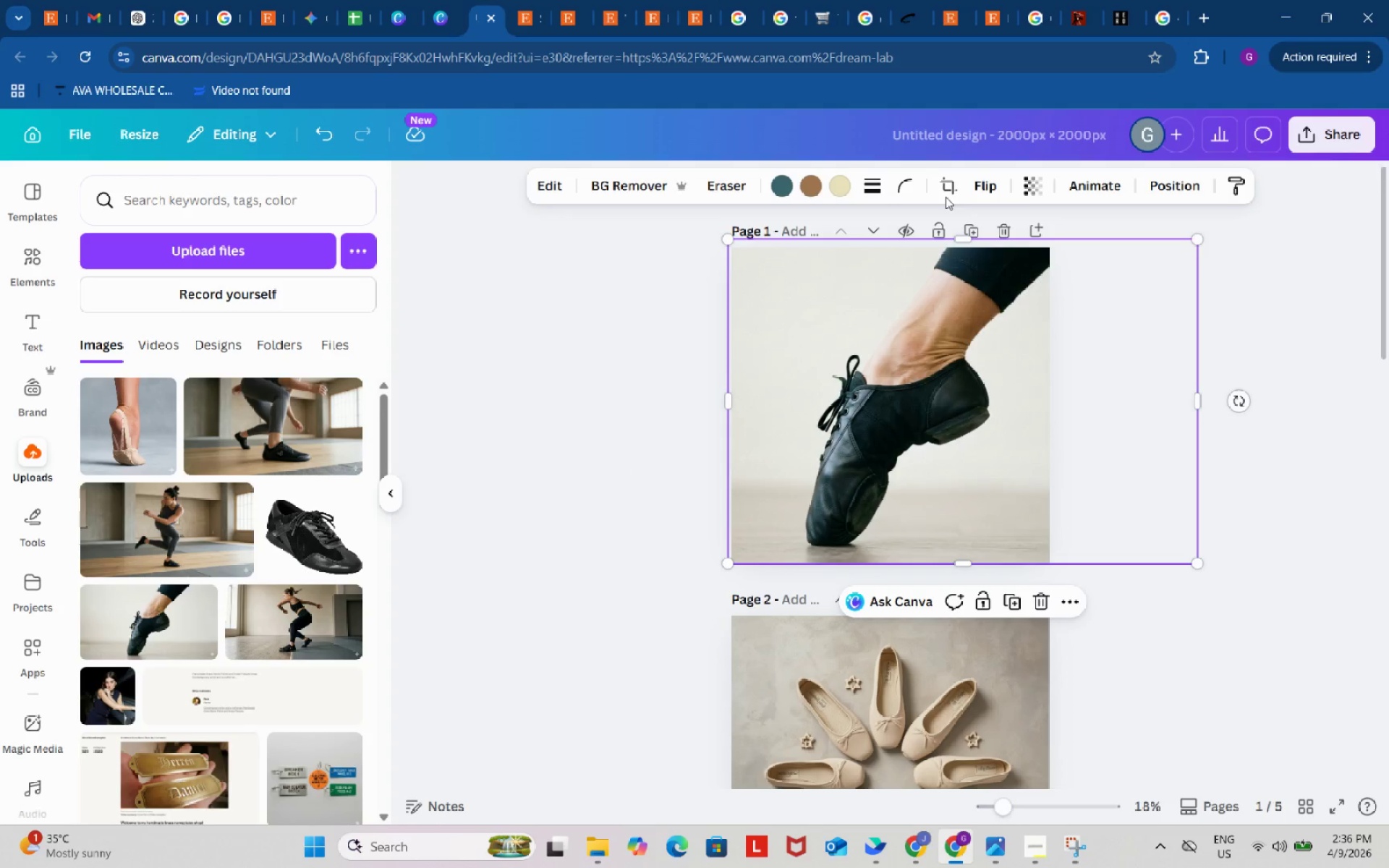 
left_click([948, 185])
 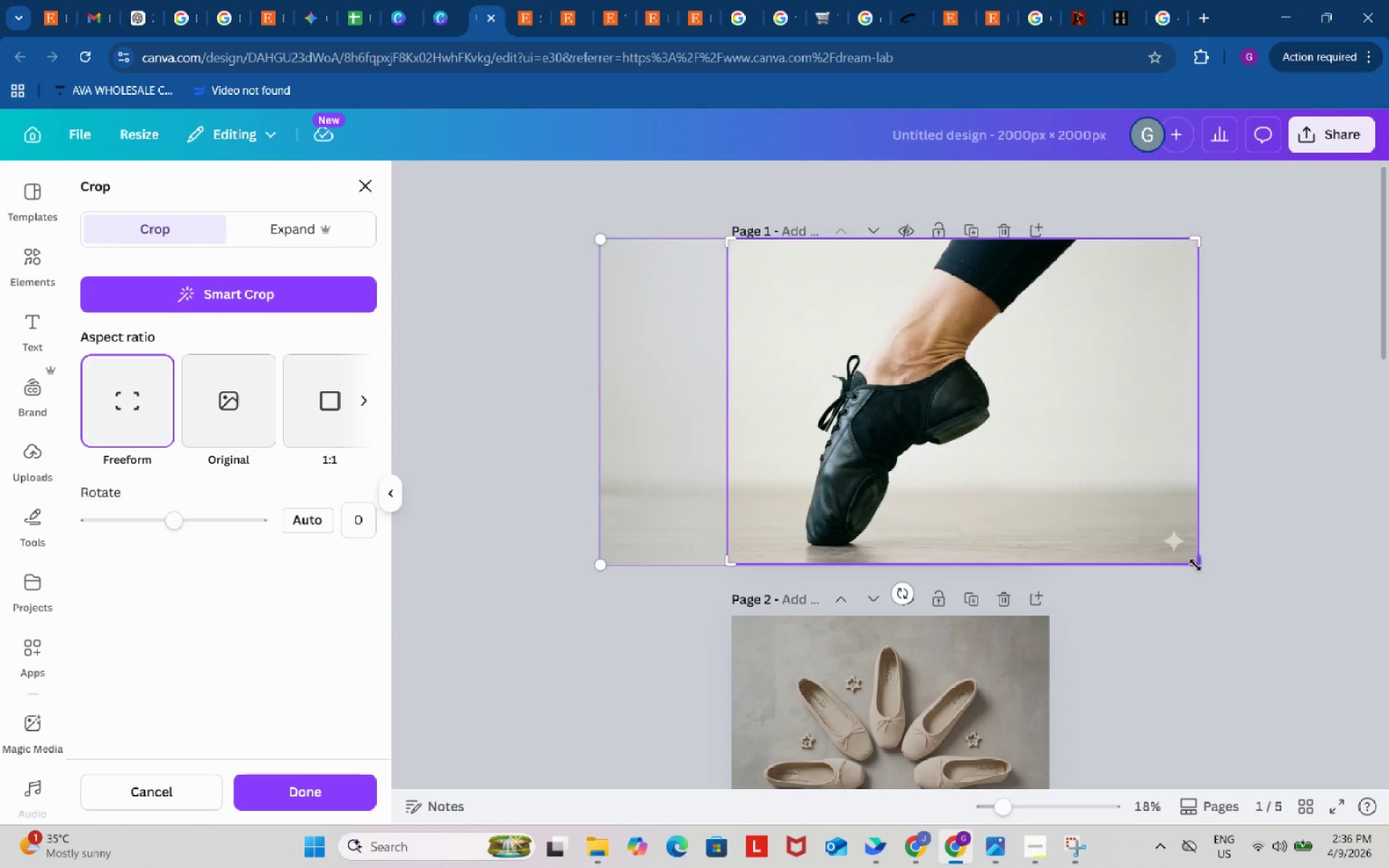 
left_click_drag(start_coordinate=[1195, 565], to_coordinate=[1041, 564])
 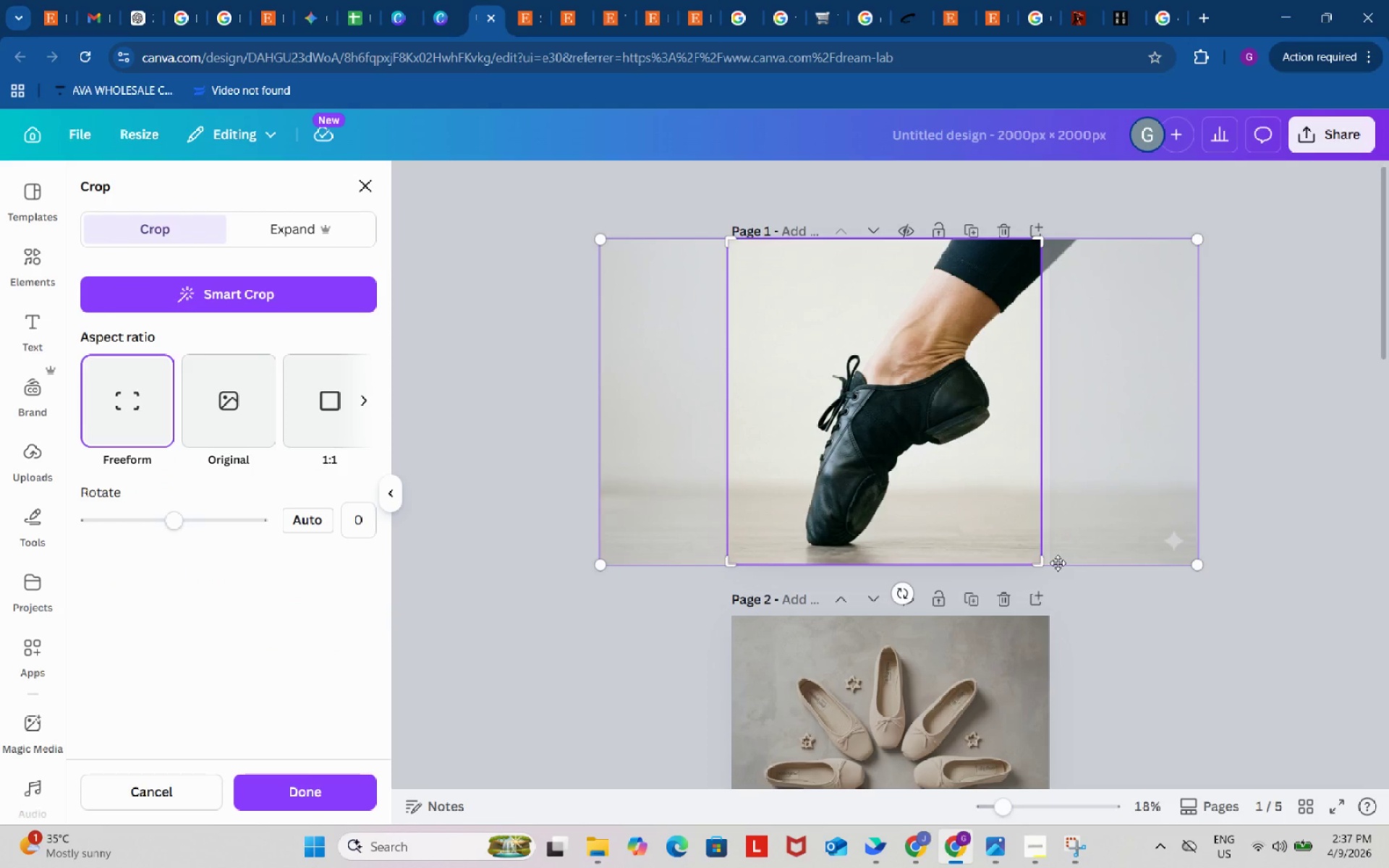 
left_click_drag(start_coordinate=[1037, 562], to_coordinate=[1061, 570])
 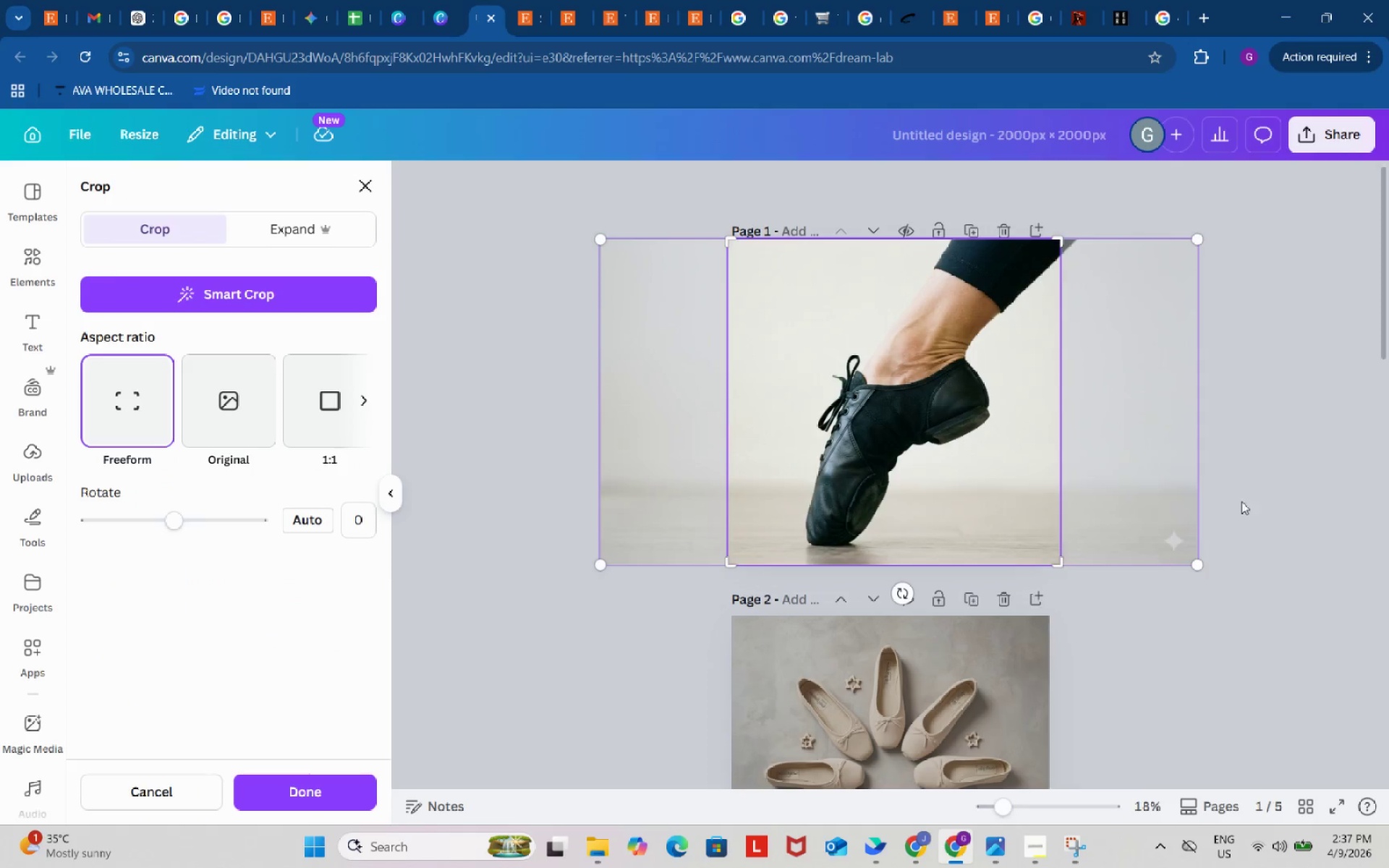 
left_click([1061, 570])
 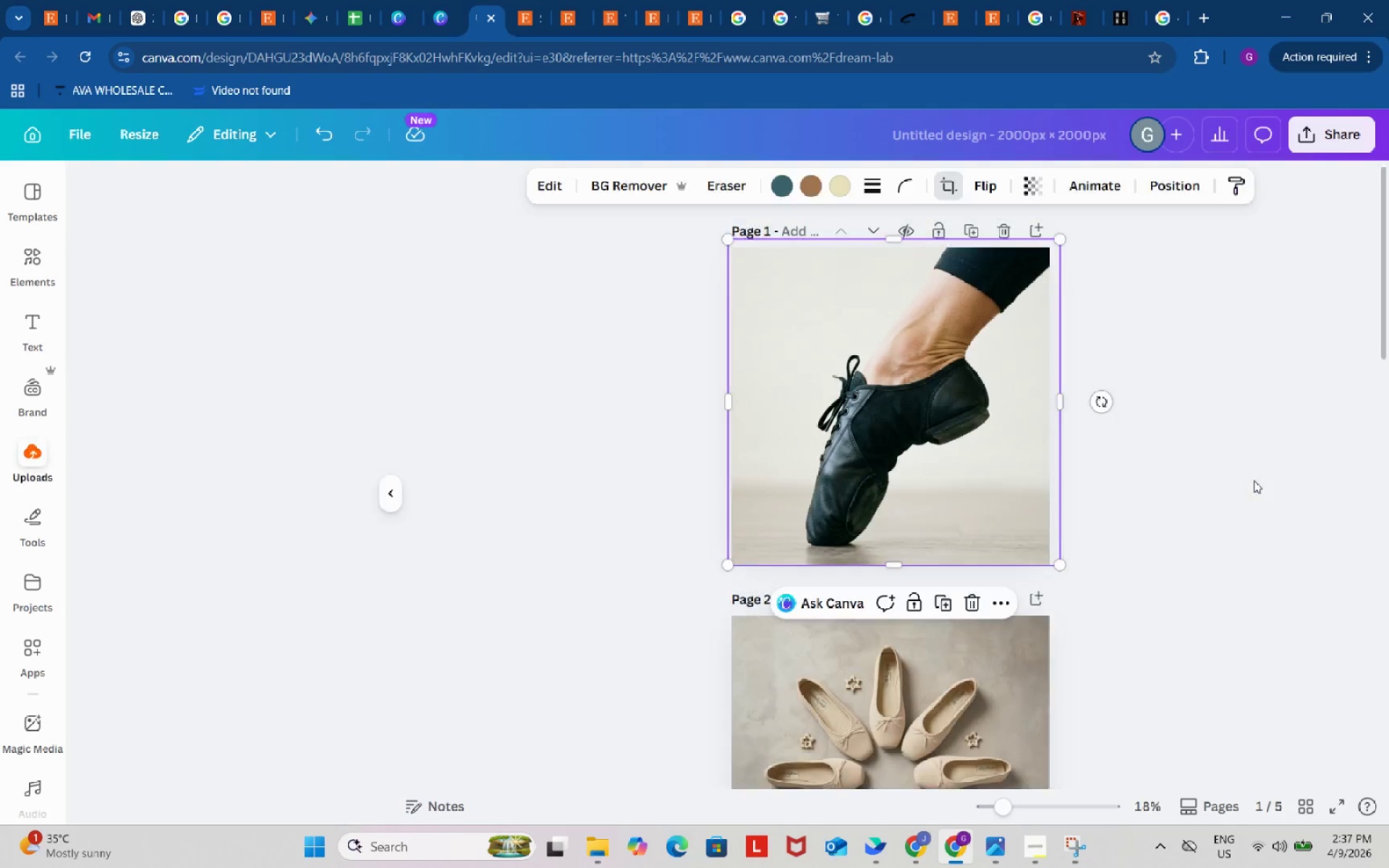 
double_click([1254, 480])
 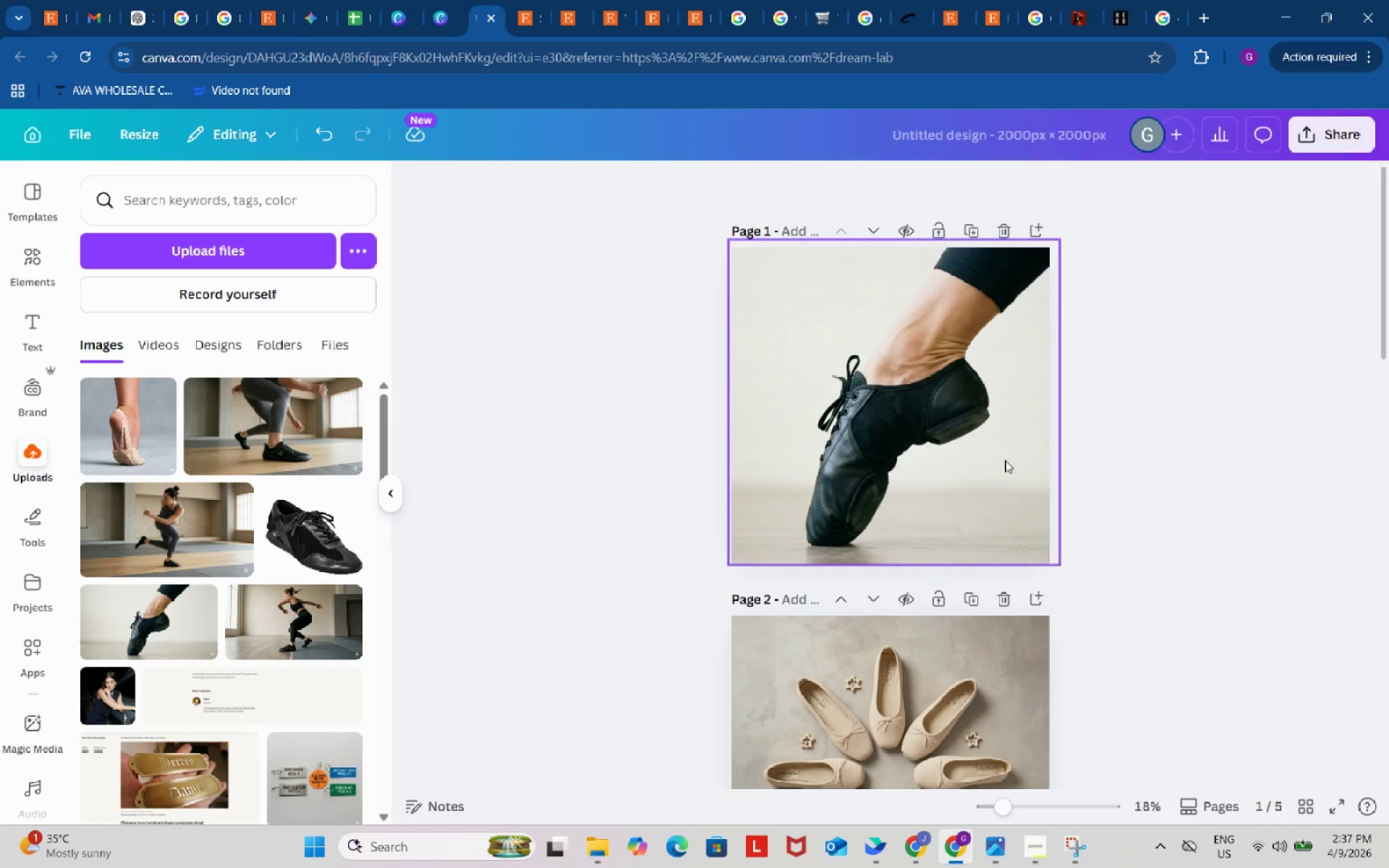 
double_click([992, 459])
 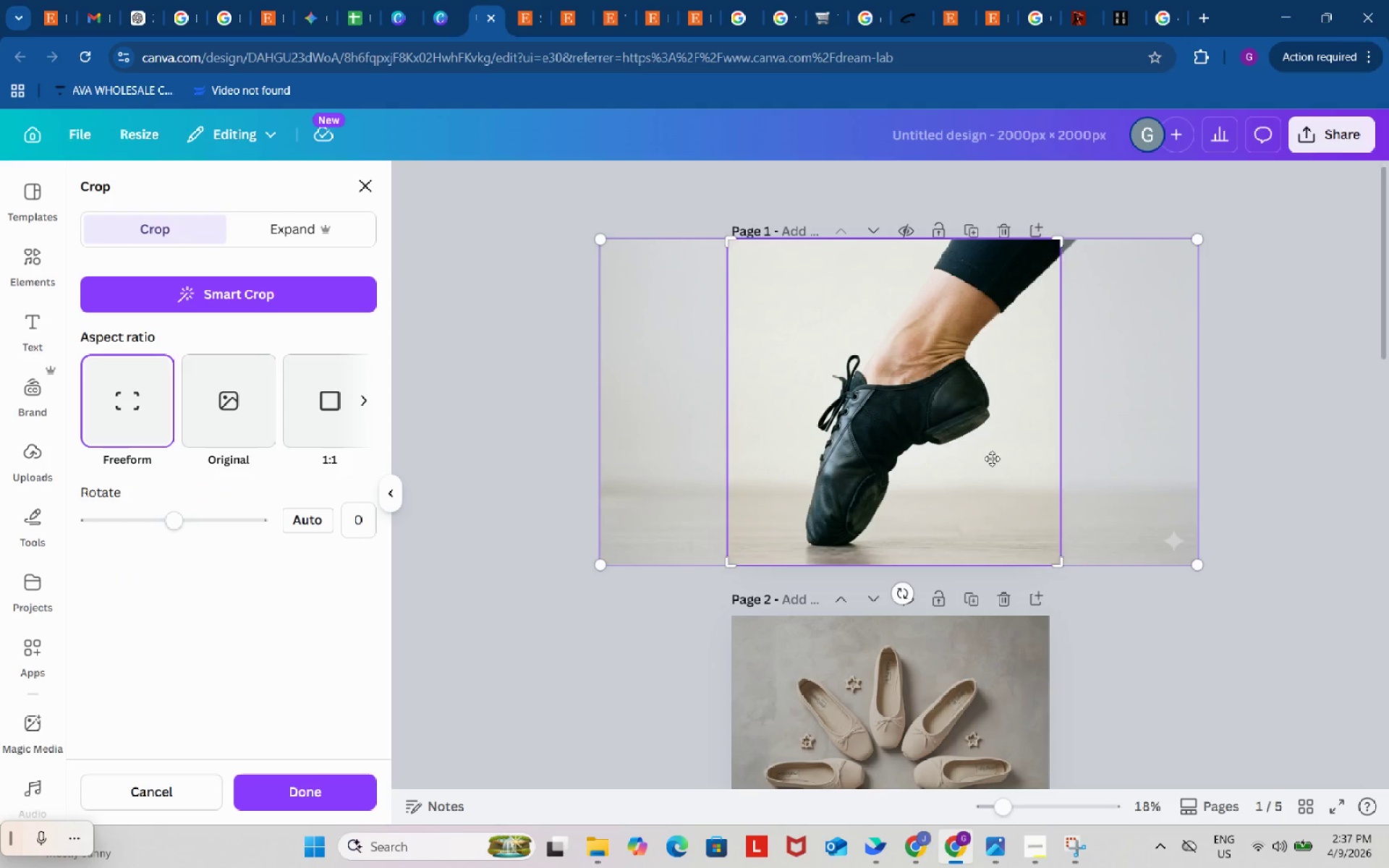 
double_click([992, 459])
 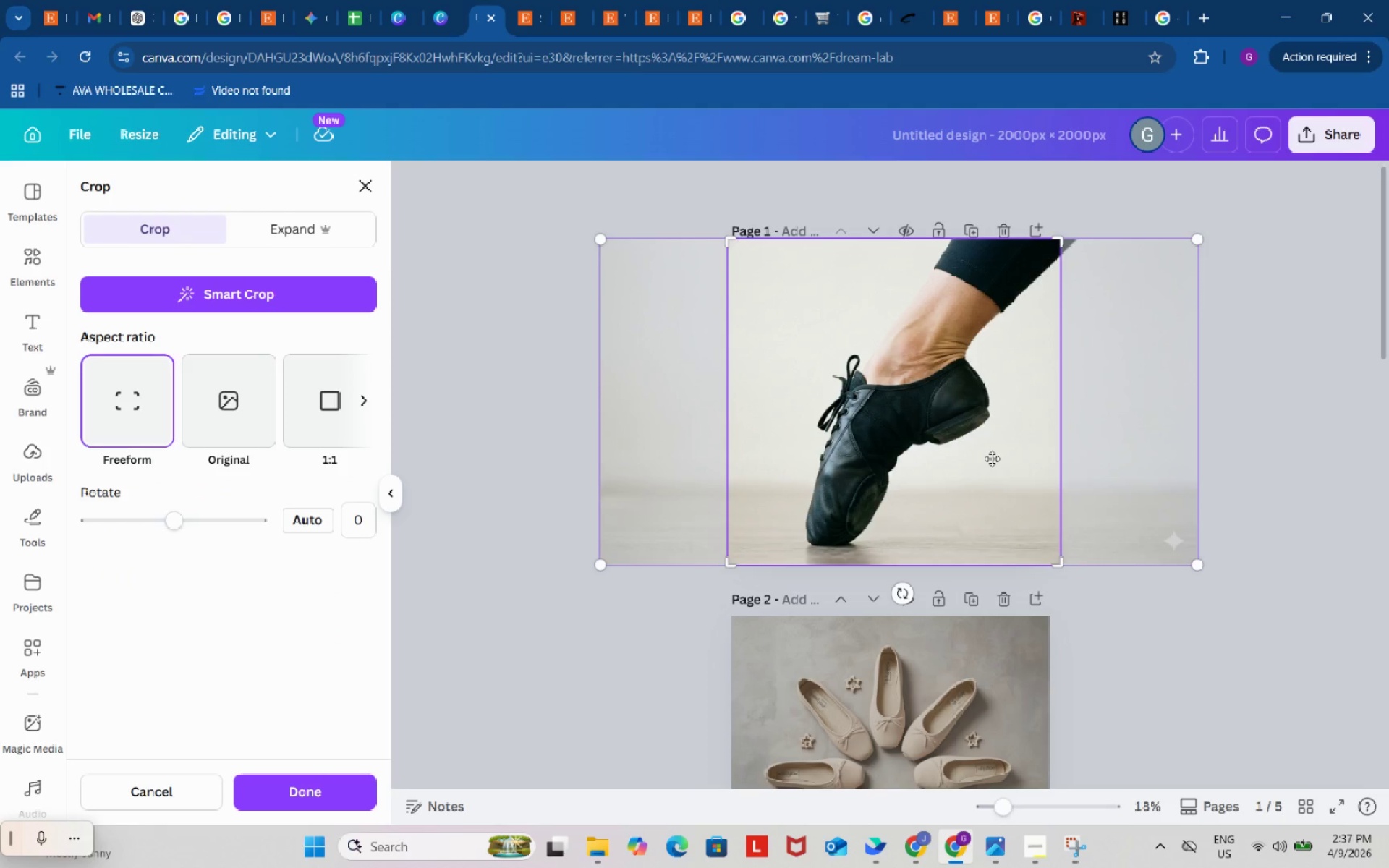 
key(Control+C)
 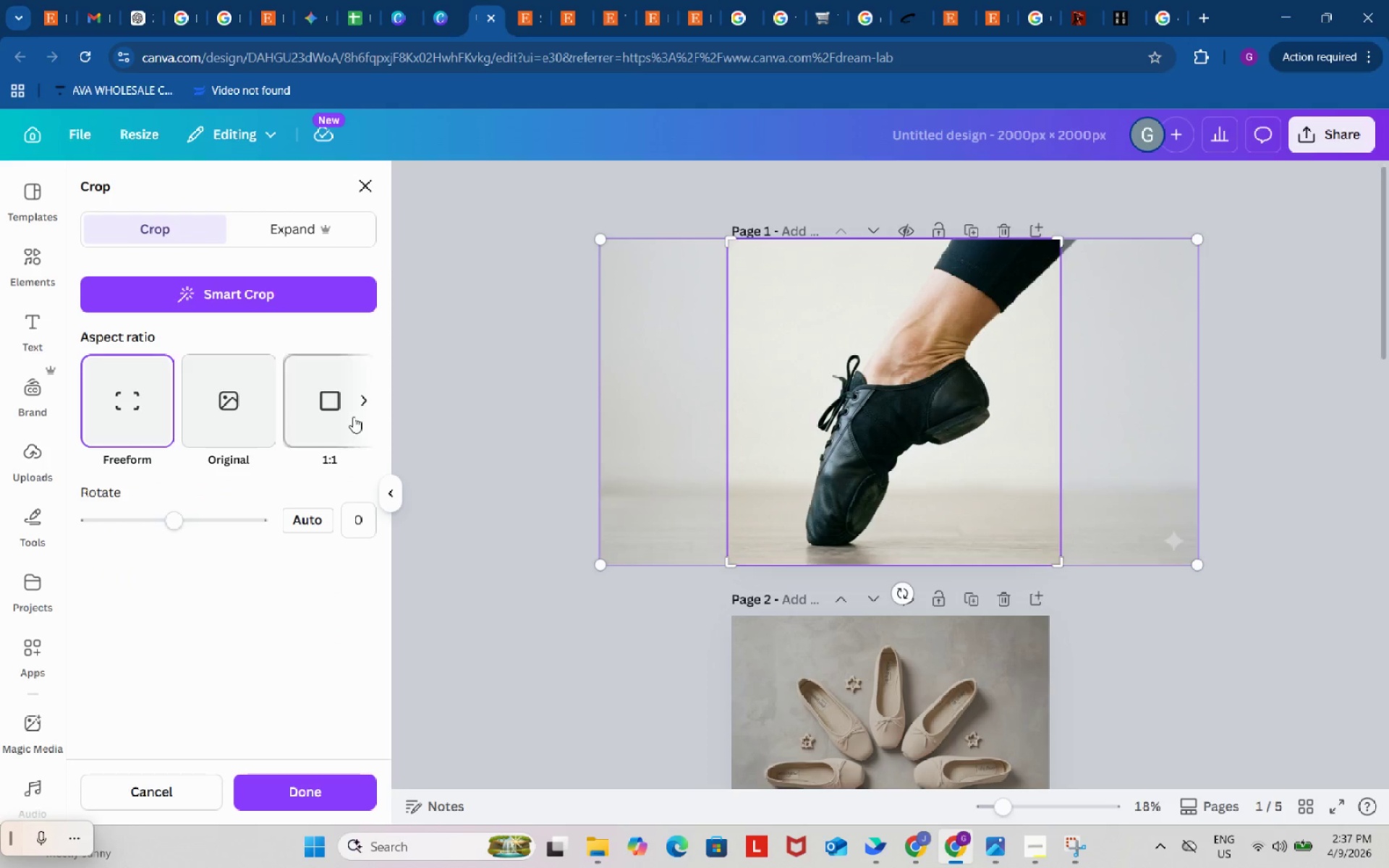 
left_click([337, 409])
 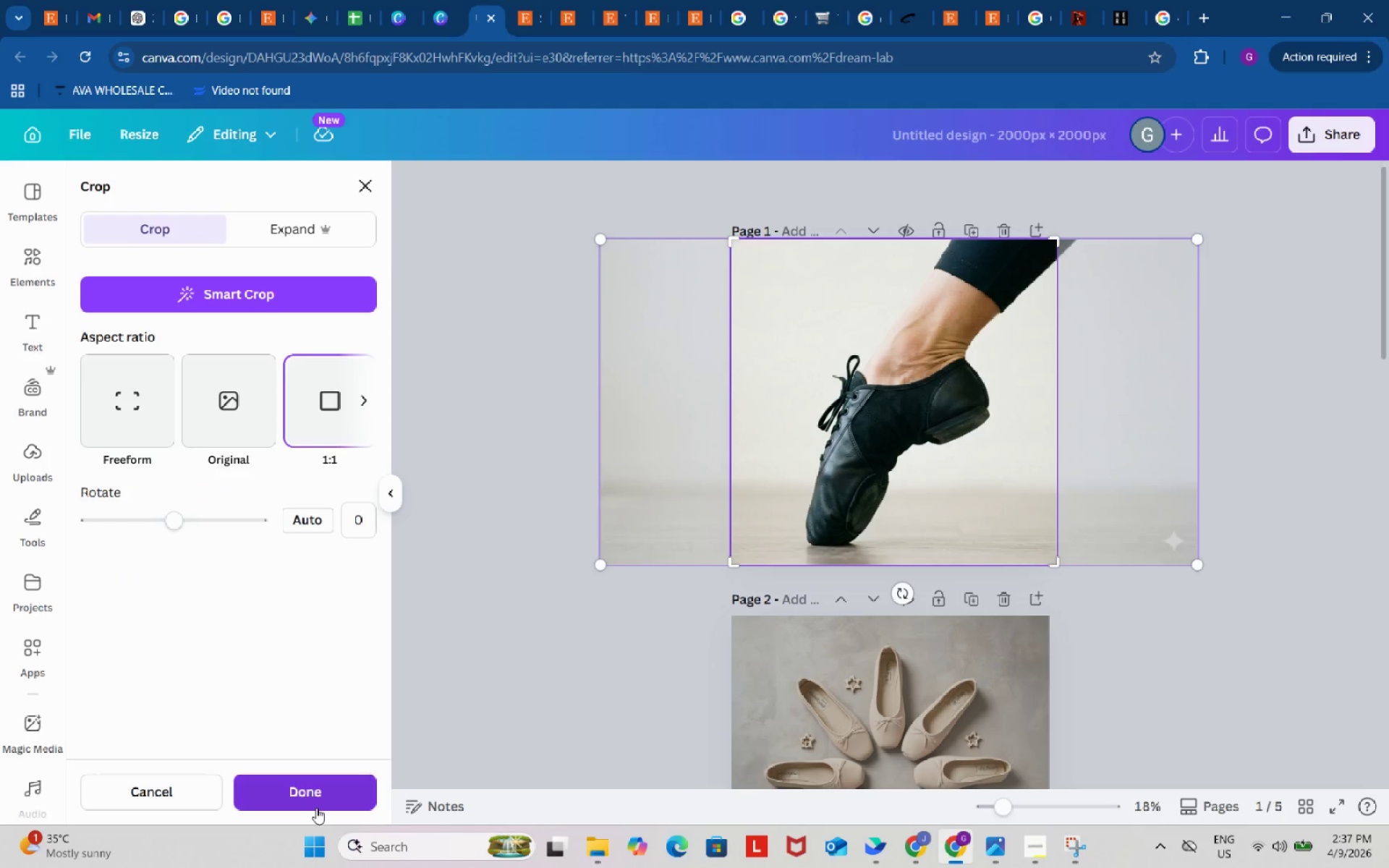 
left_click([308, 791])
 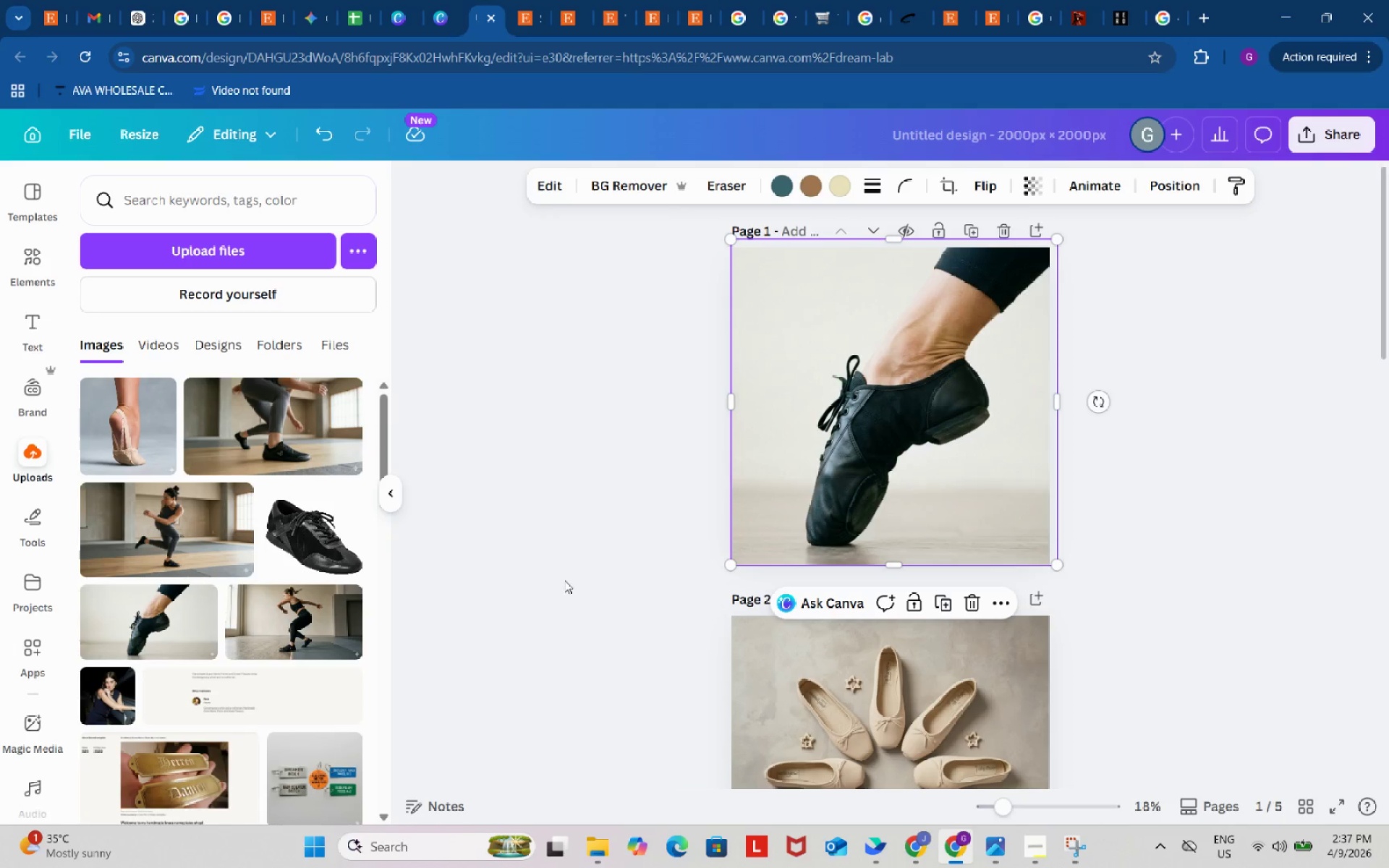 
left_click([556, 553])
 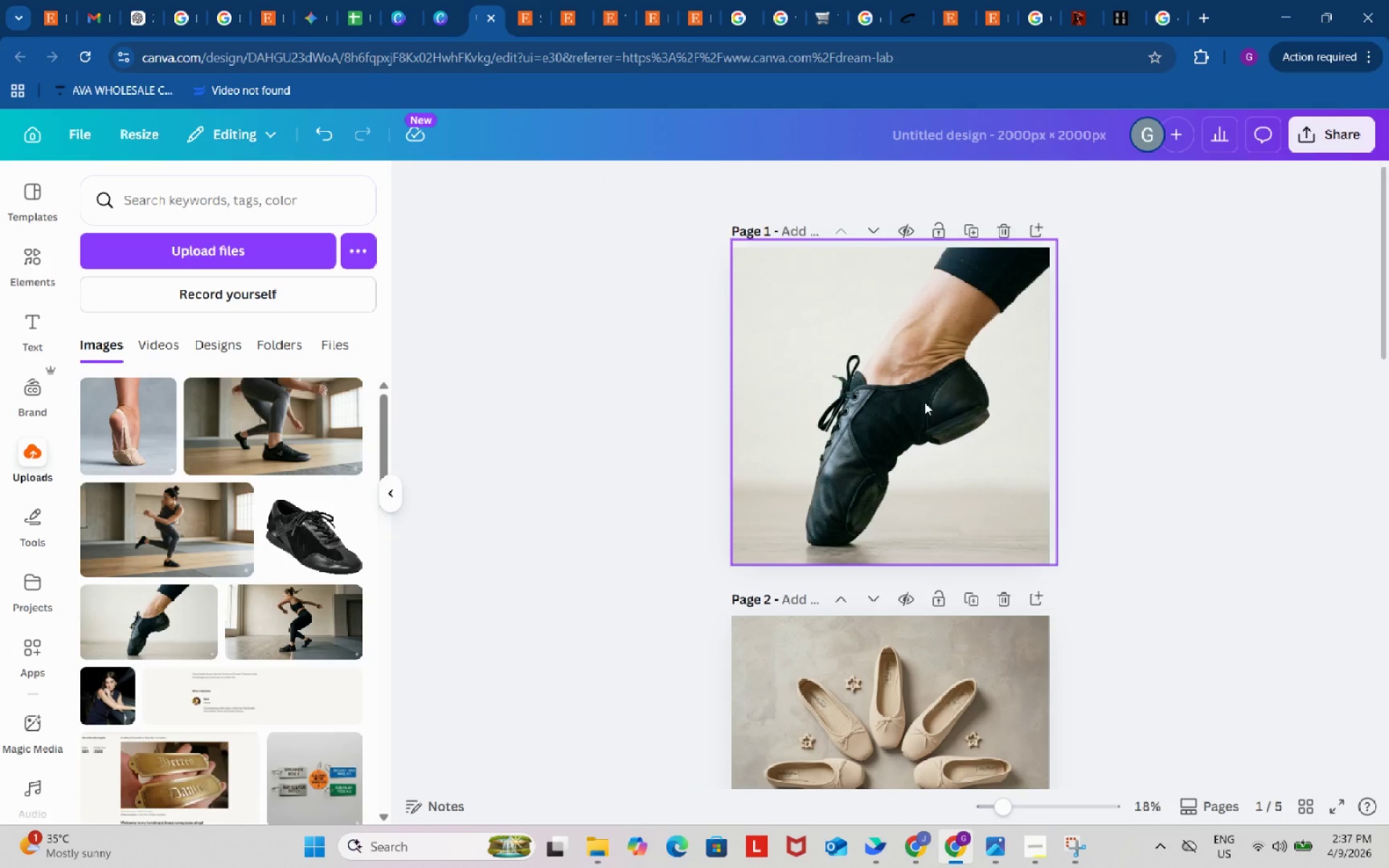 
left_click([925, 402])
 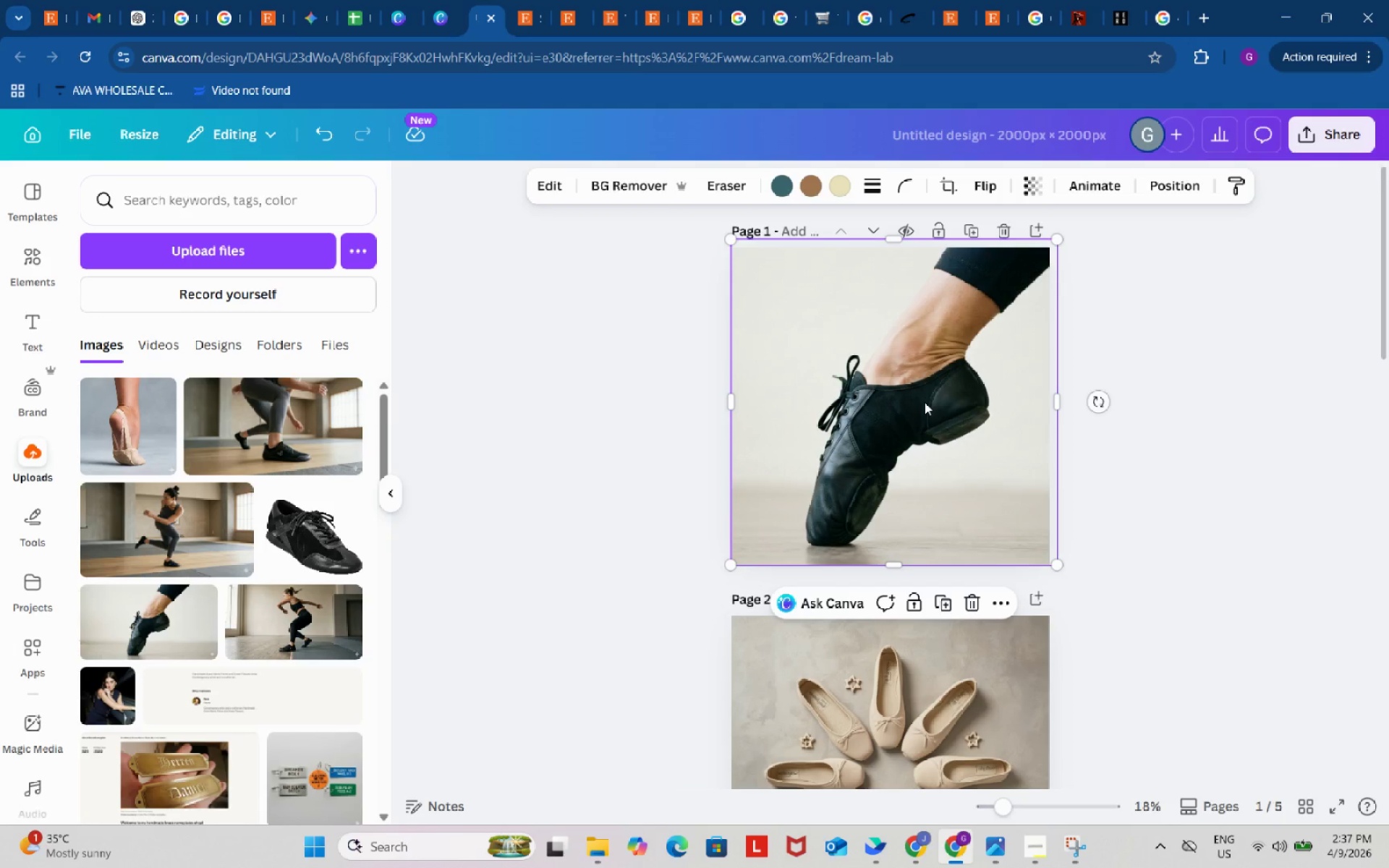 
key(Control+C)
 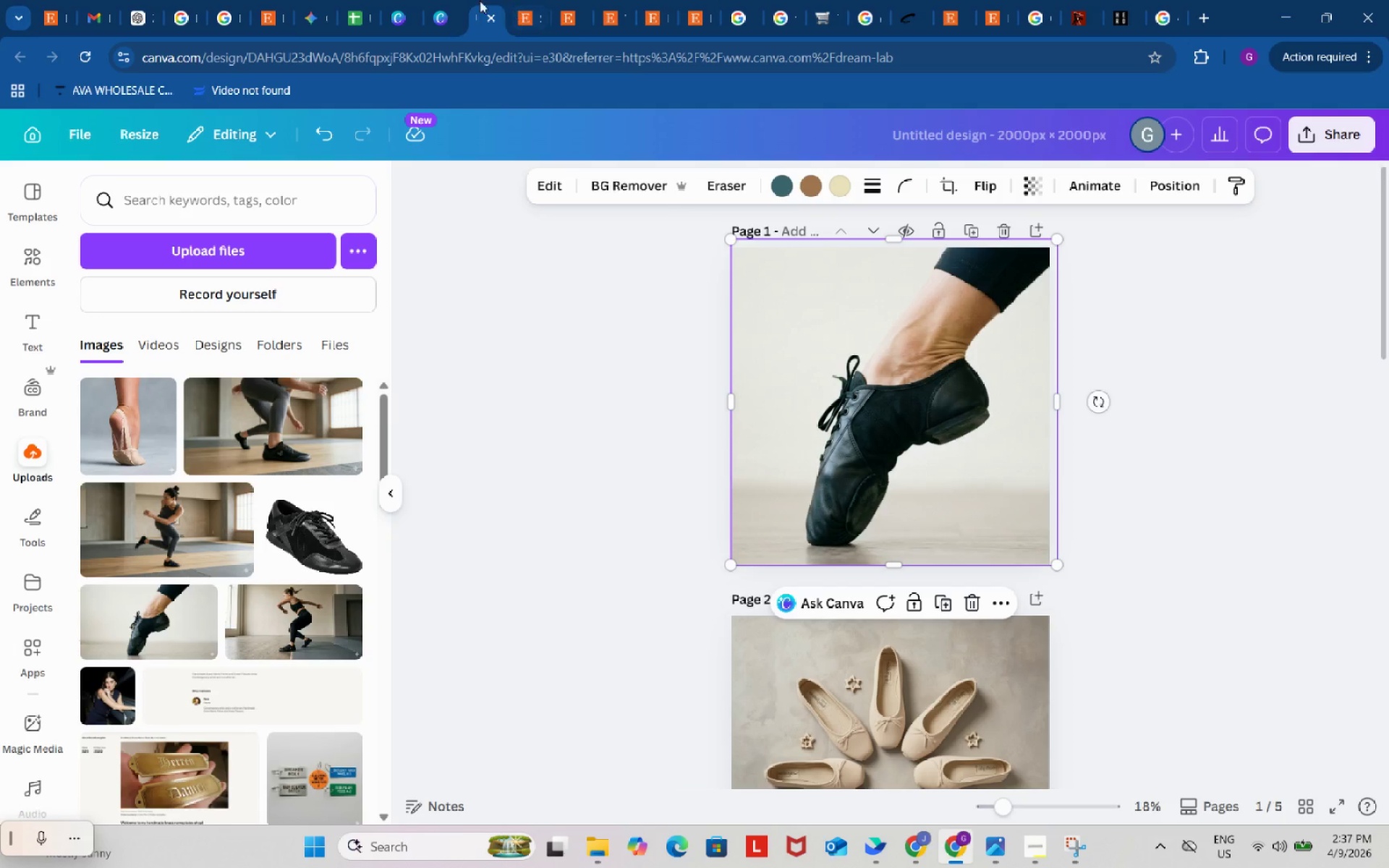 
left_click([442, 0])
 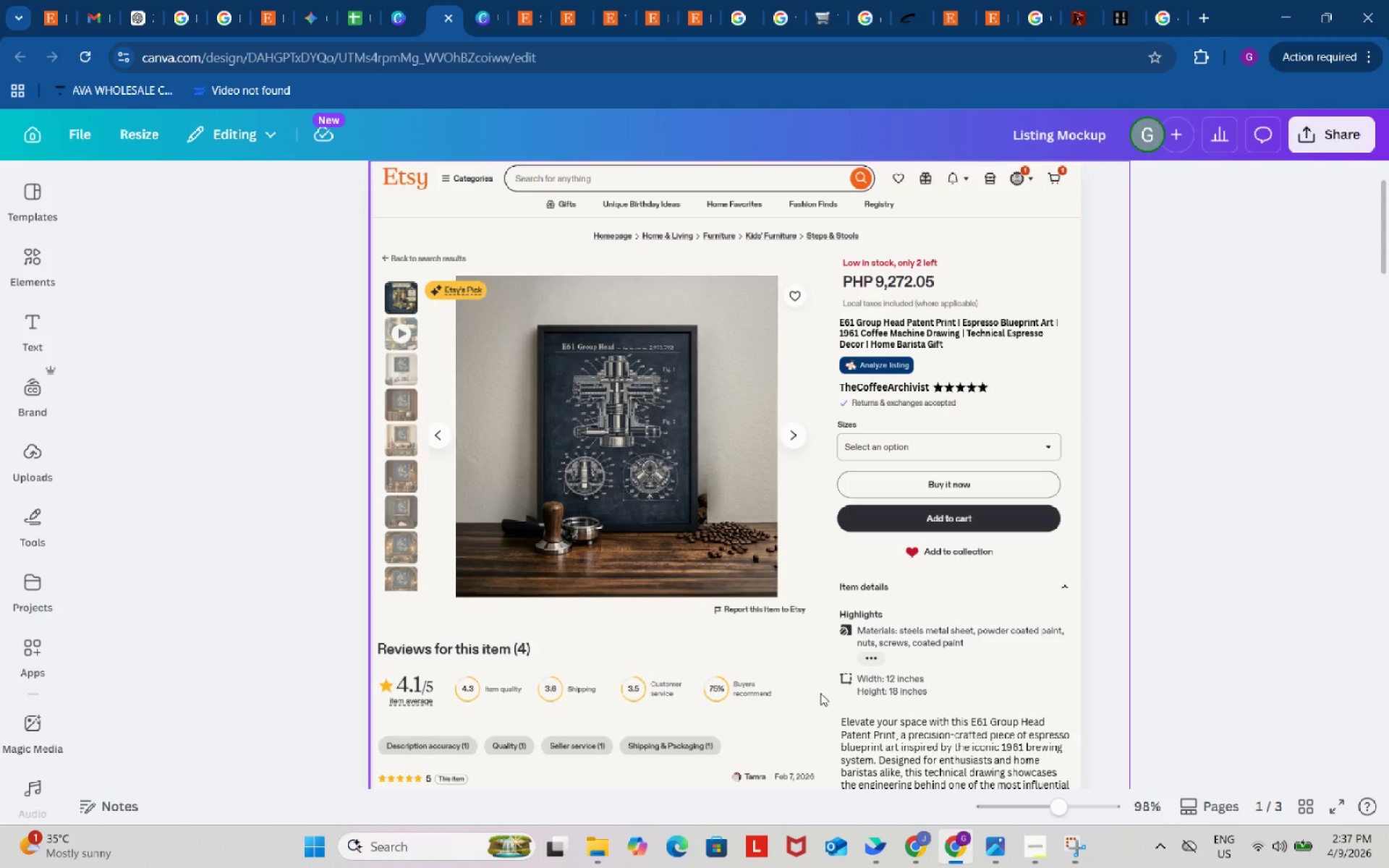 
left_click([810, 672])
 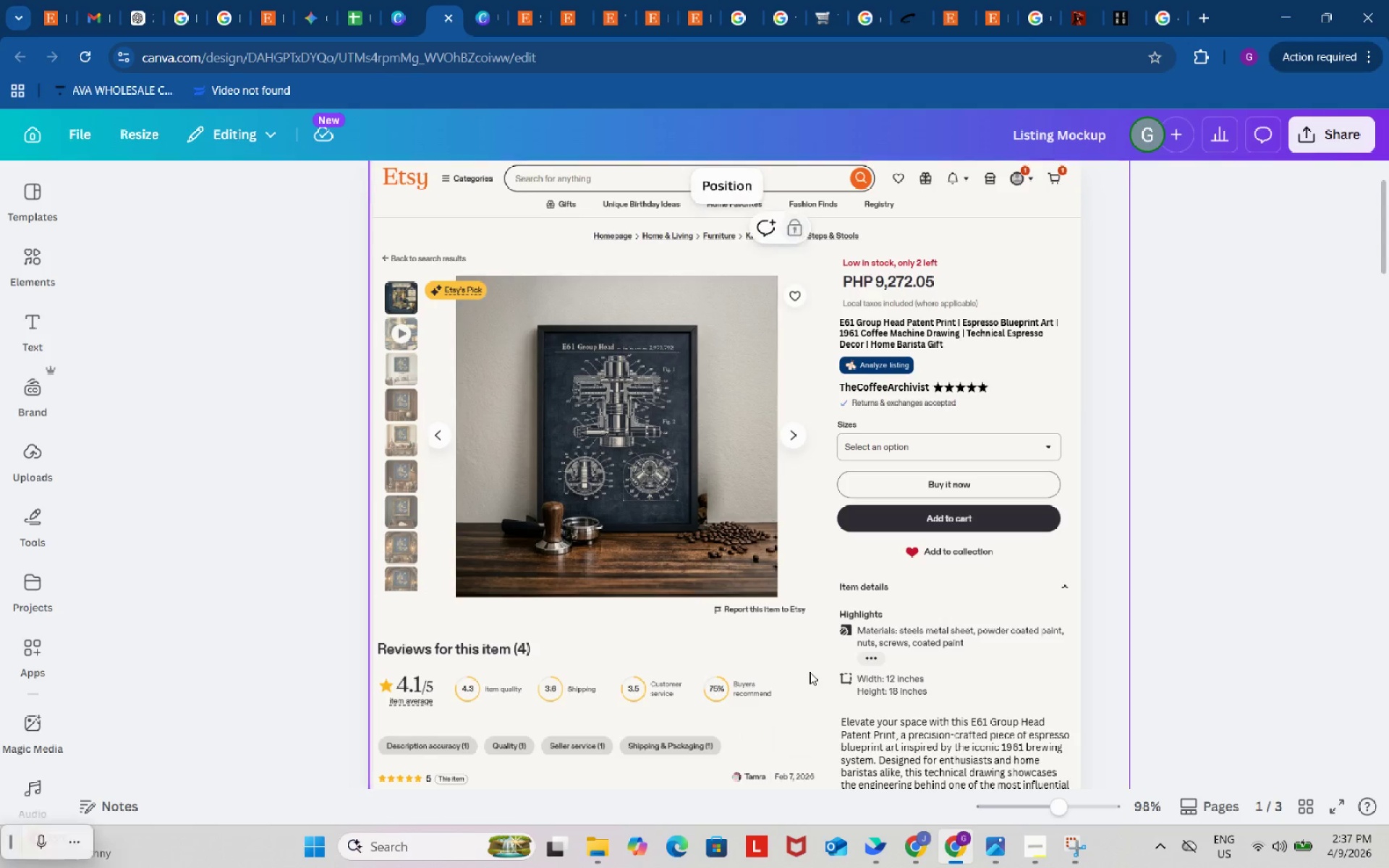 
key(Control+ControlLeft)
 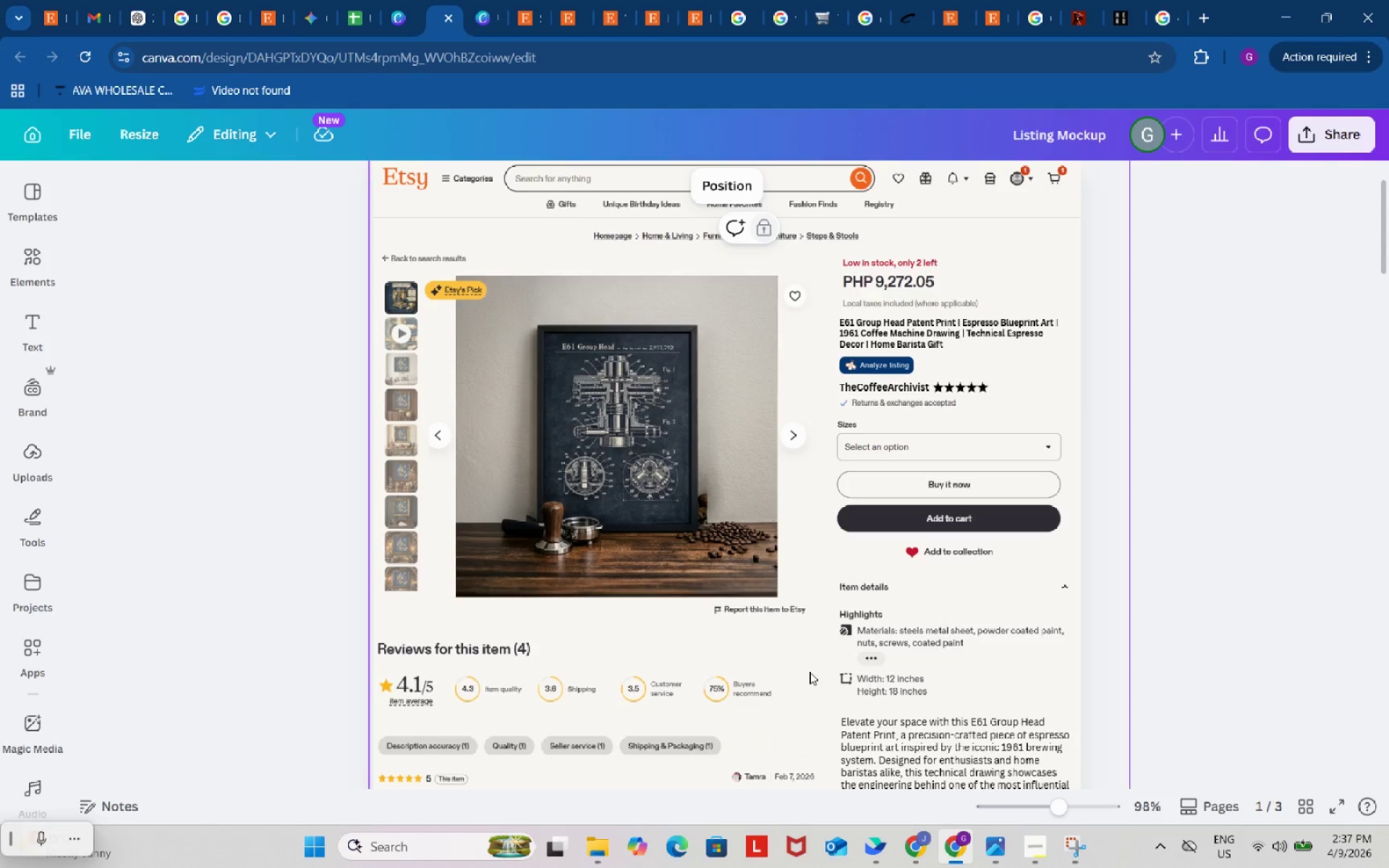 
key(Control+V)
 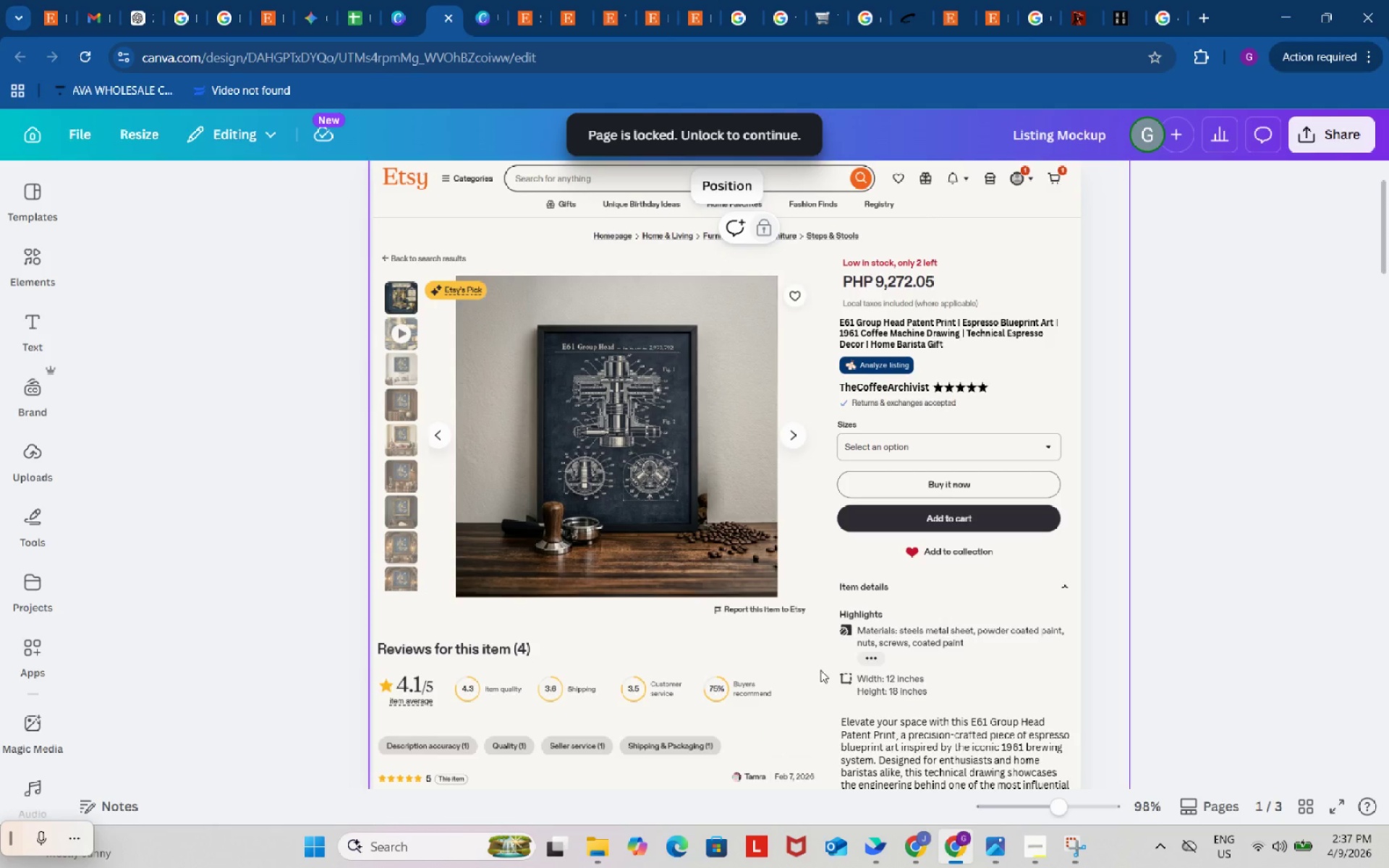 
scroll: coordinate [1312, 577], scroll_direction: up, amount: 9.0
 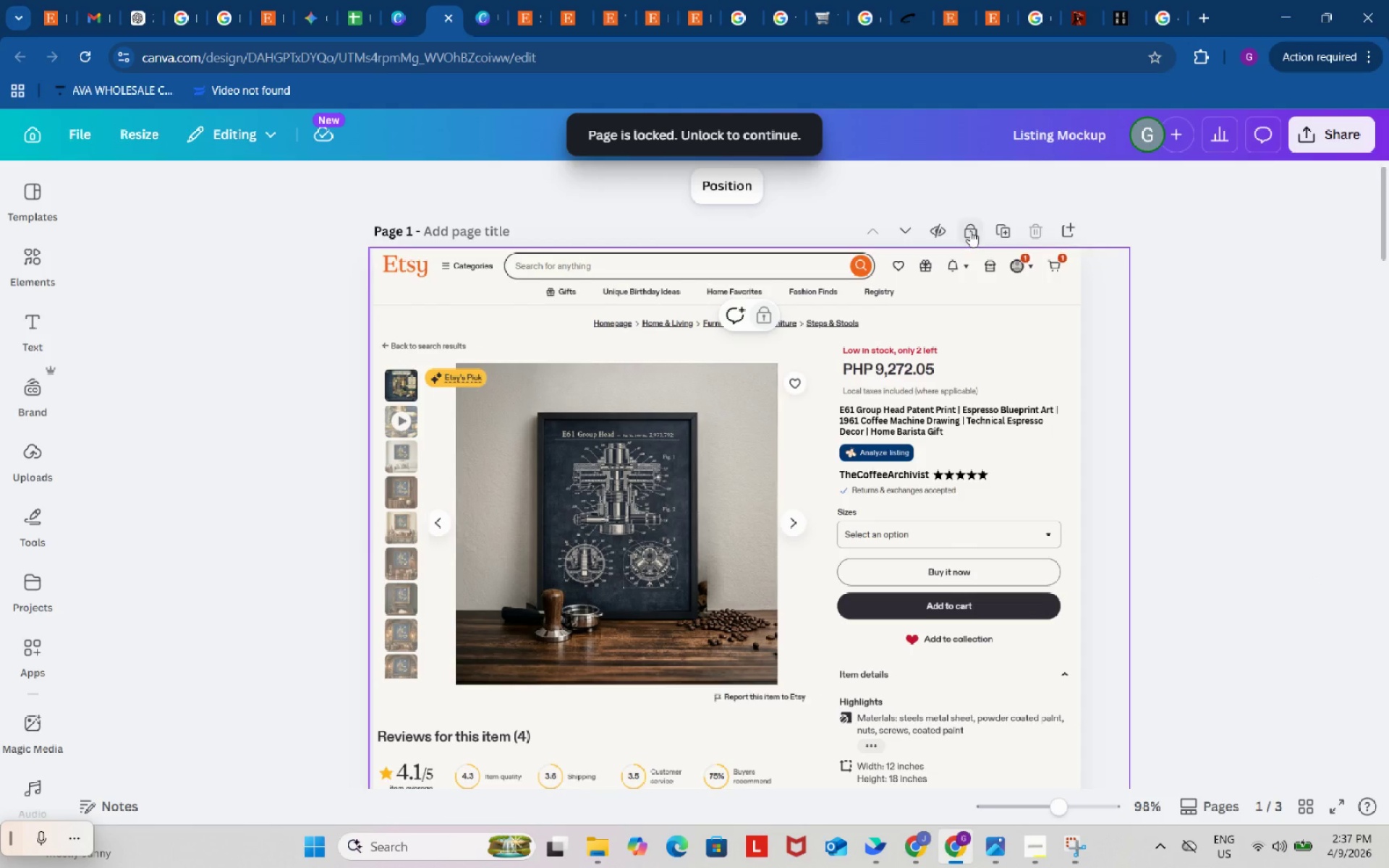 
left_click([970, 231])
 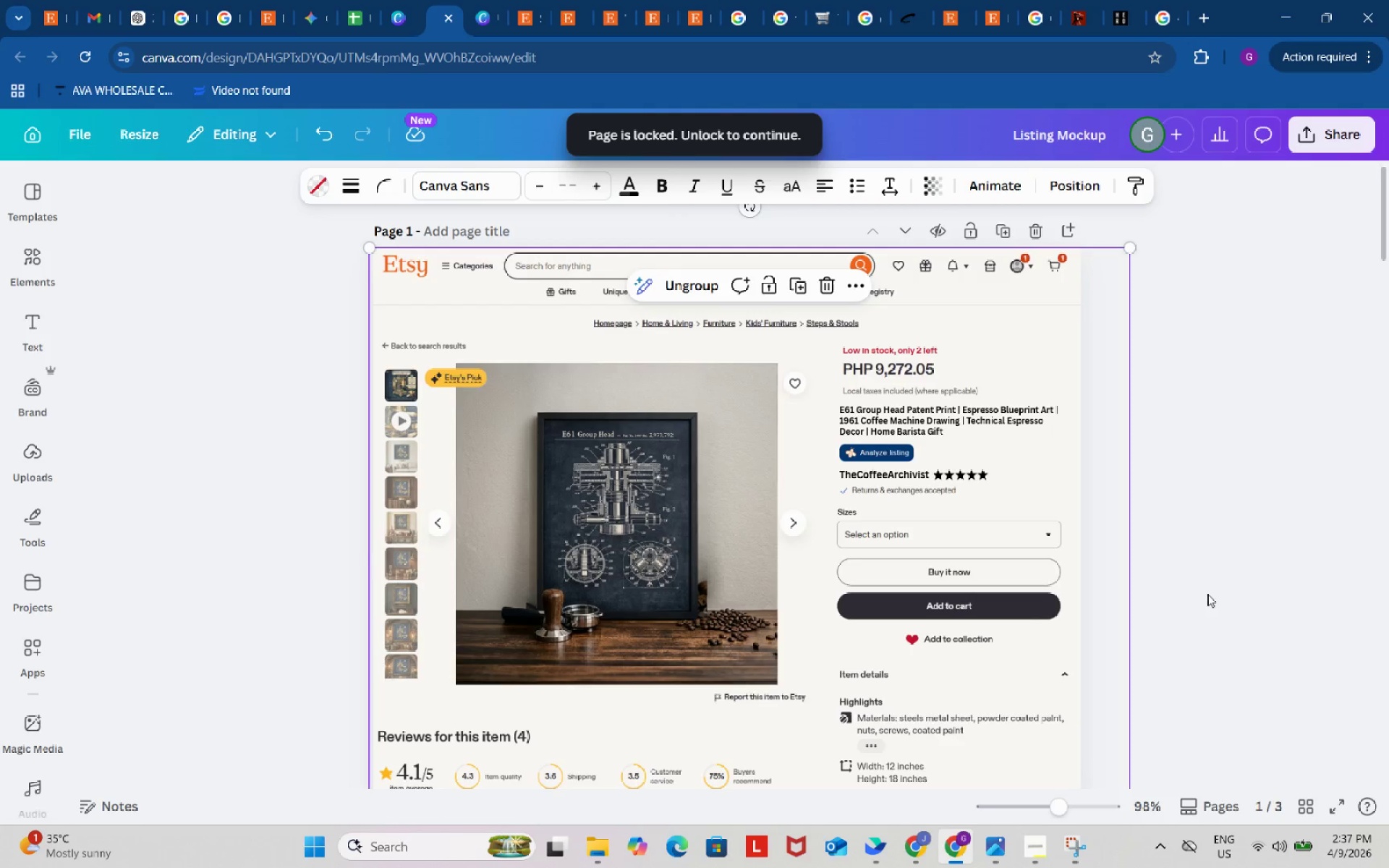 
left_click([1210, 591])
 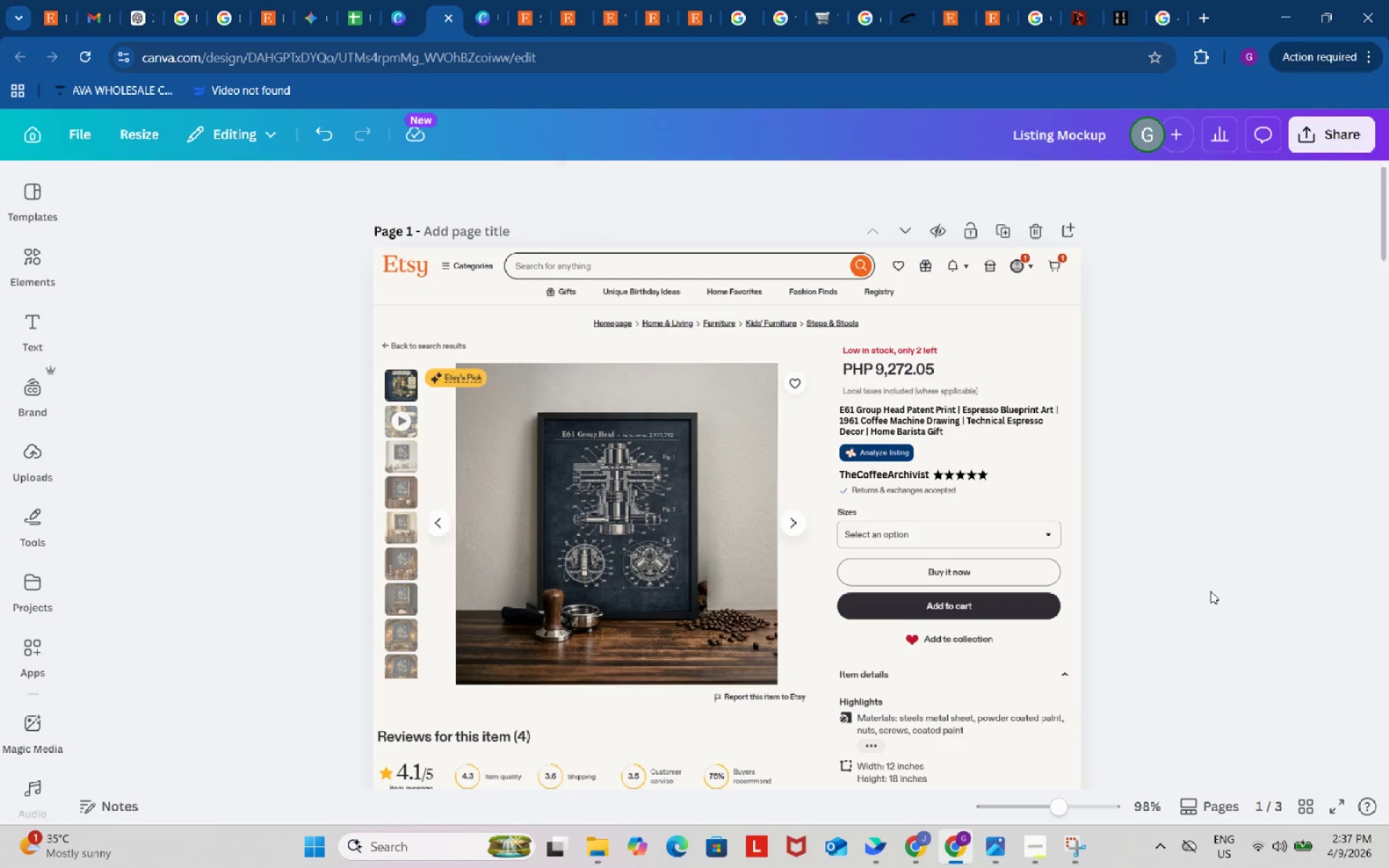 
scroll: coordinate [1210, 591], scroll_direction: down, amount: 3.0
 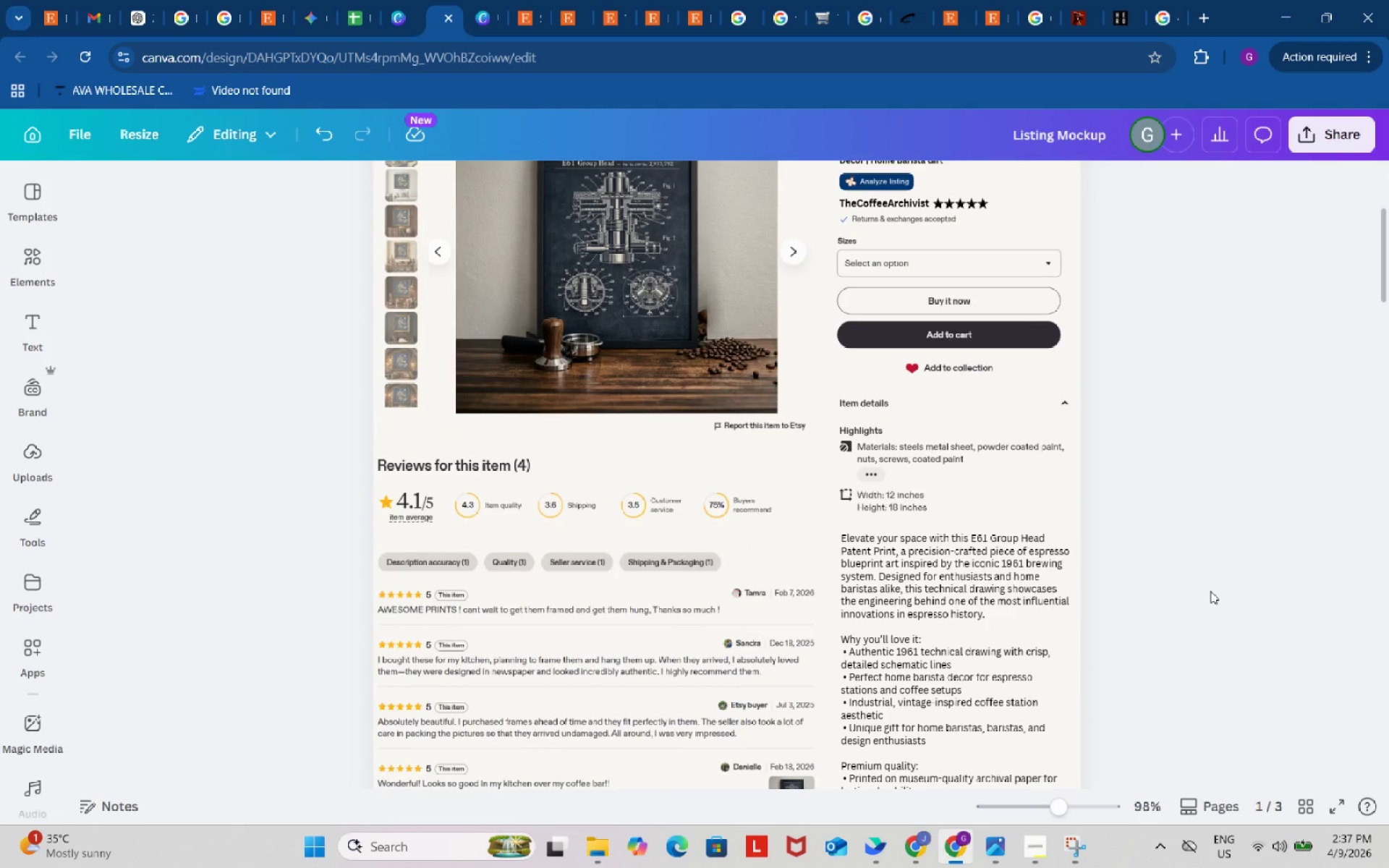 
key(Control+ControlLeft)
 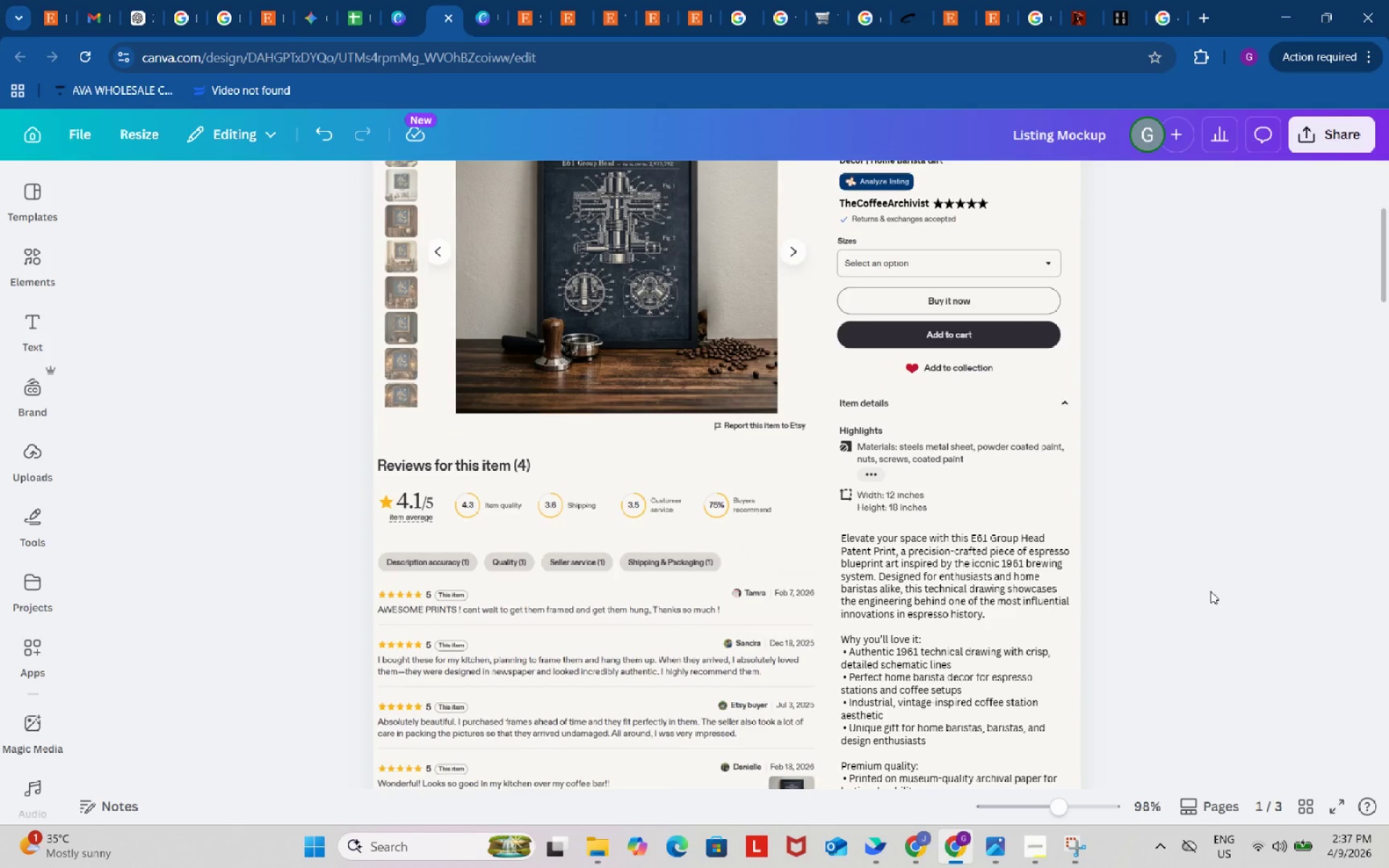 
key(Control+V)
 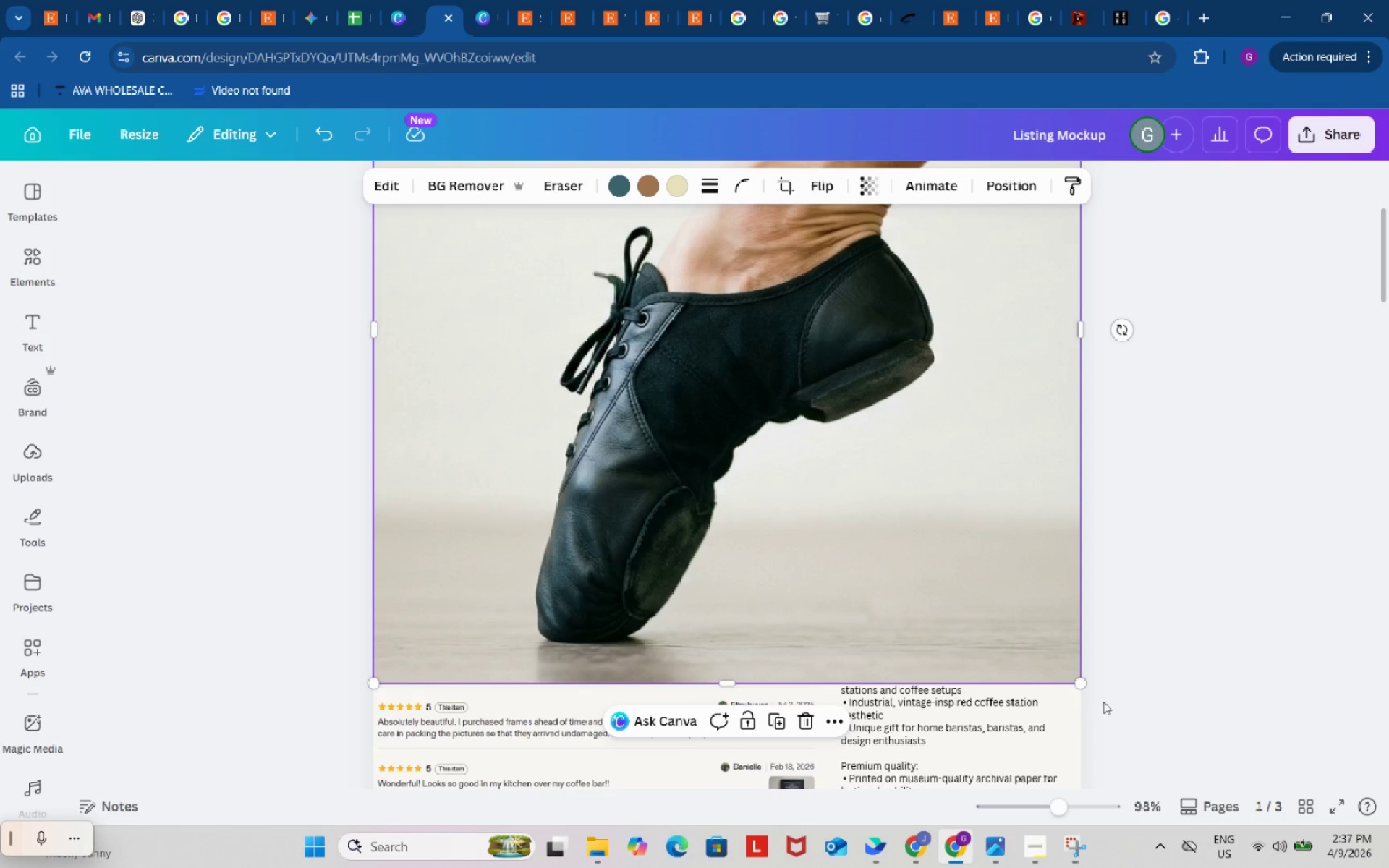 
left_click_drag(start_coordinate=[1077, 686], to_coordinate=[886, 603])
 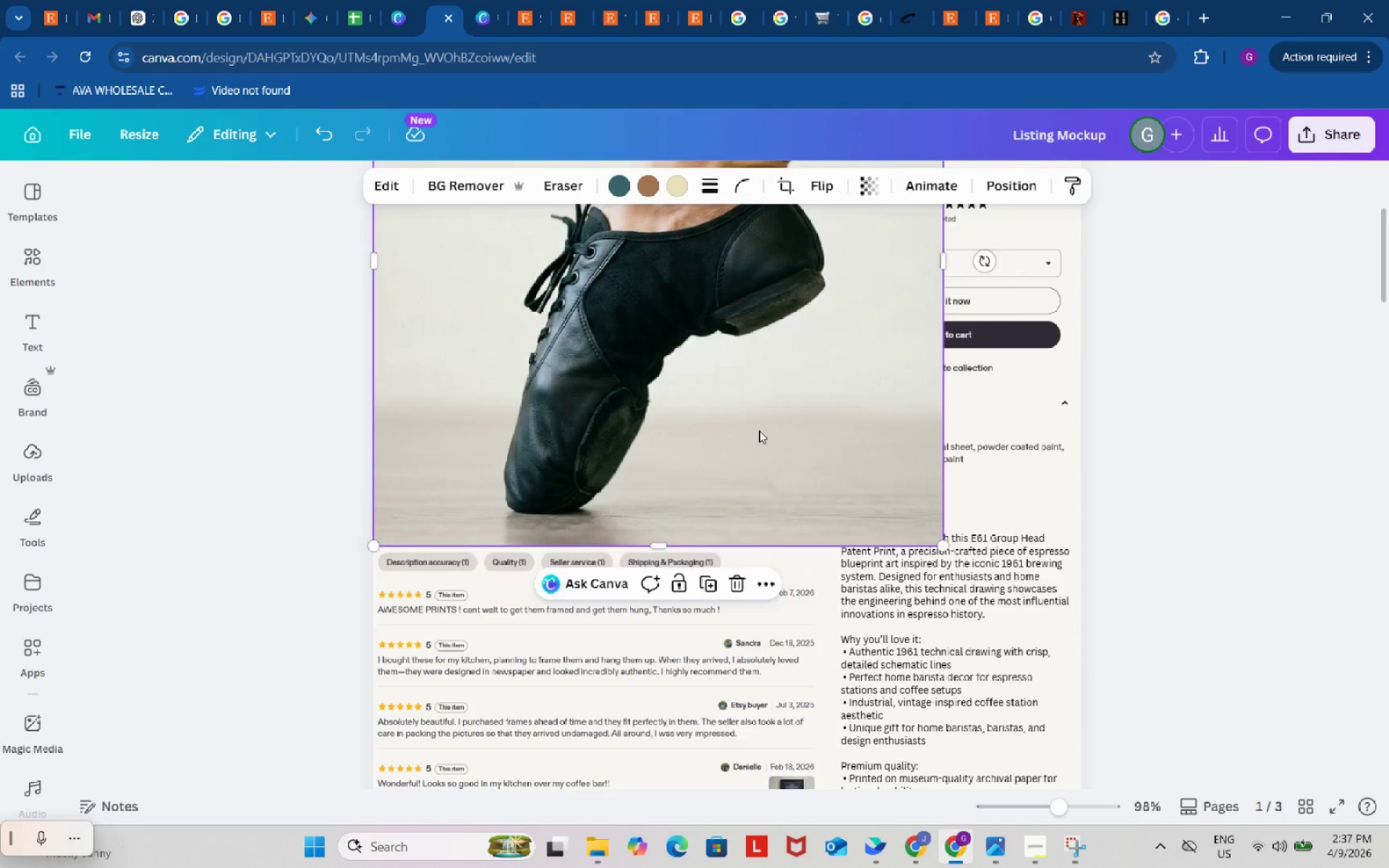 
left_click_drag(start_coordinate=[758, 430], to_coordinate=[931, 647])
 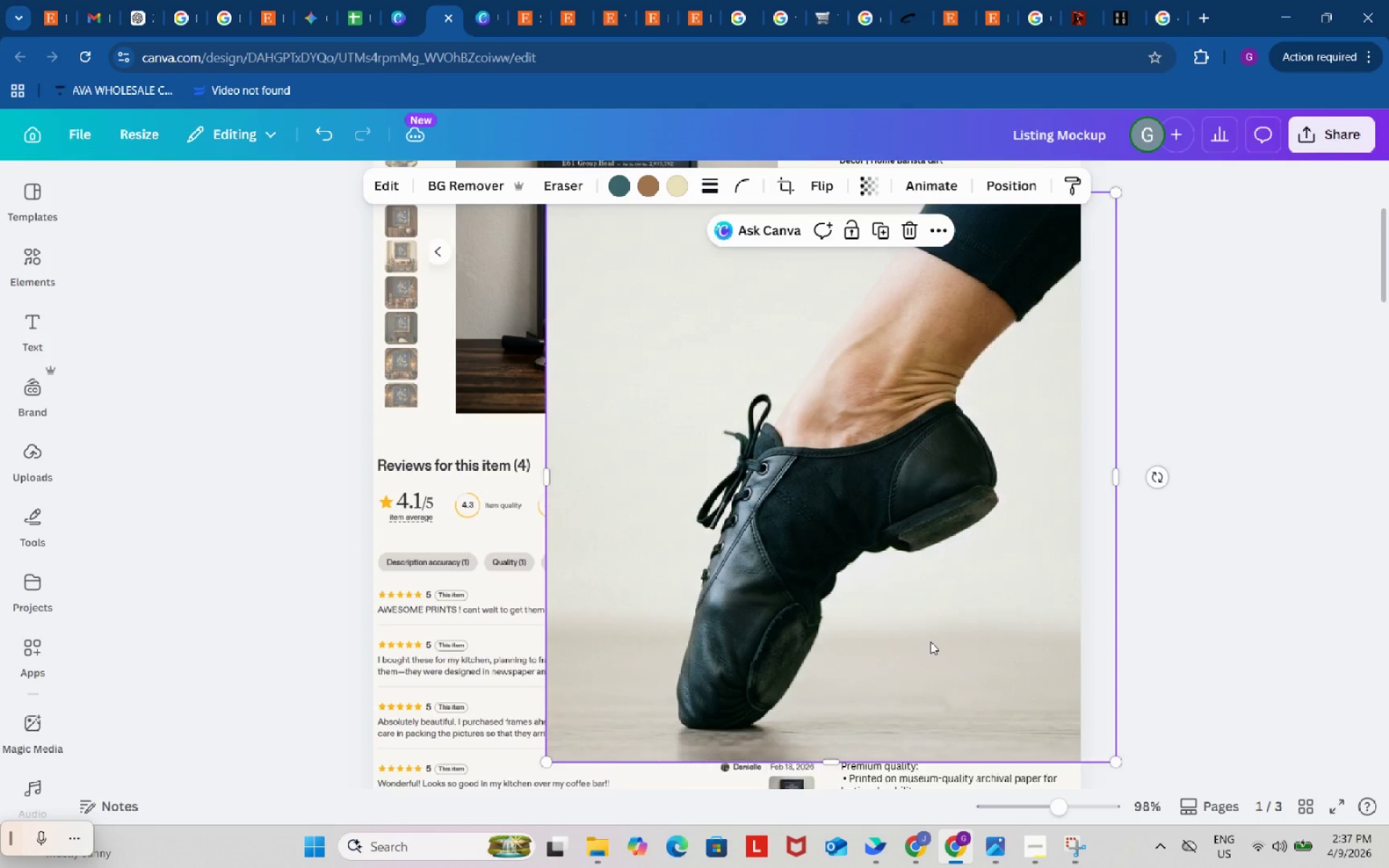 
scroll: coordinate [930, 642], scroll_direction: up, amount: 1.0
 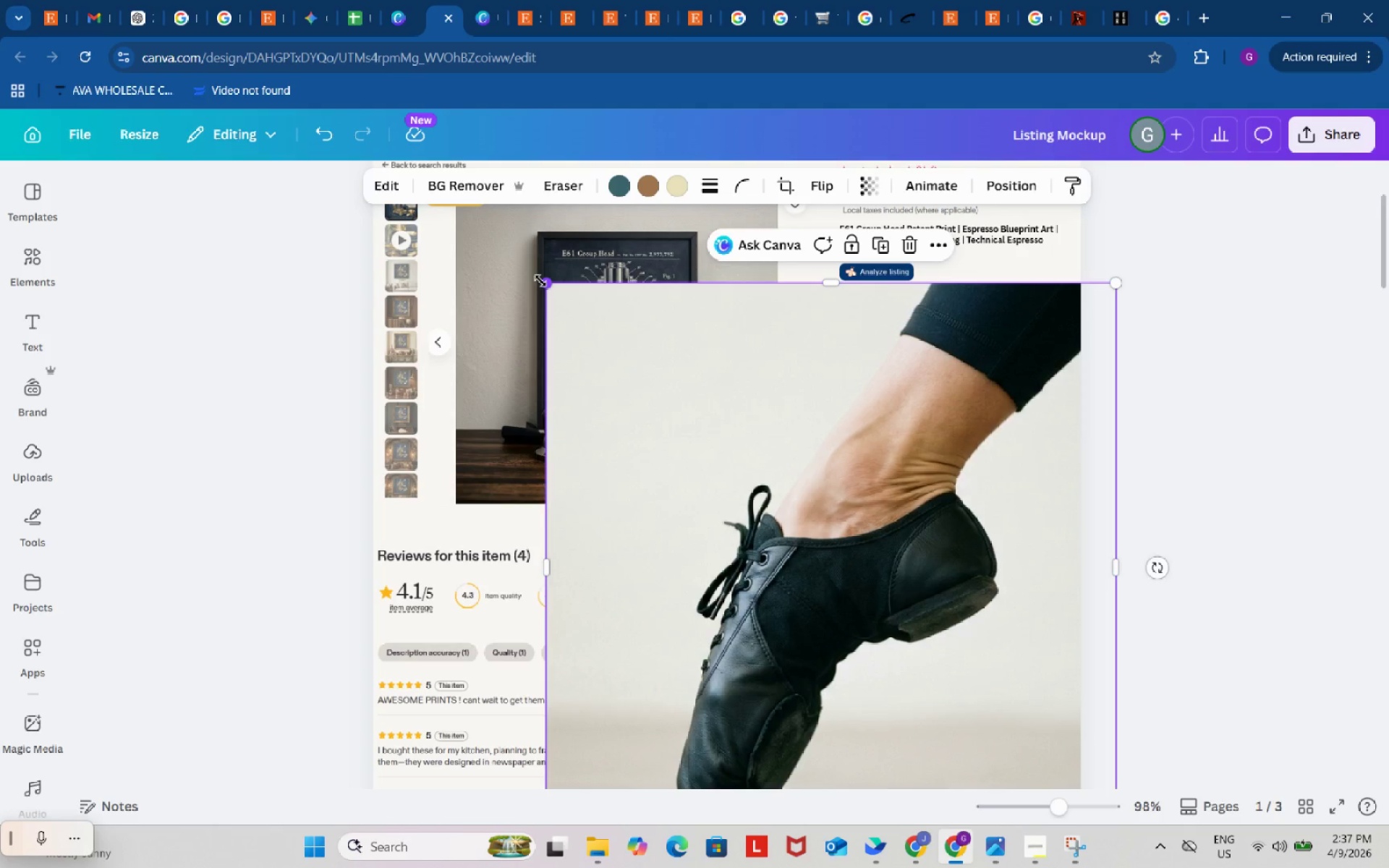 
left_click_drag(start_coordinate=[540, 281], to_coordinate=[727, 563])
 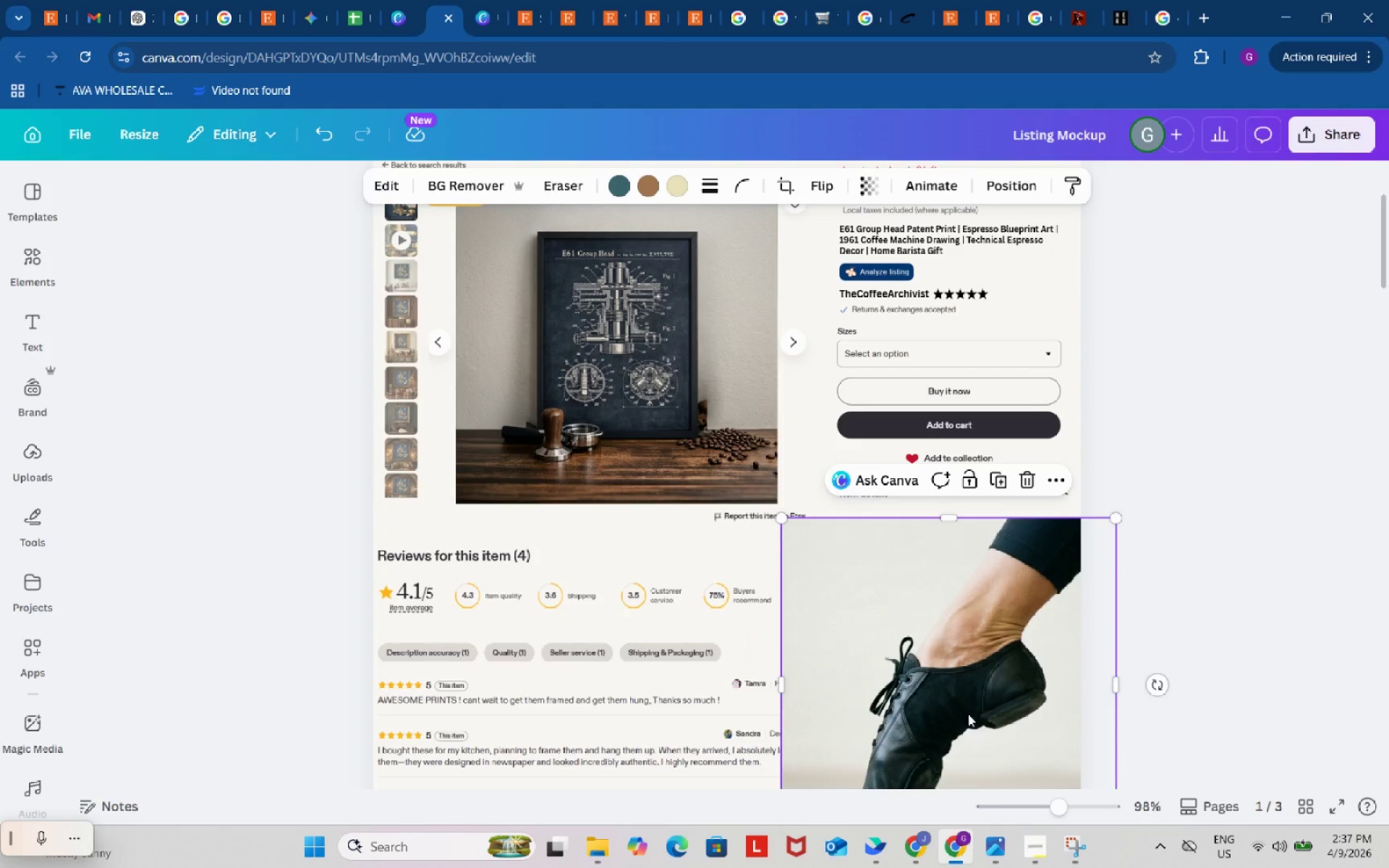 
left_click_drag(start_coordinate=[968, 714], to_coordinate=[652, 379])
 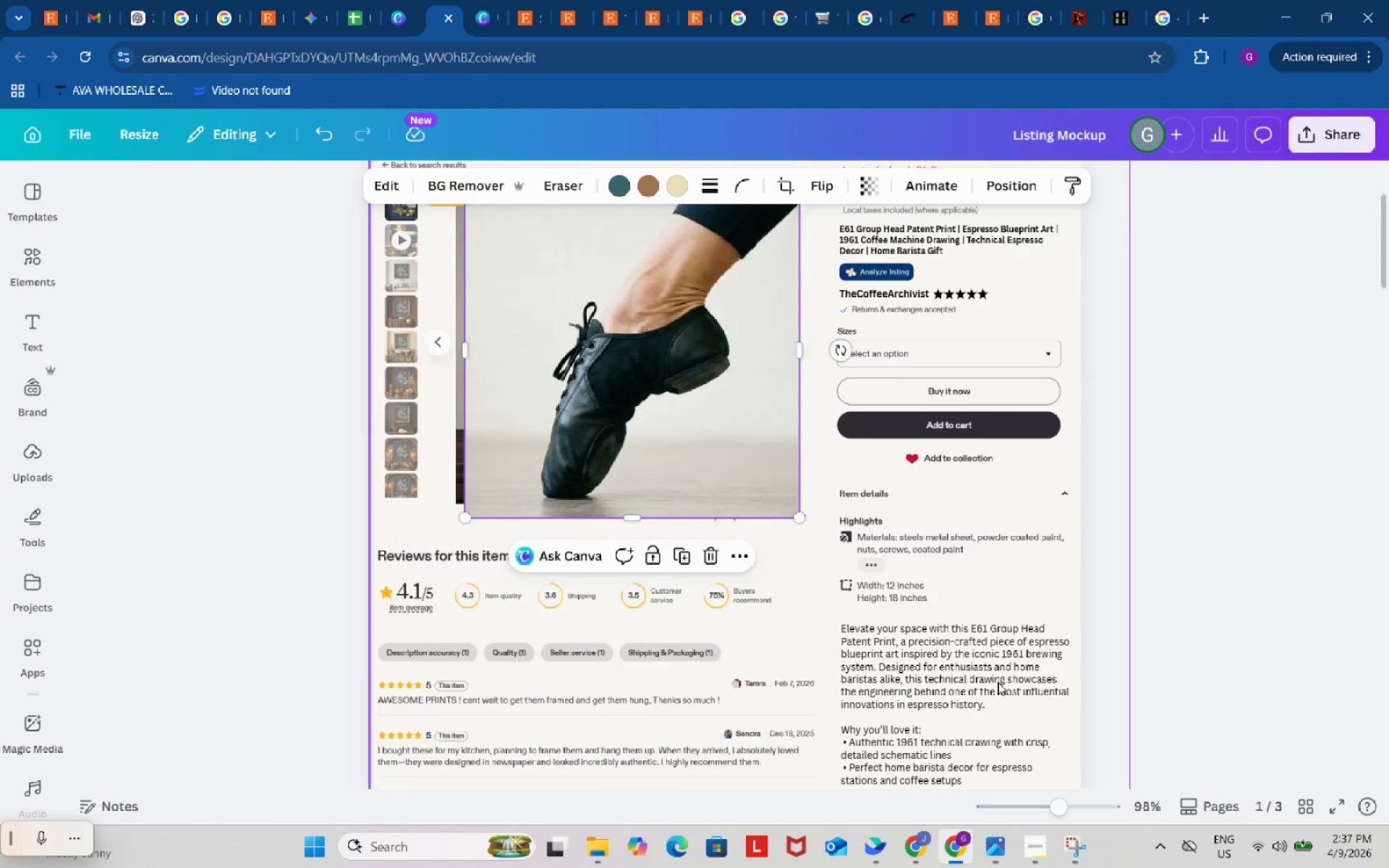 
scroll: coordinate [998, 682], scroll_direction: up, amount: 1.0
 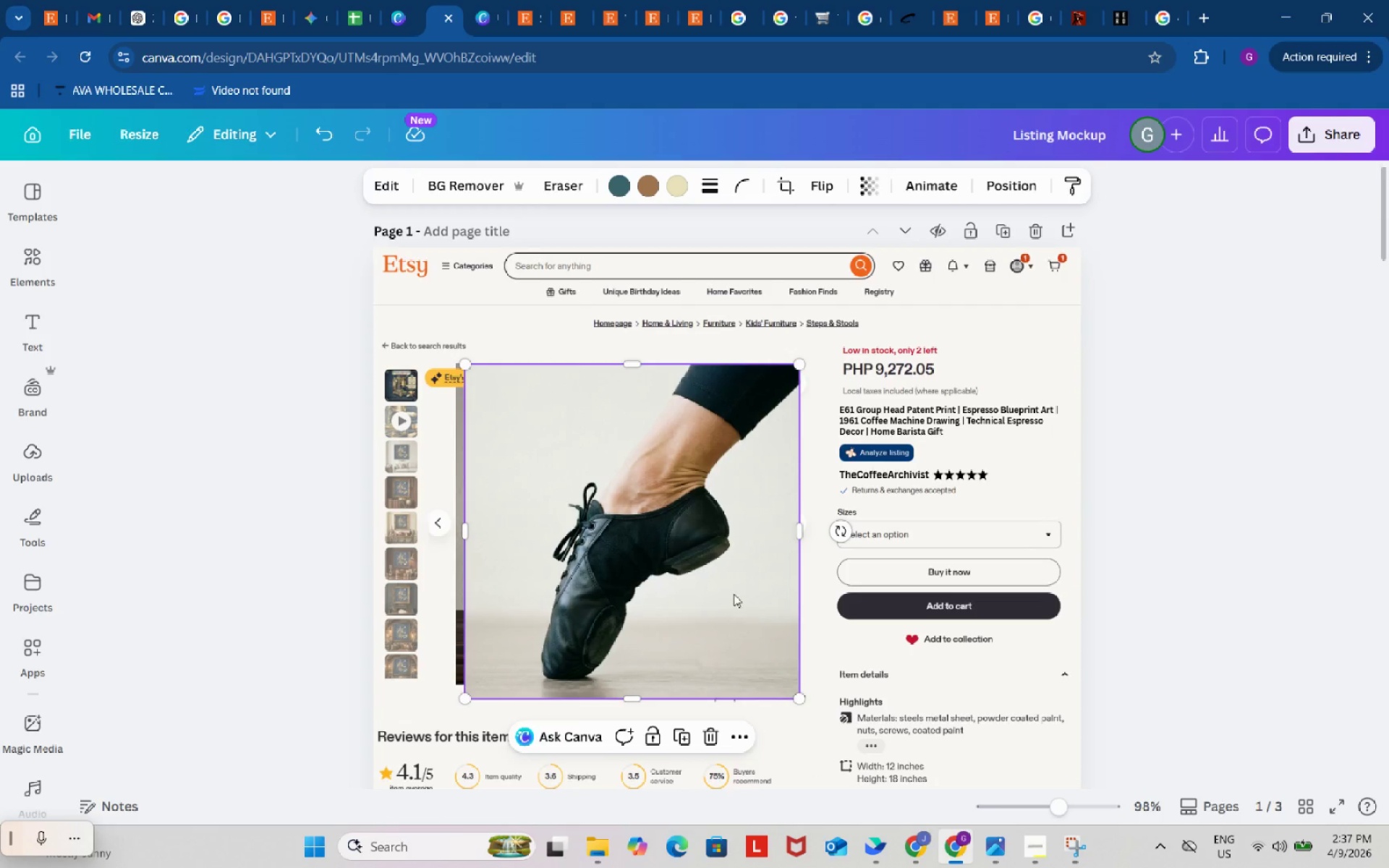 
left_click_drag(start_coordinate=[720, 581], to_coordinate=[713, 580])
 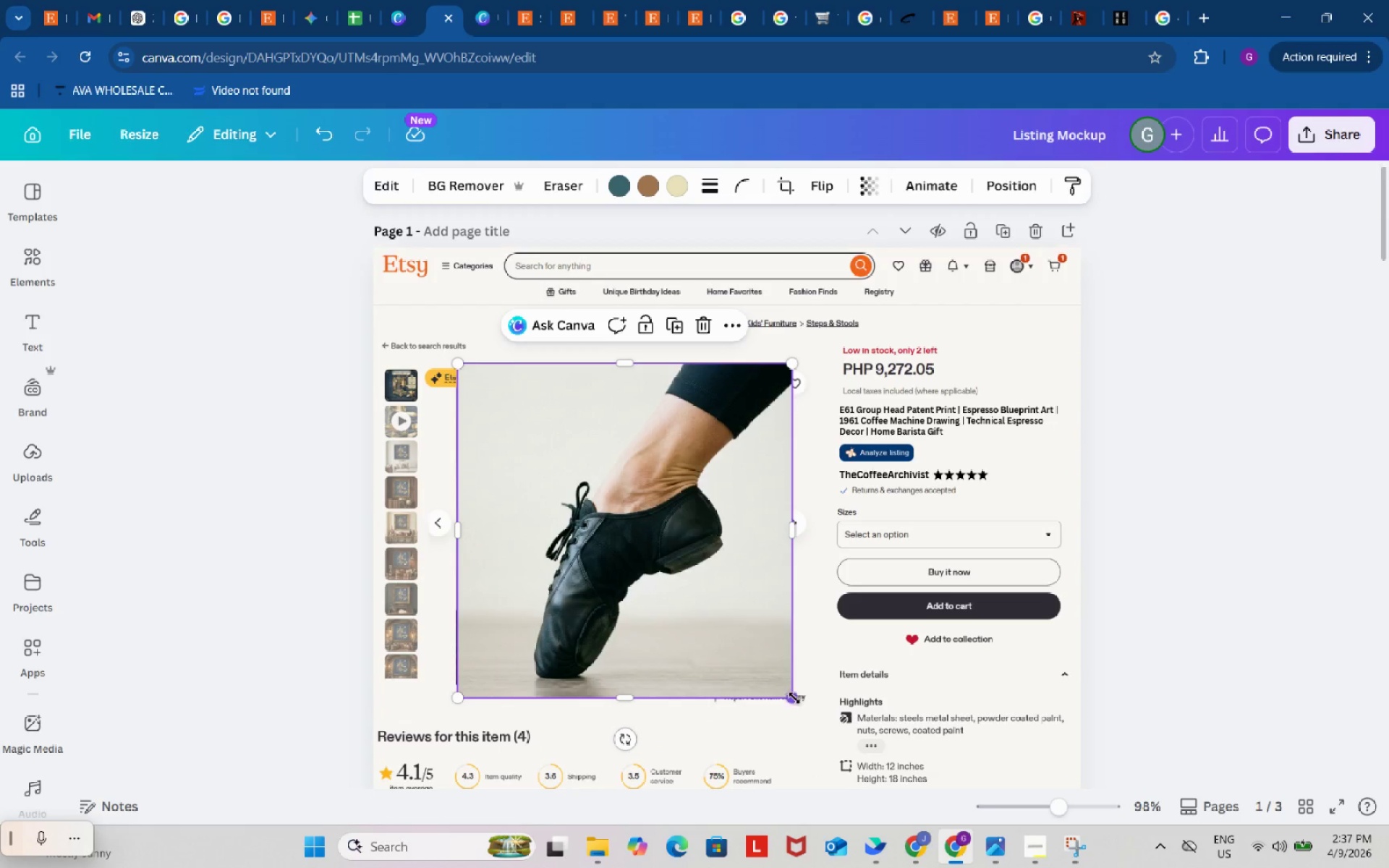 
left_click_drag(start_coordinate=[791, 697], to_coordinate=[779, 679])
 